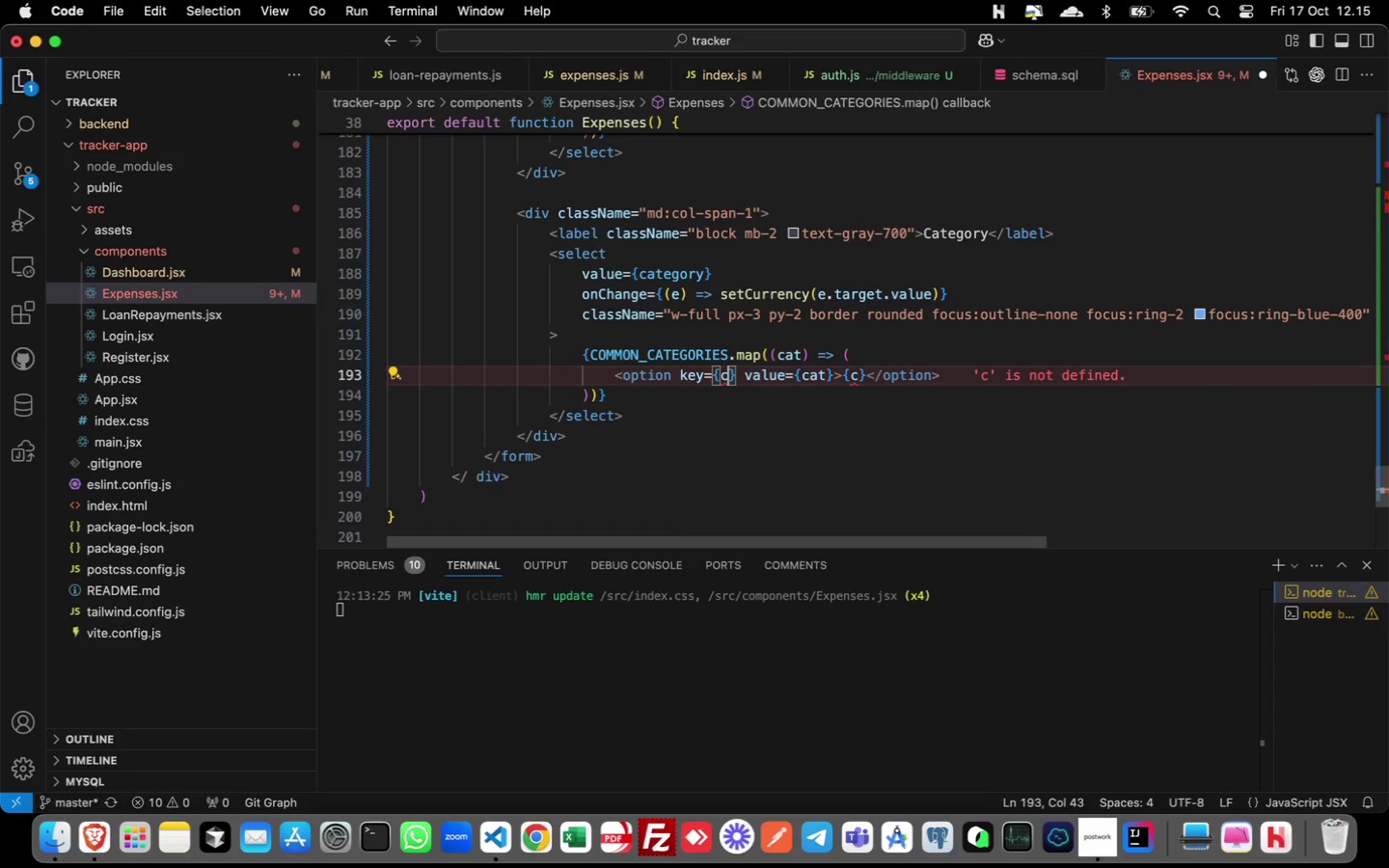 
key(ArrowRight)
 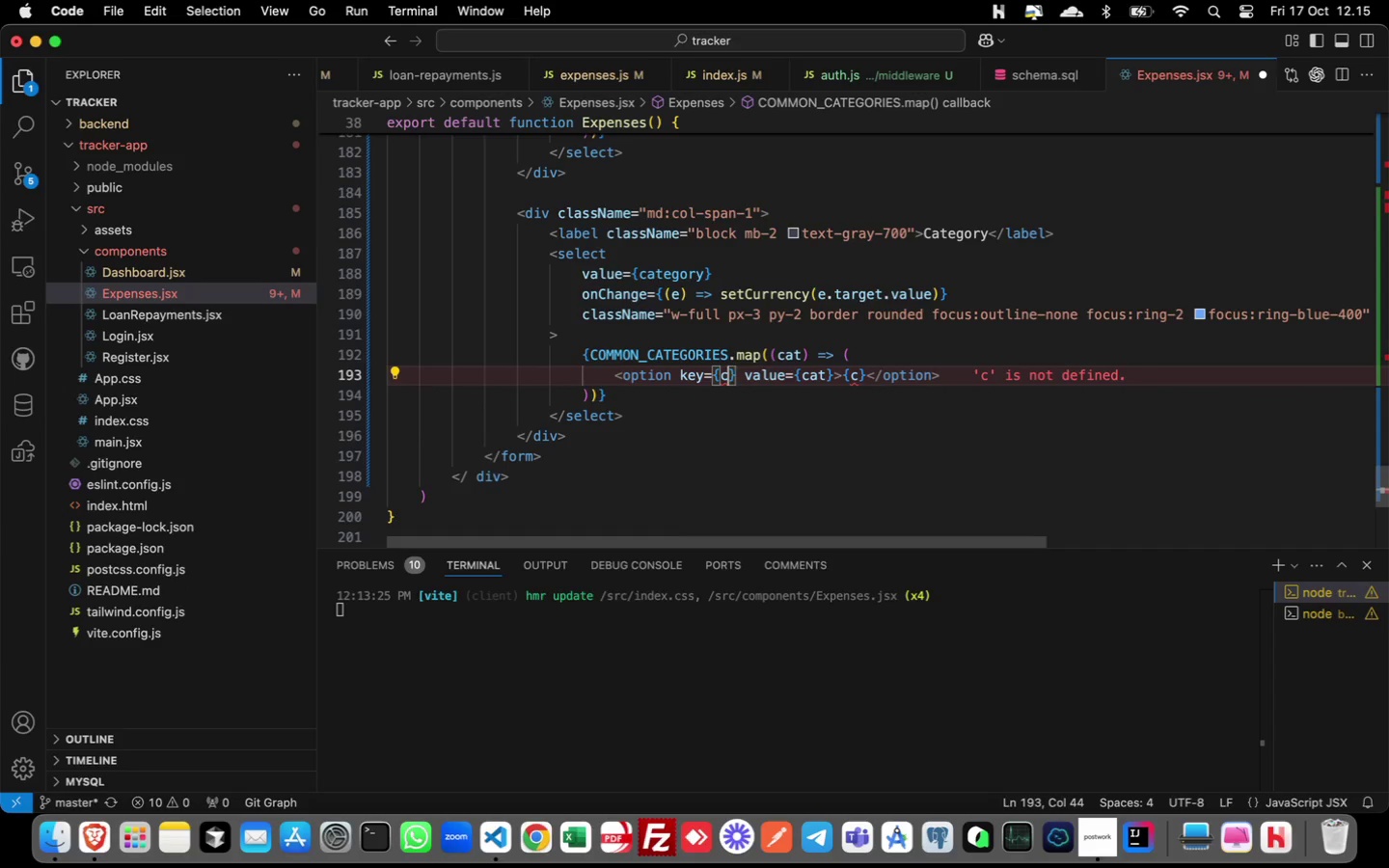 
key(ArrowLeft)
 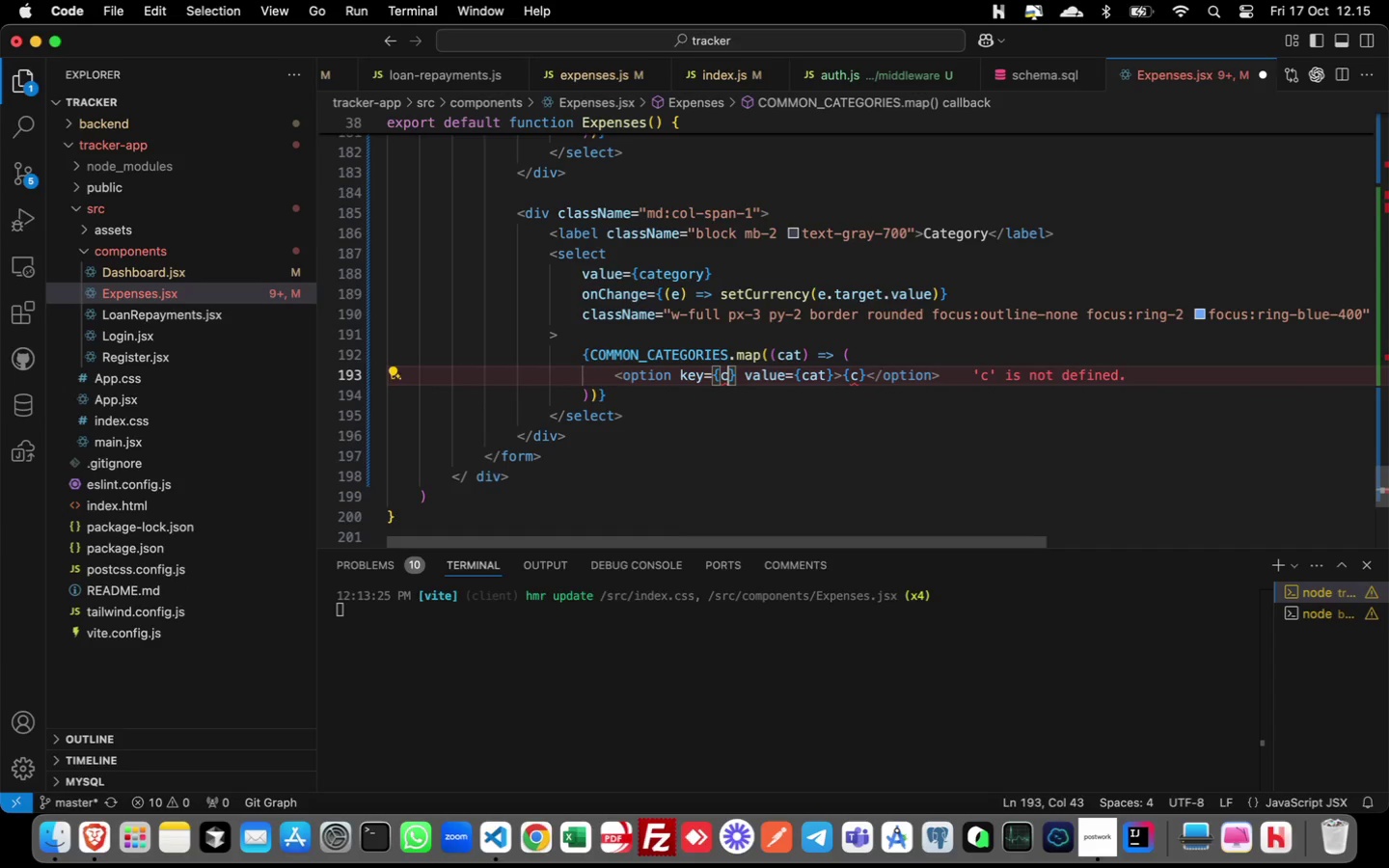 
type(at)
 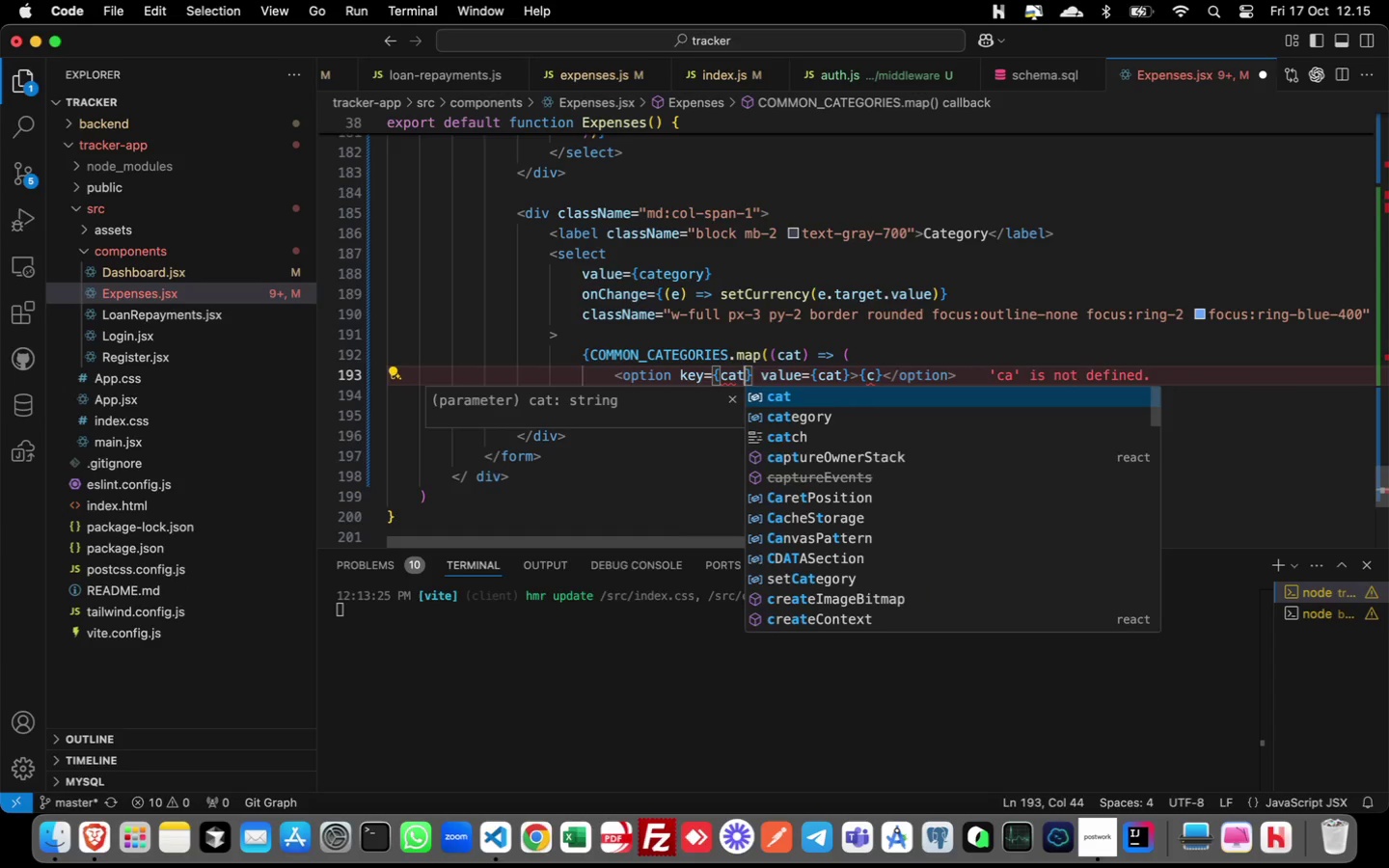 
key(ArrowRight)
 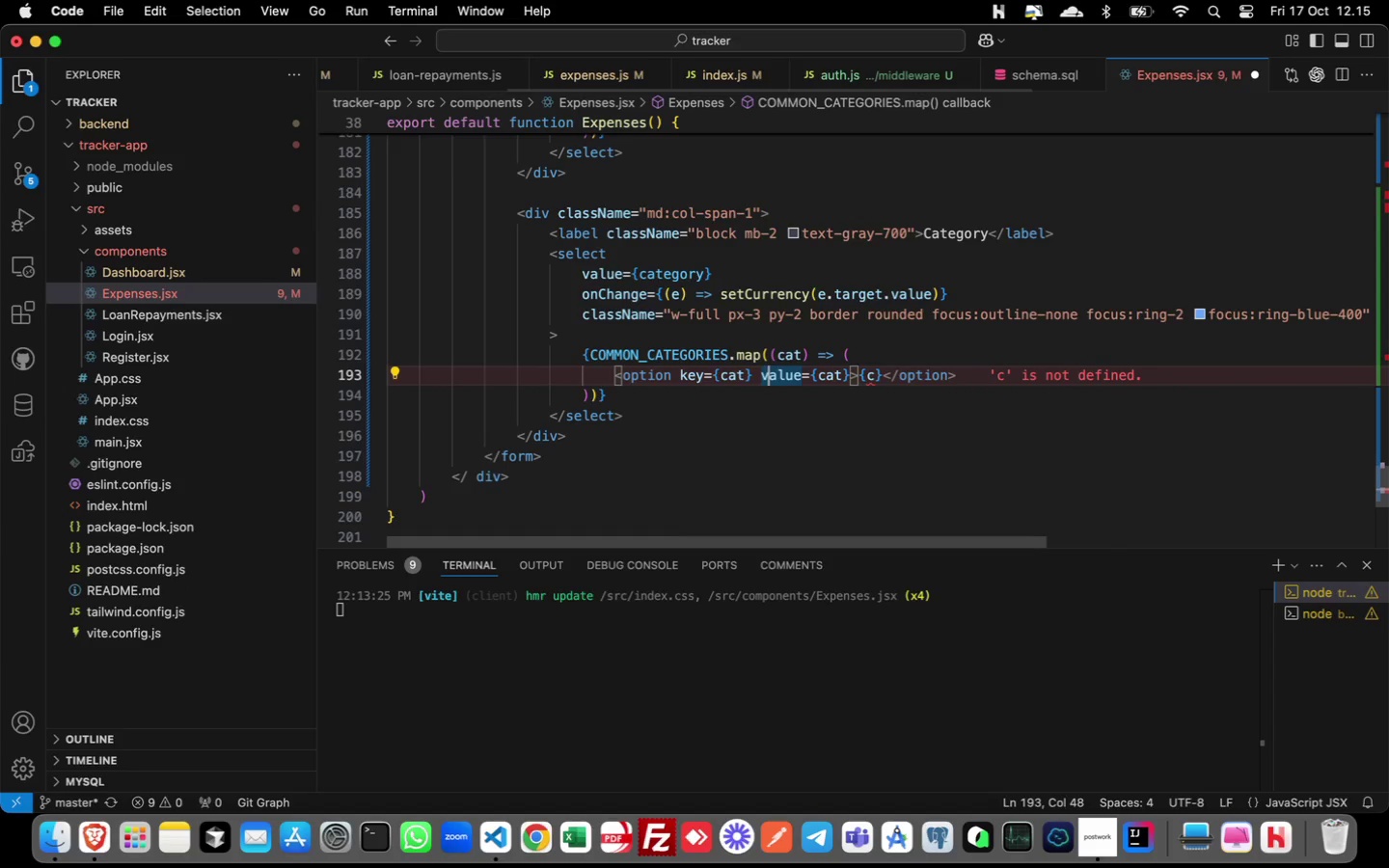 
hold_key(key=ArrowRight, duration=0.72)
 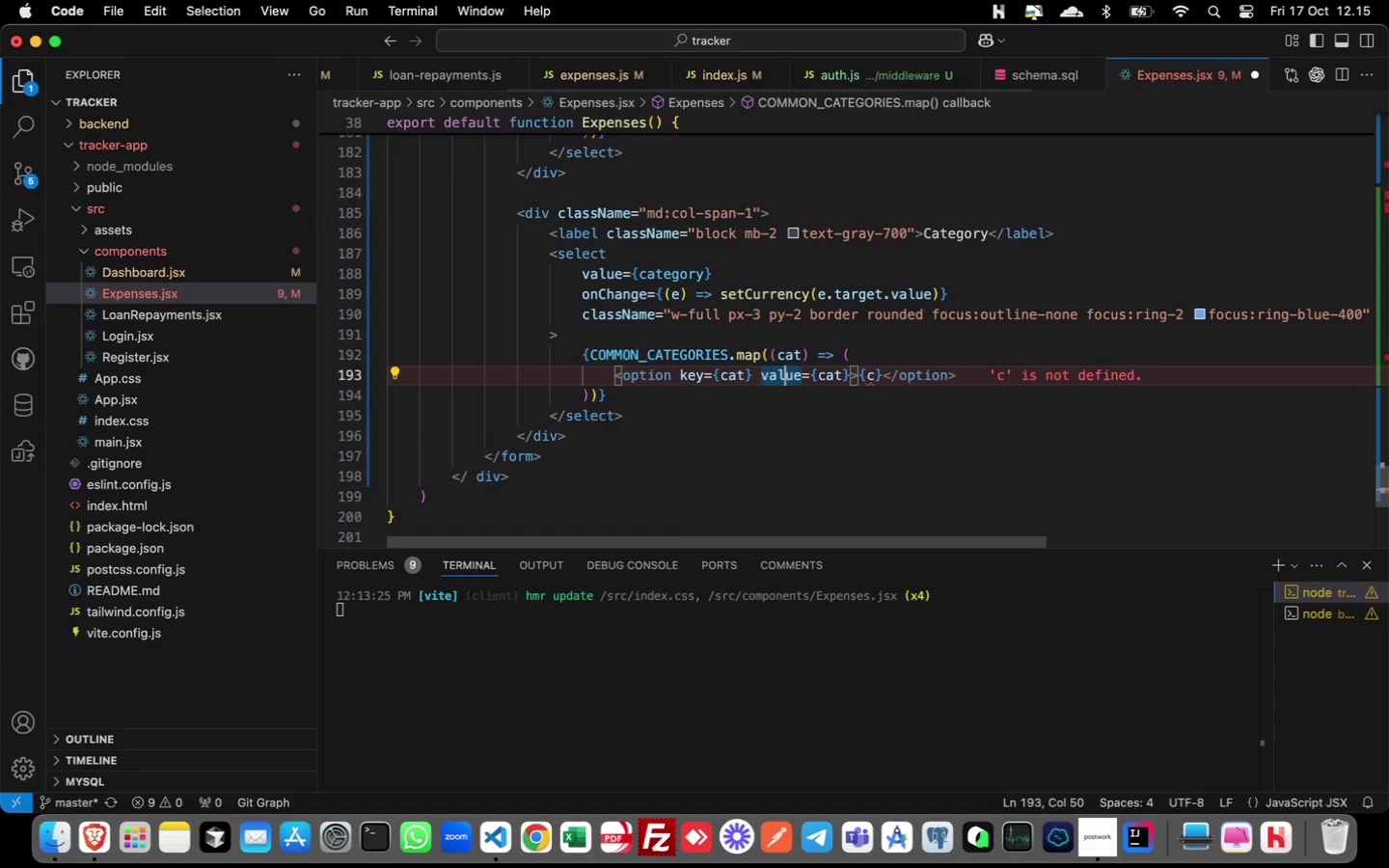 
key(ArrowRight)
 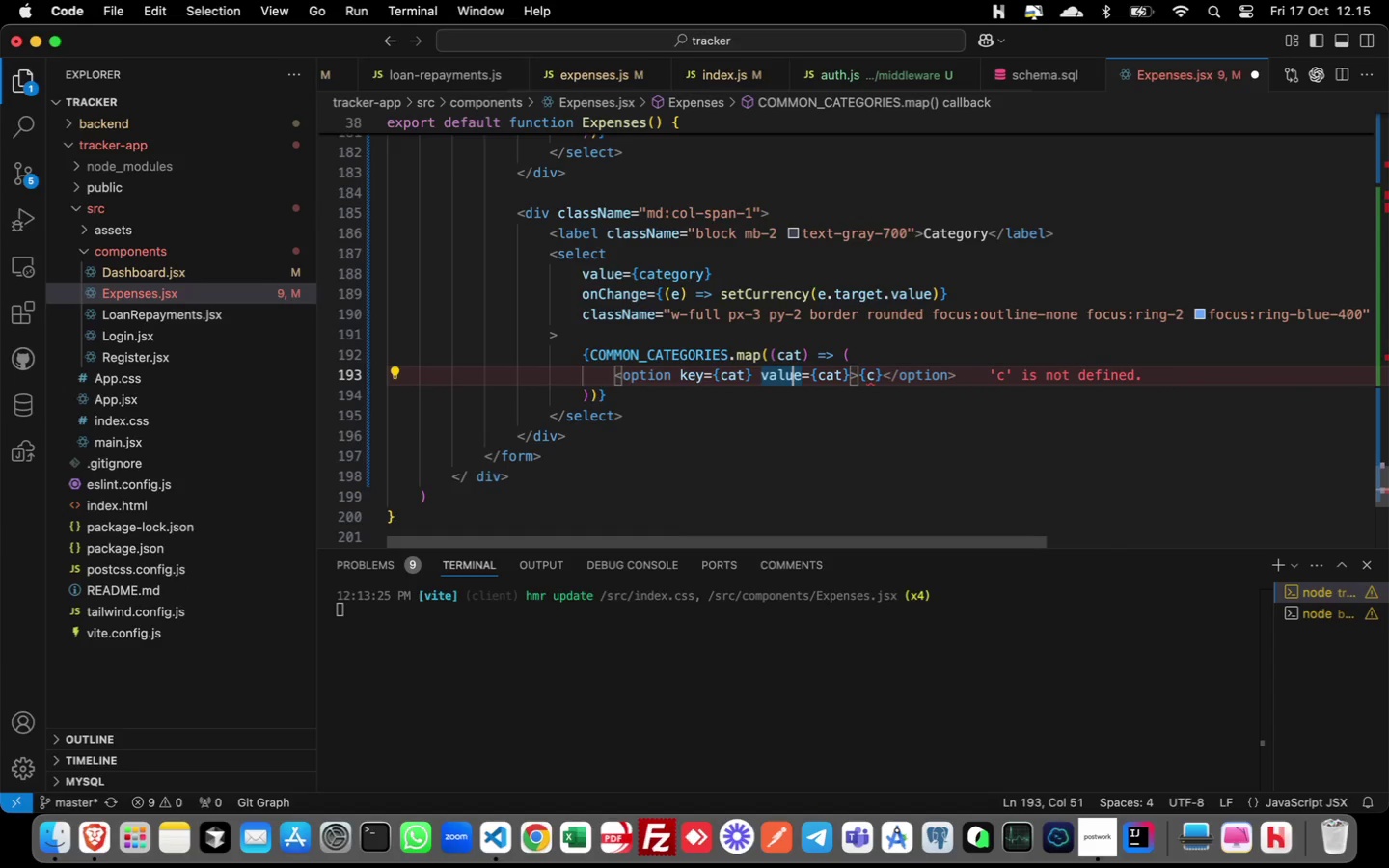 
key(ArrowRight)
 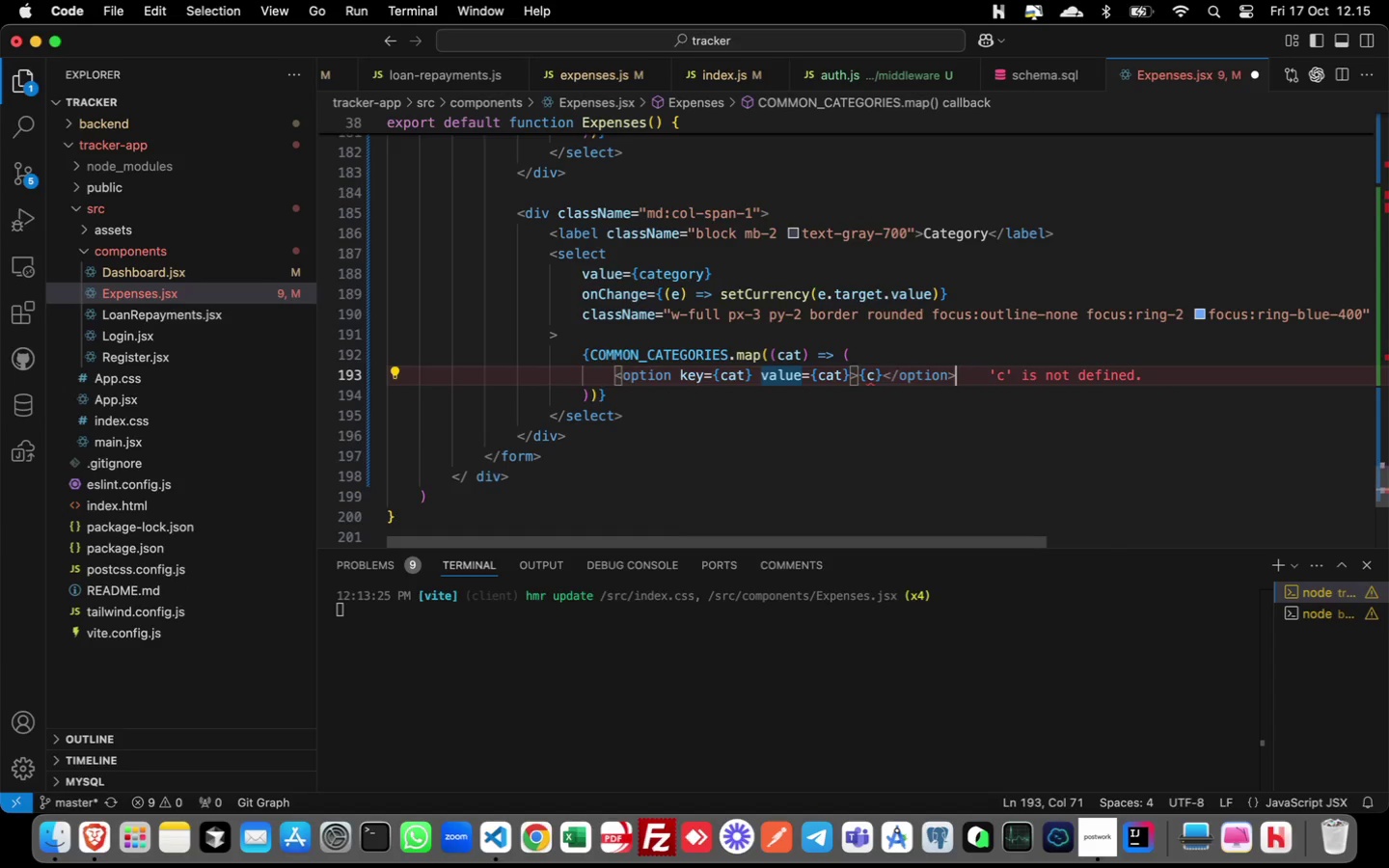 
key(Meta+CommandLeft)
 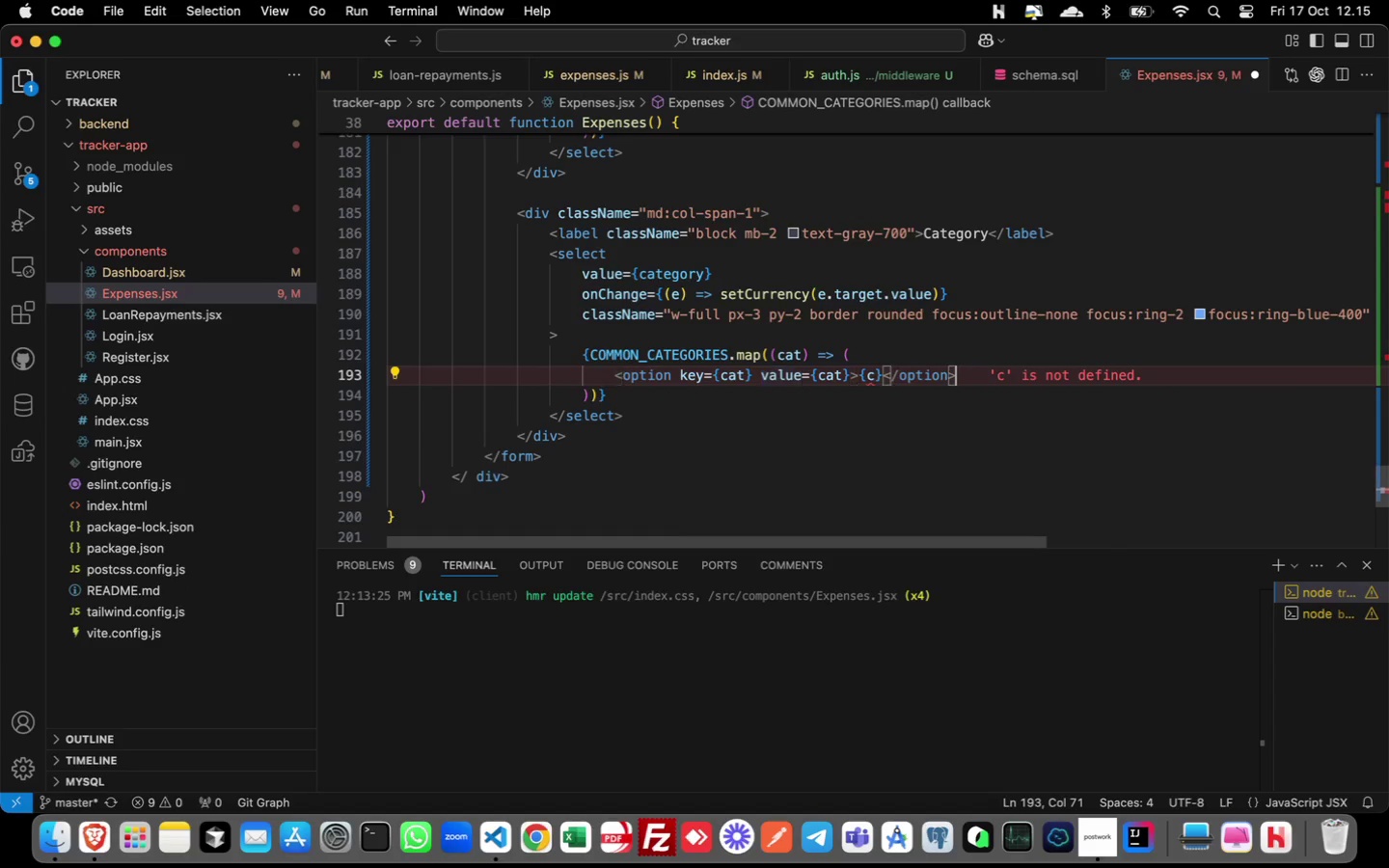 
key(Meta+ArrowRight)
 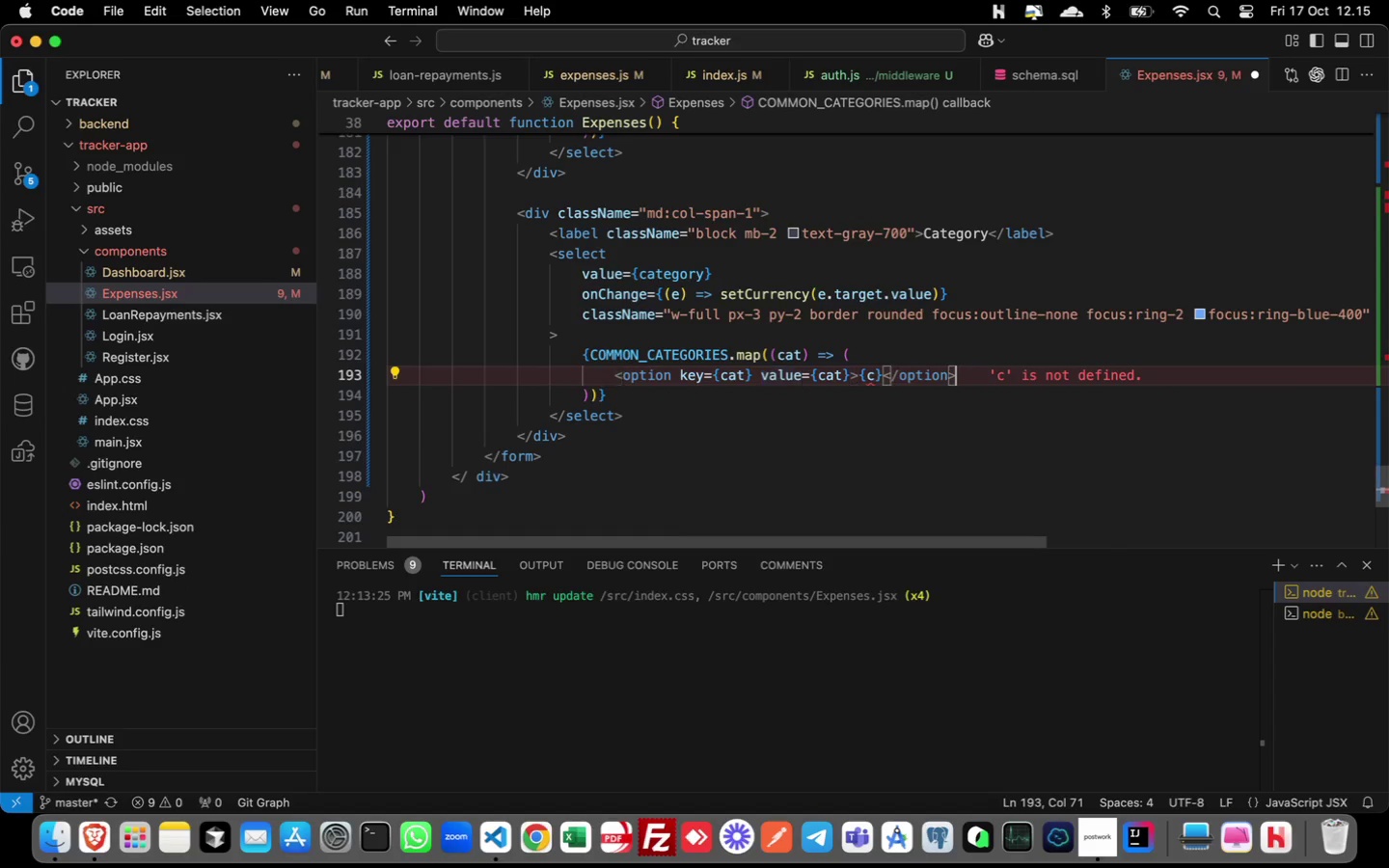 
hold_key(key=ArrowLeft, duration=1.05)
 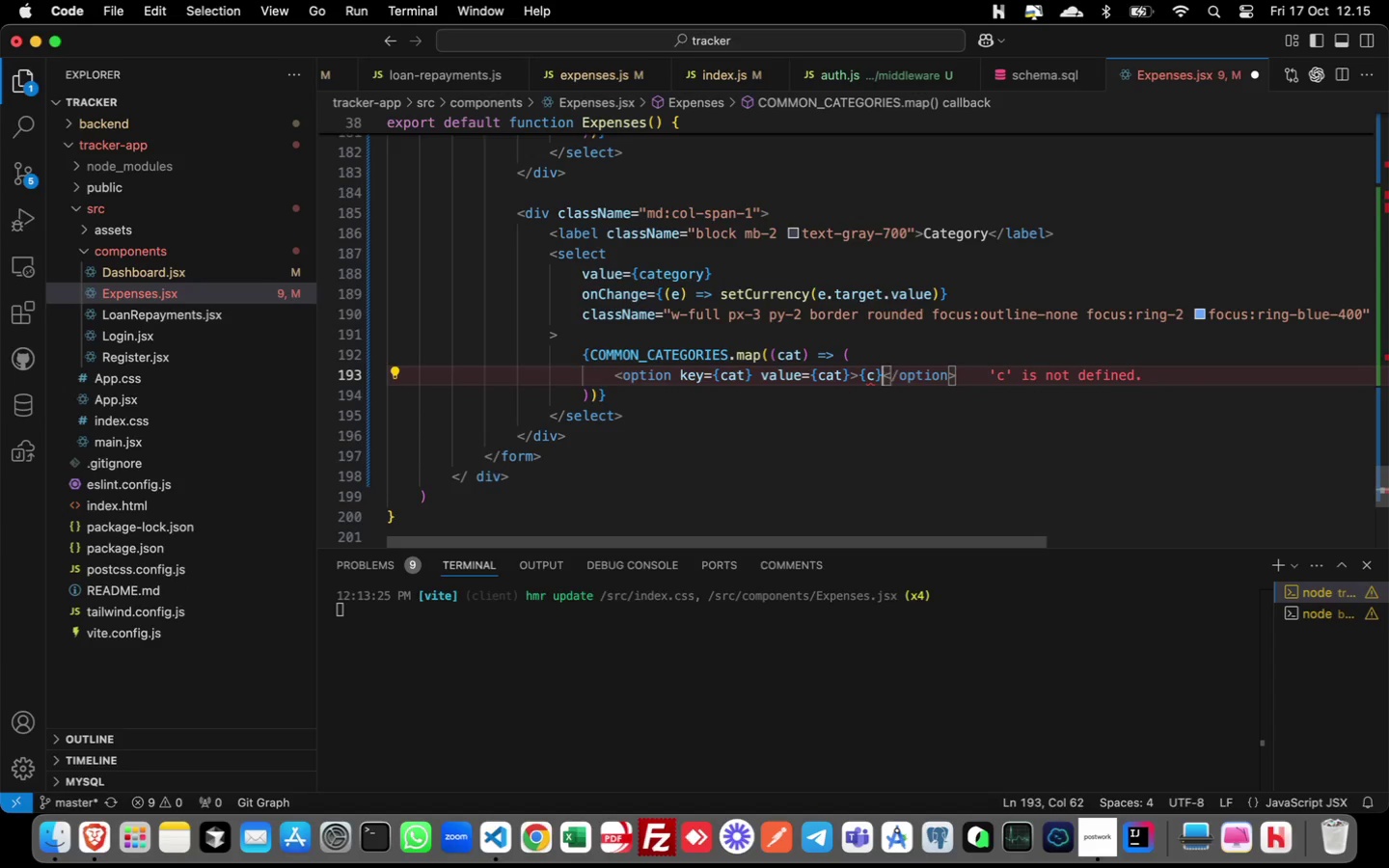 
key(ArrowLeft)
 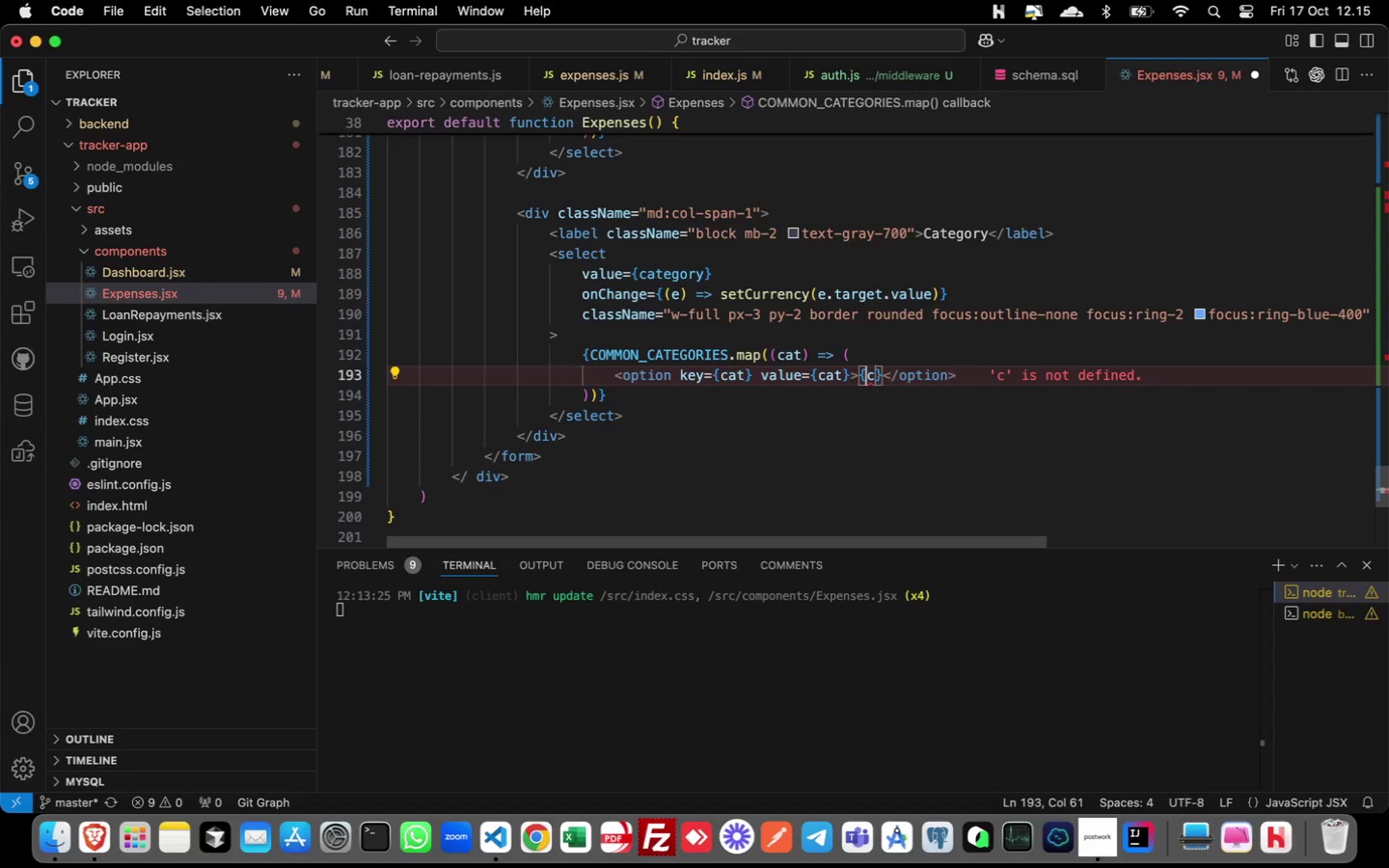 
key(ArrowLeft)
 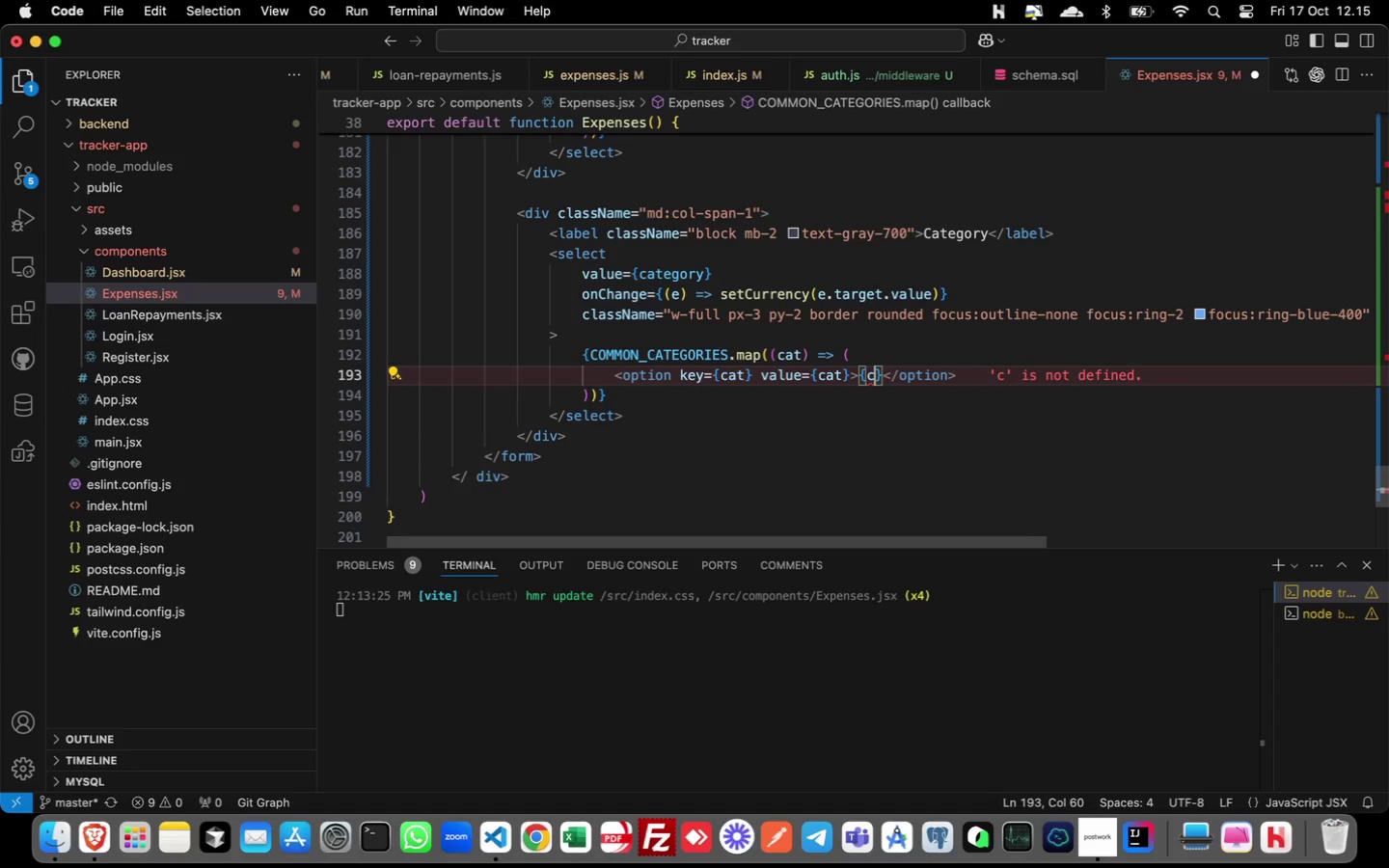 
key(ArrowRight)
 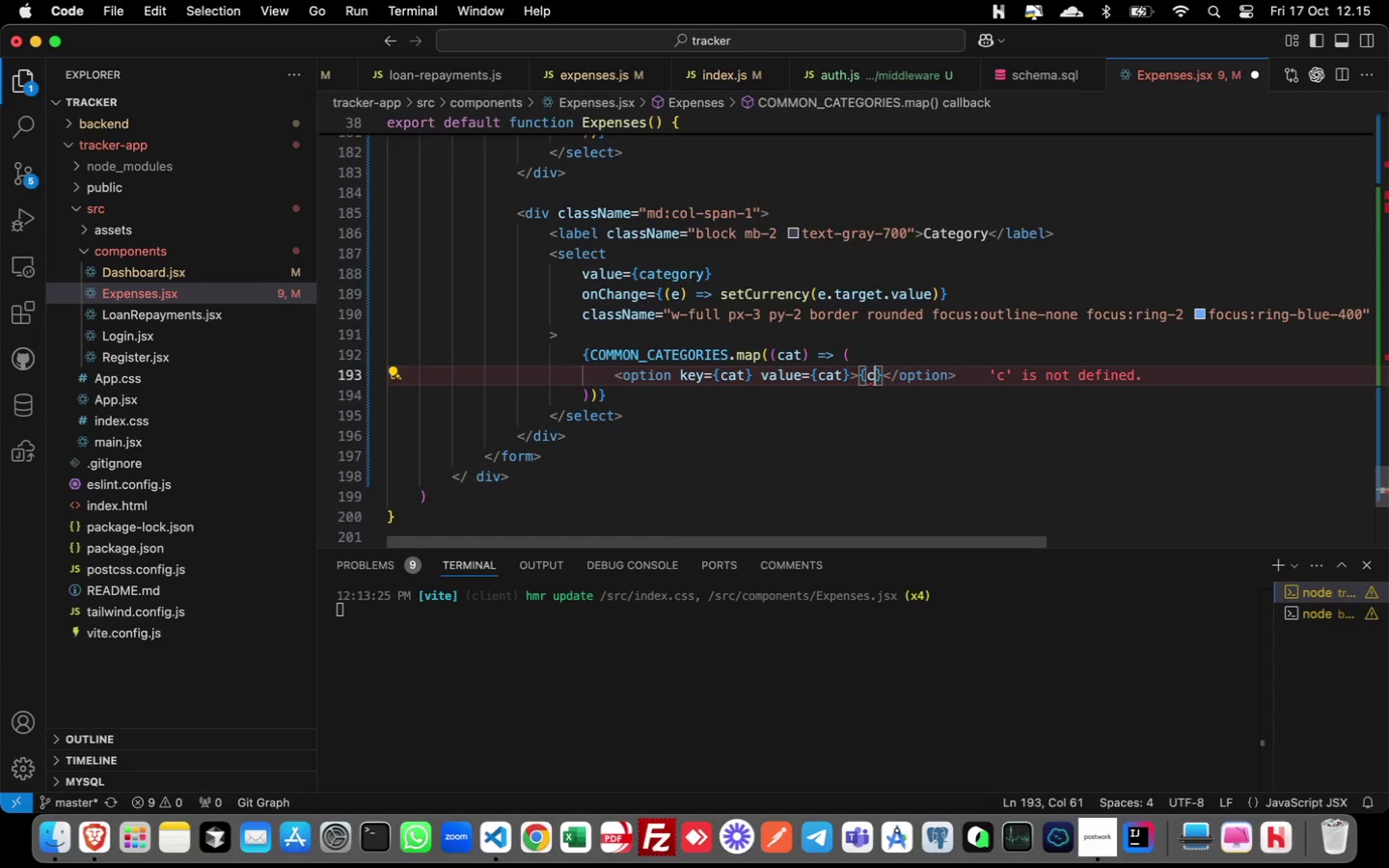 
type(at)
 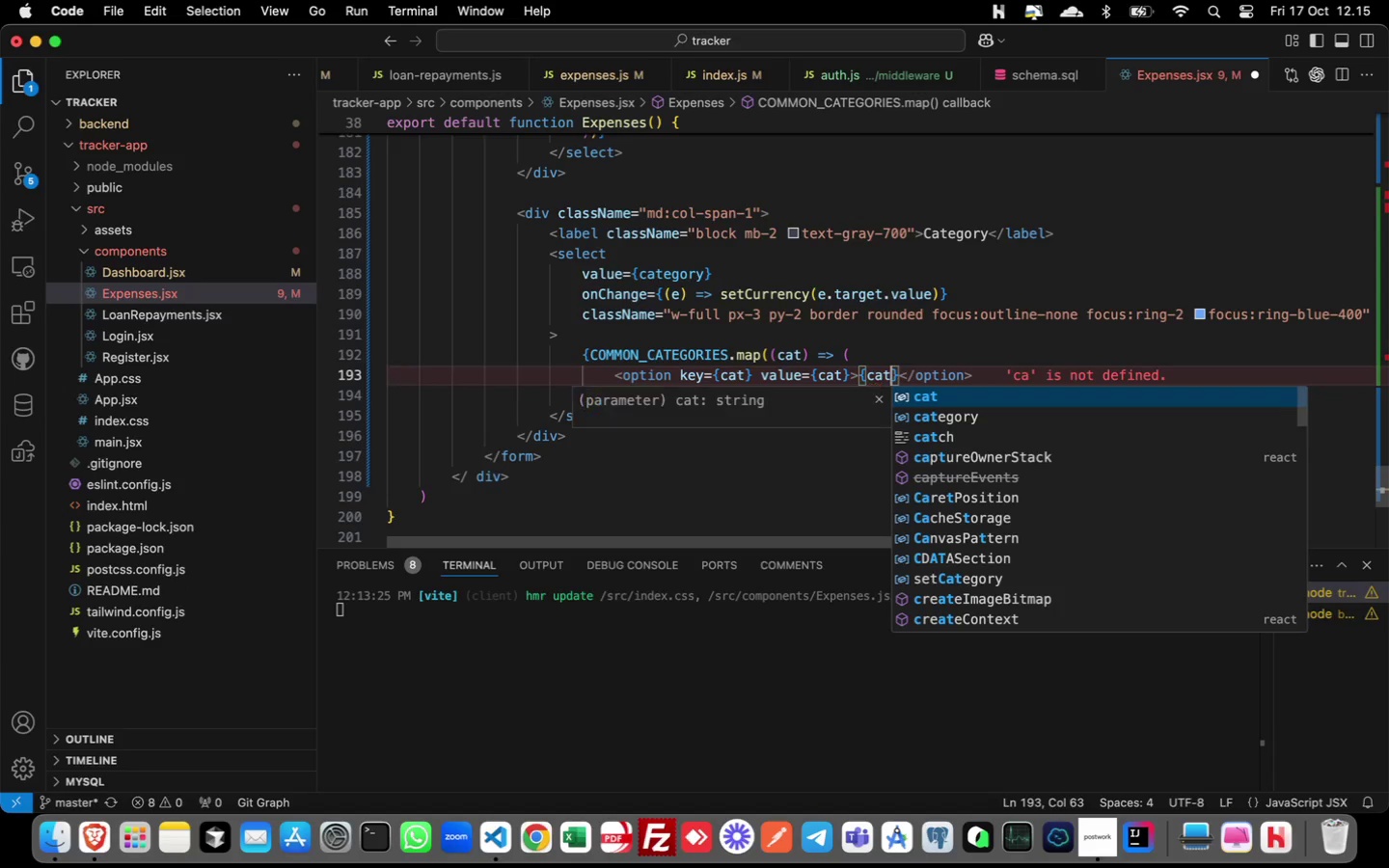 
key(Meta+ArrowRight)
 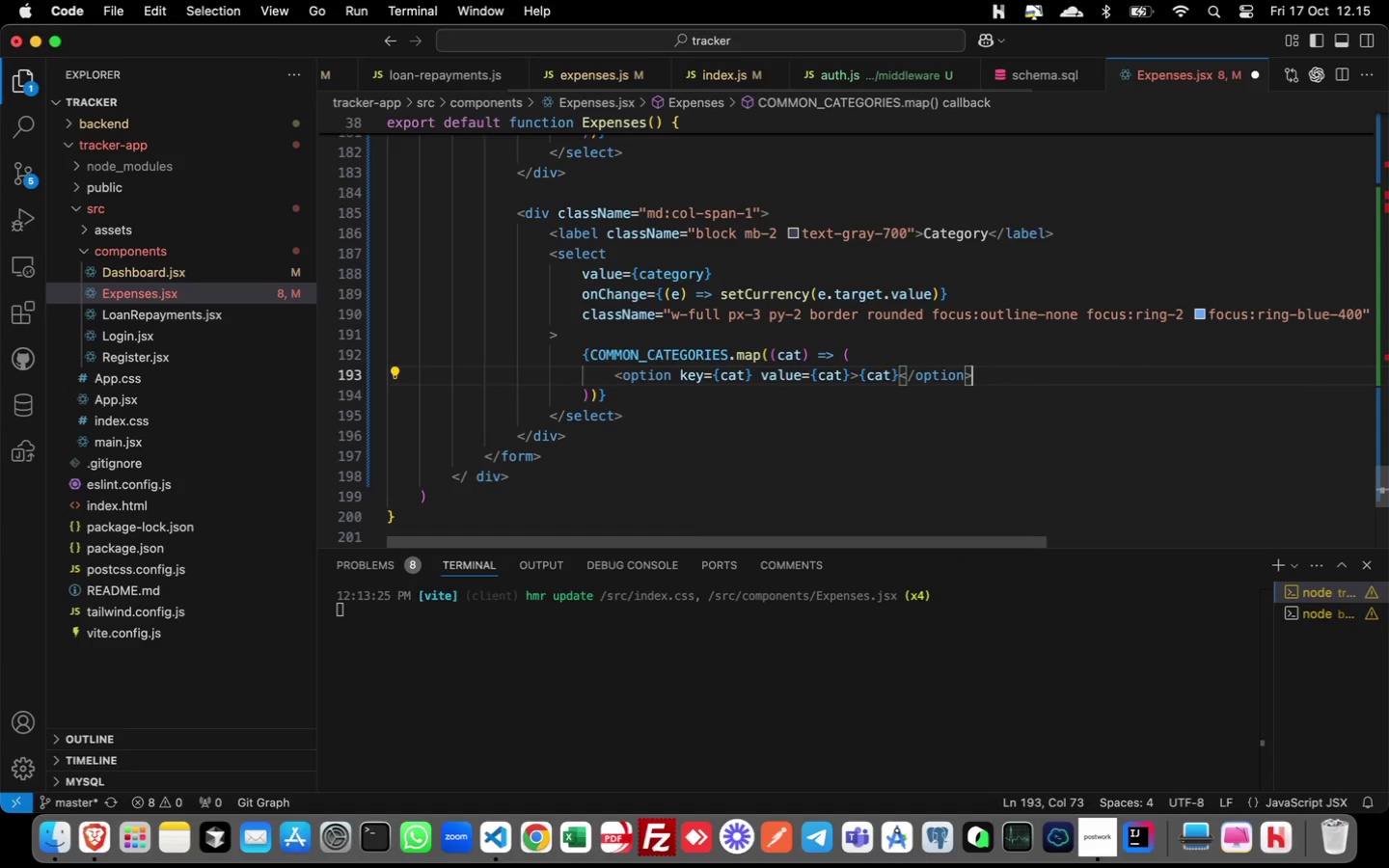 
hold_key(key=CommandLeft, duration=0.62)
 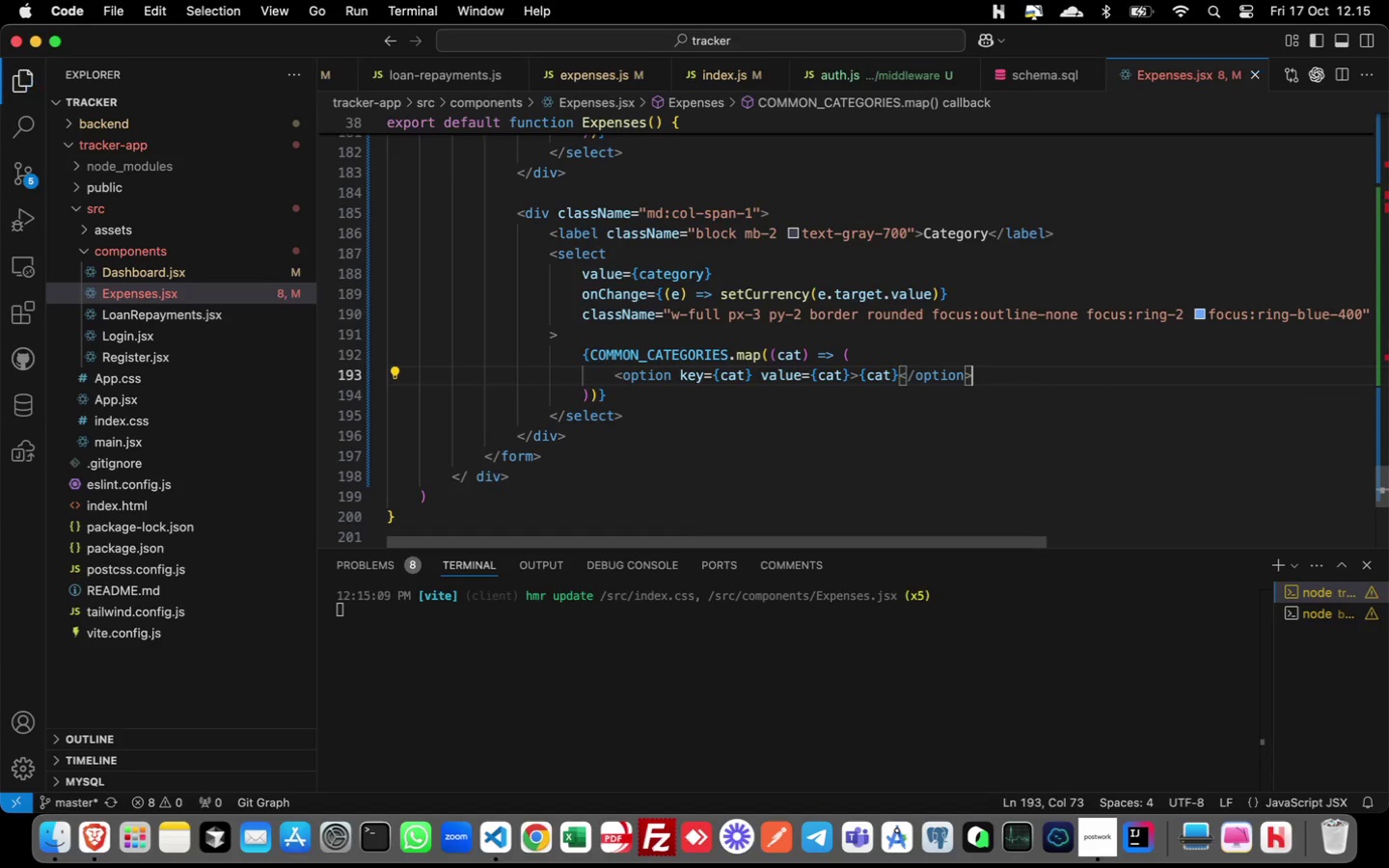 
hold_key(key=S, duration=0.35)
 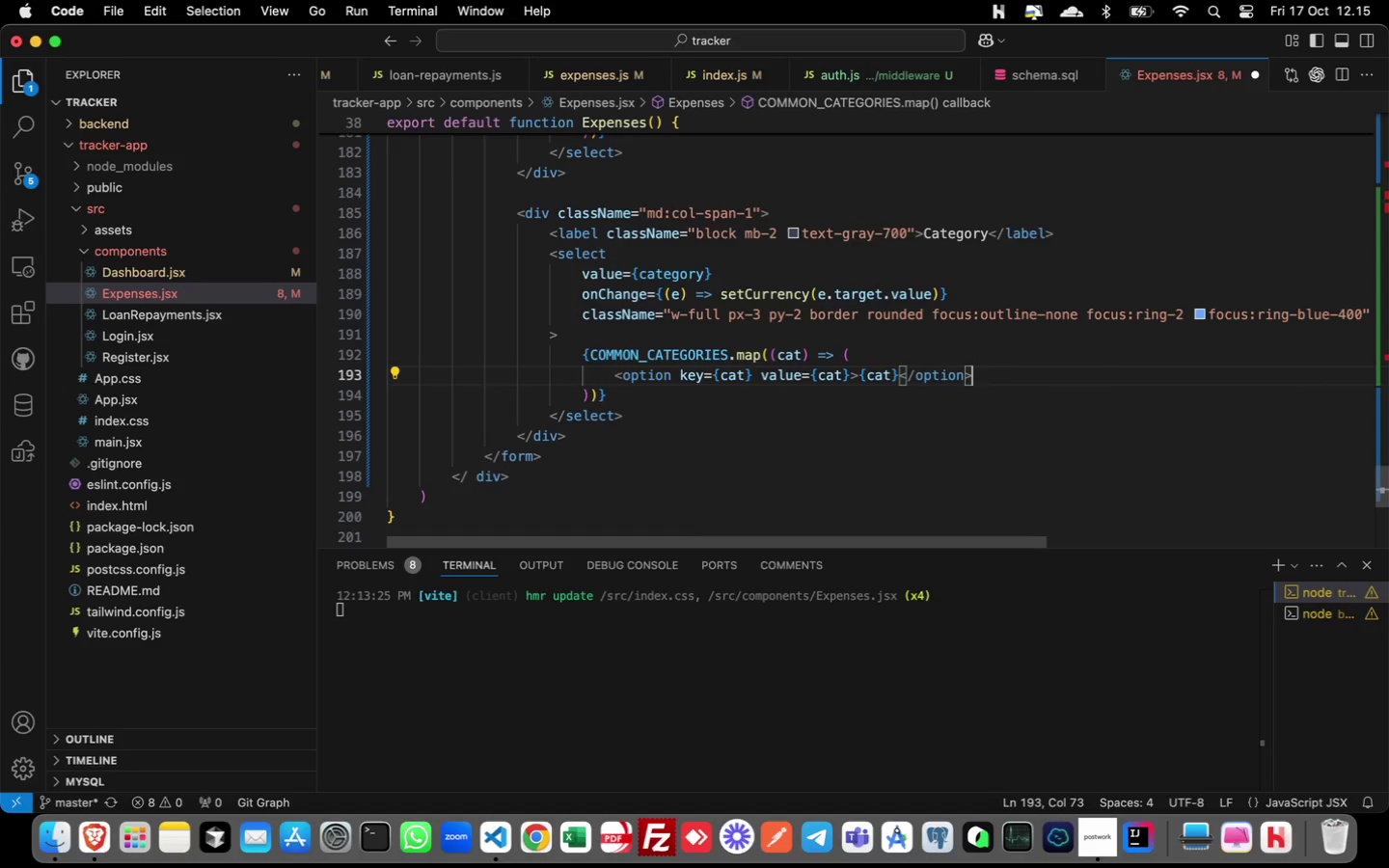 
key(Meta+CommandLeft)
 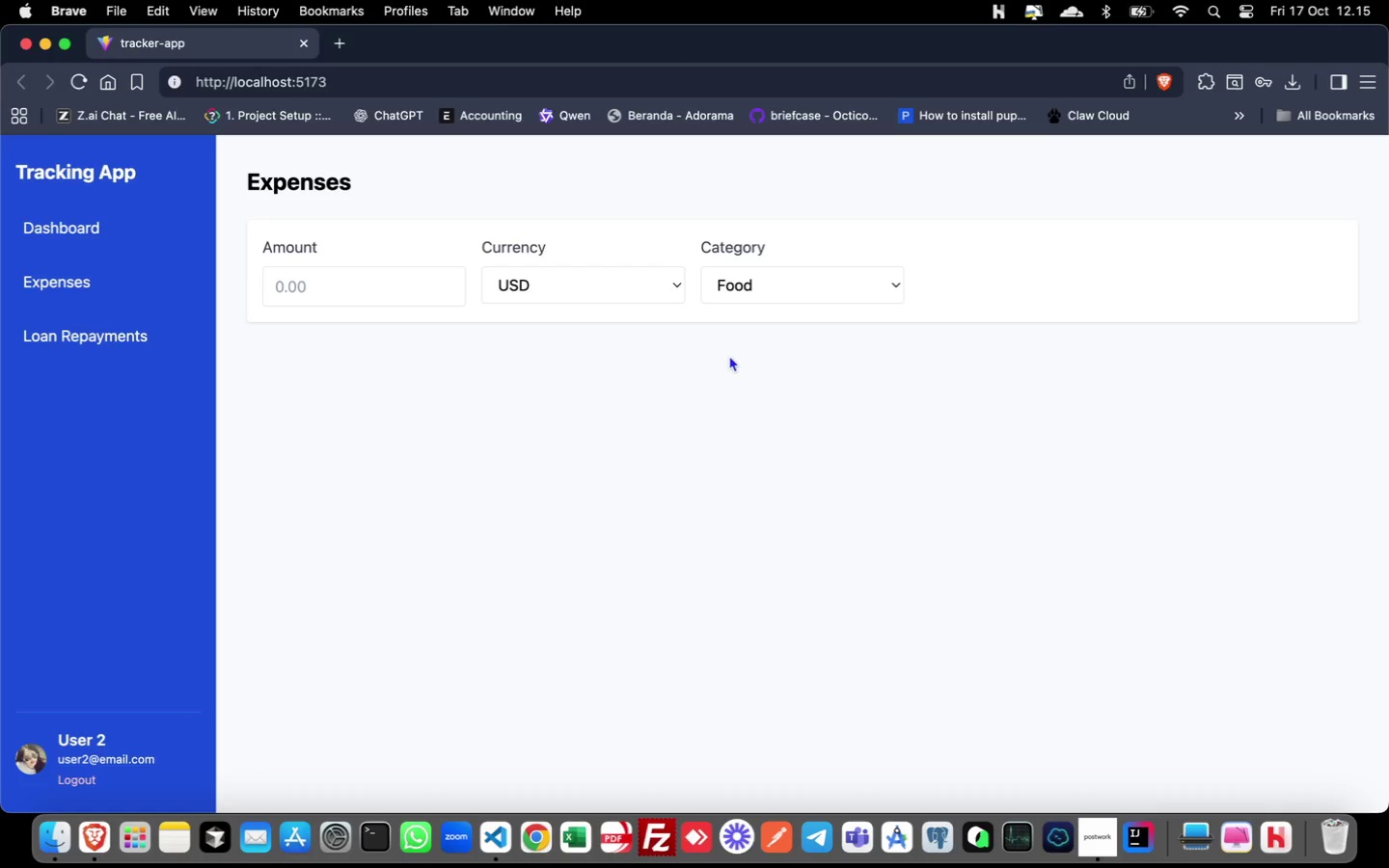 
hold_key(key=Tab, duration=0.5)
 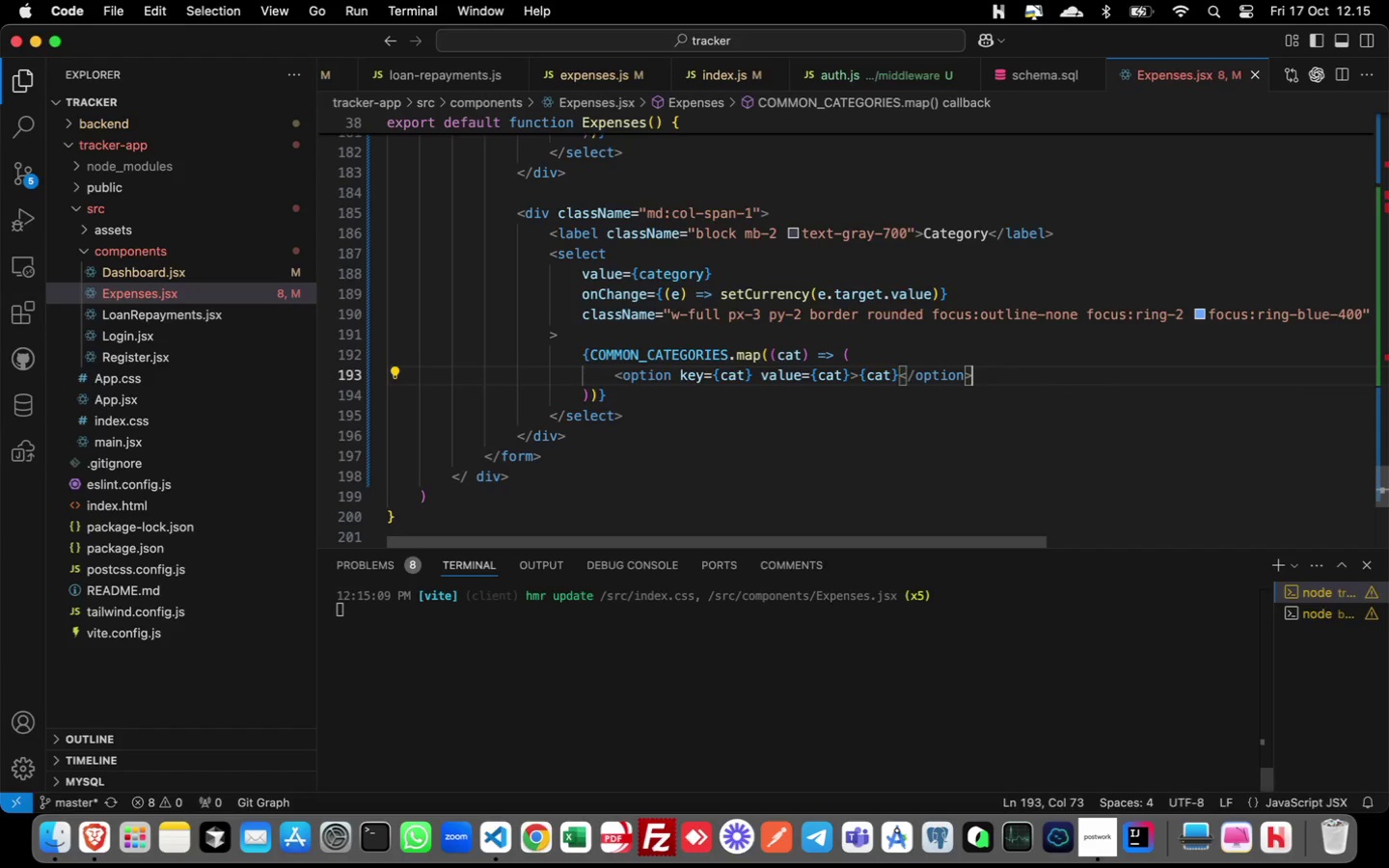 
mouse_move([829, 317])
 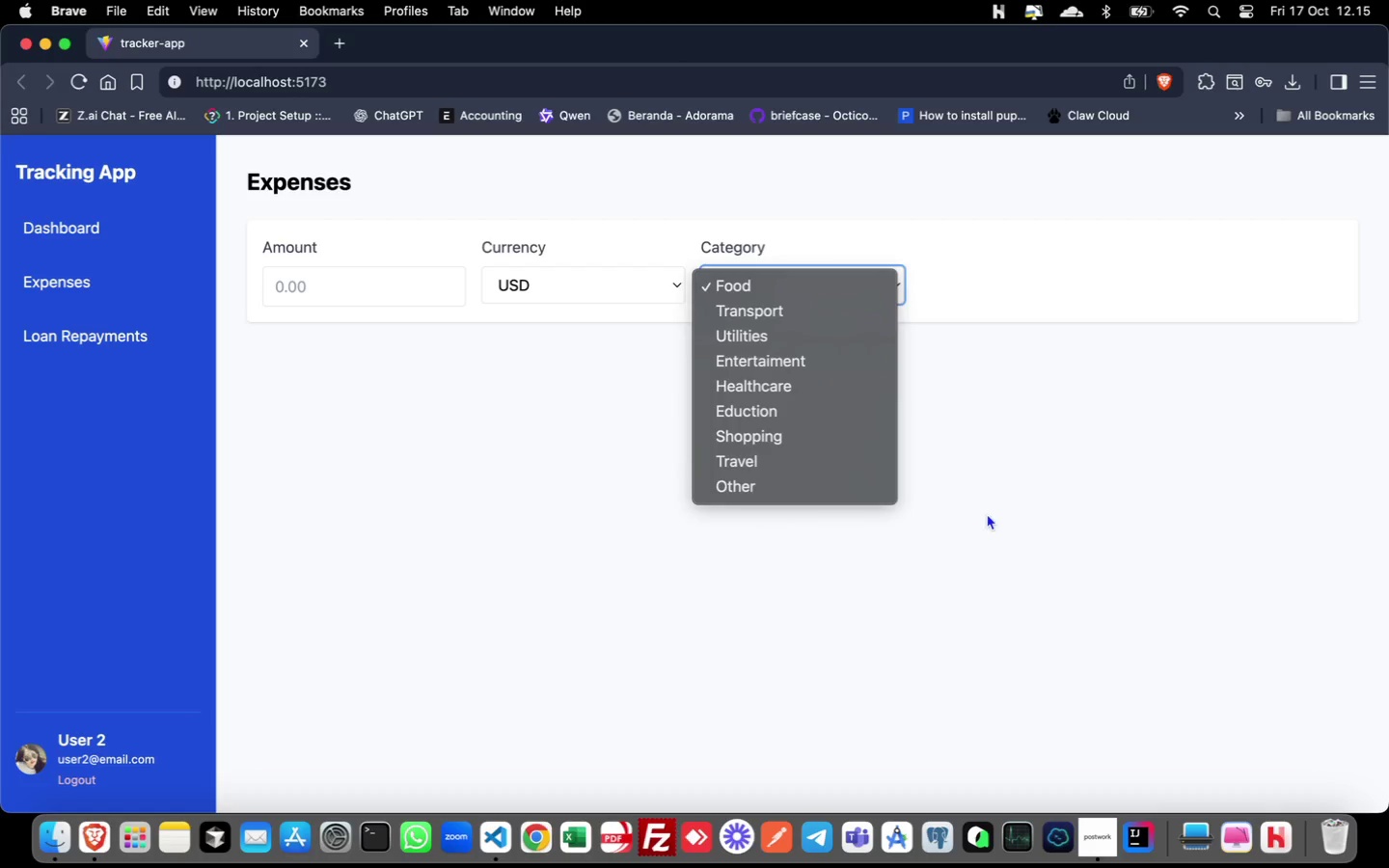 
left_click([1054, 503])
 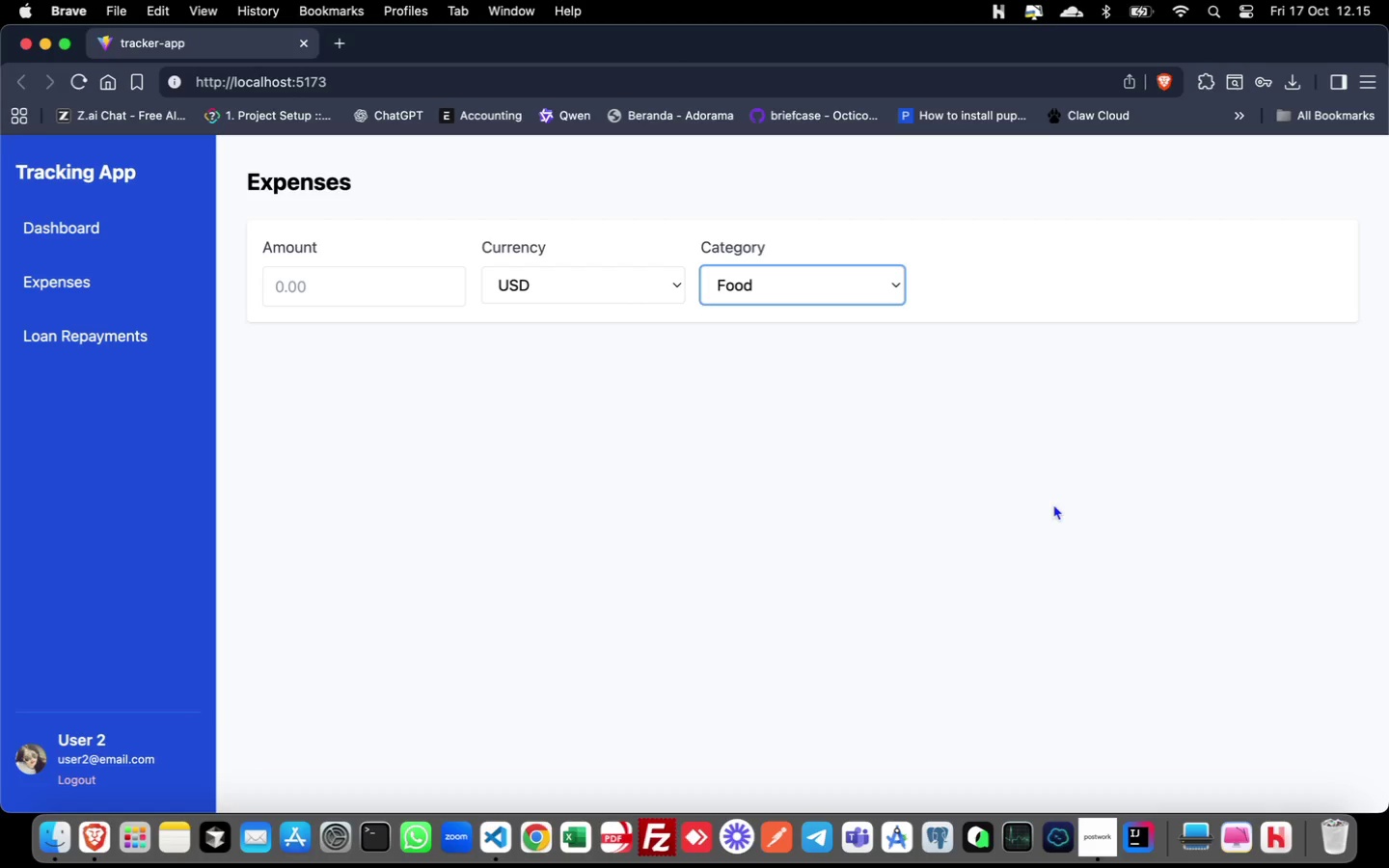 
key(Meta+CommandLeft)
 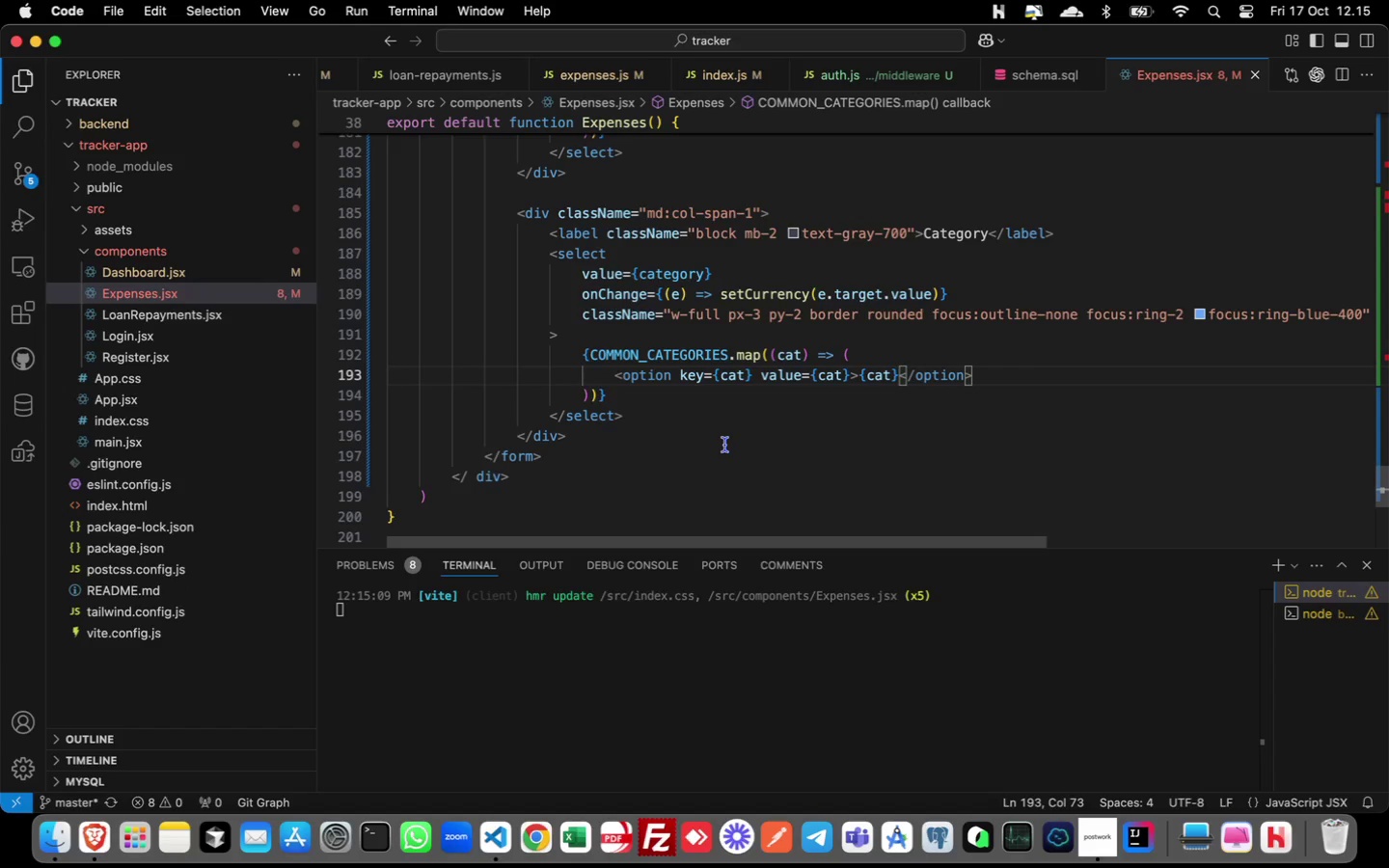 
hold_key(key=Tab, duration=0.44)
 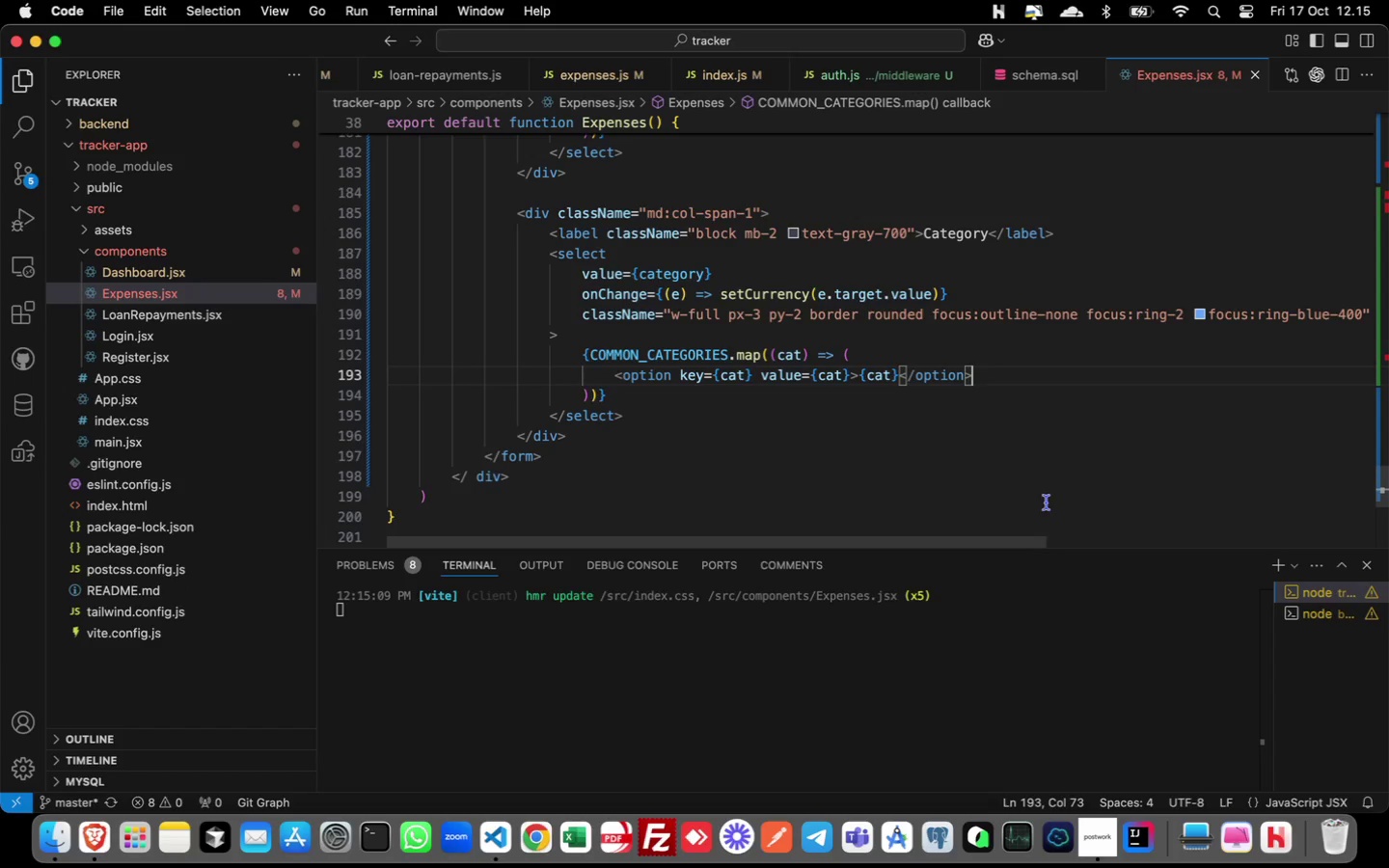 
wait(11.68)
 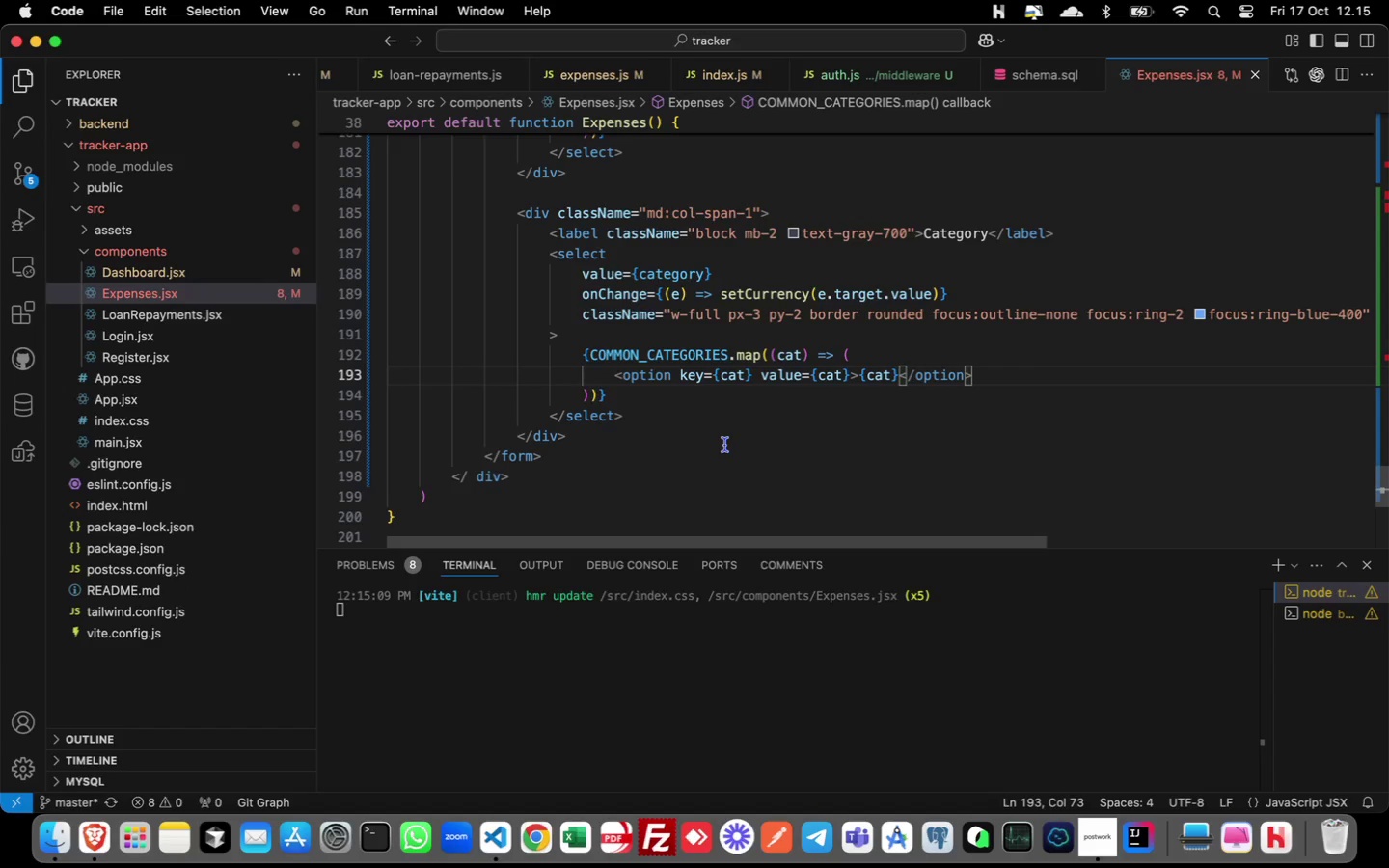 
scroll: coordinate [630, 366], scroll_direction: up, amount: 7.0
 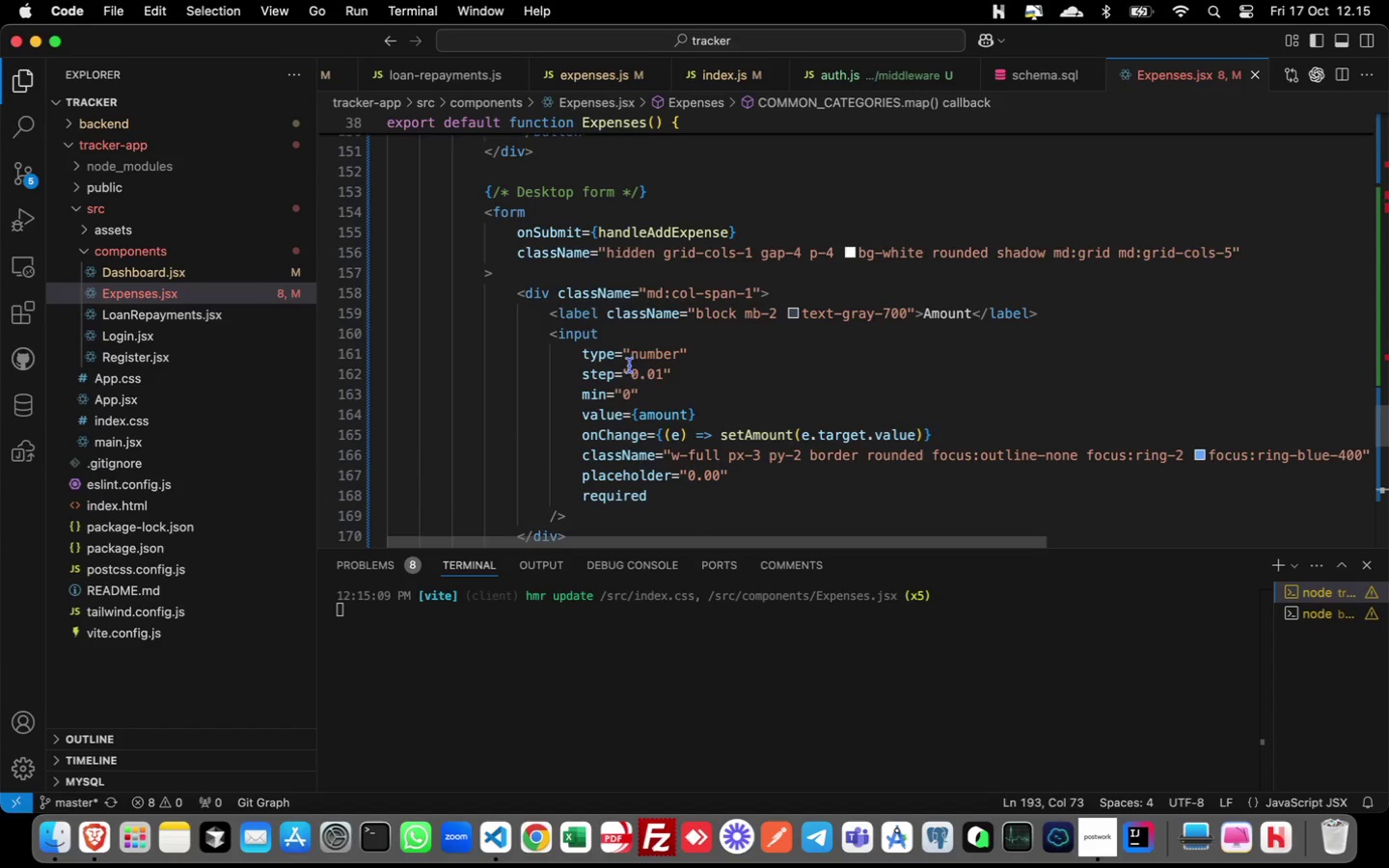 
wait(6.58)
 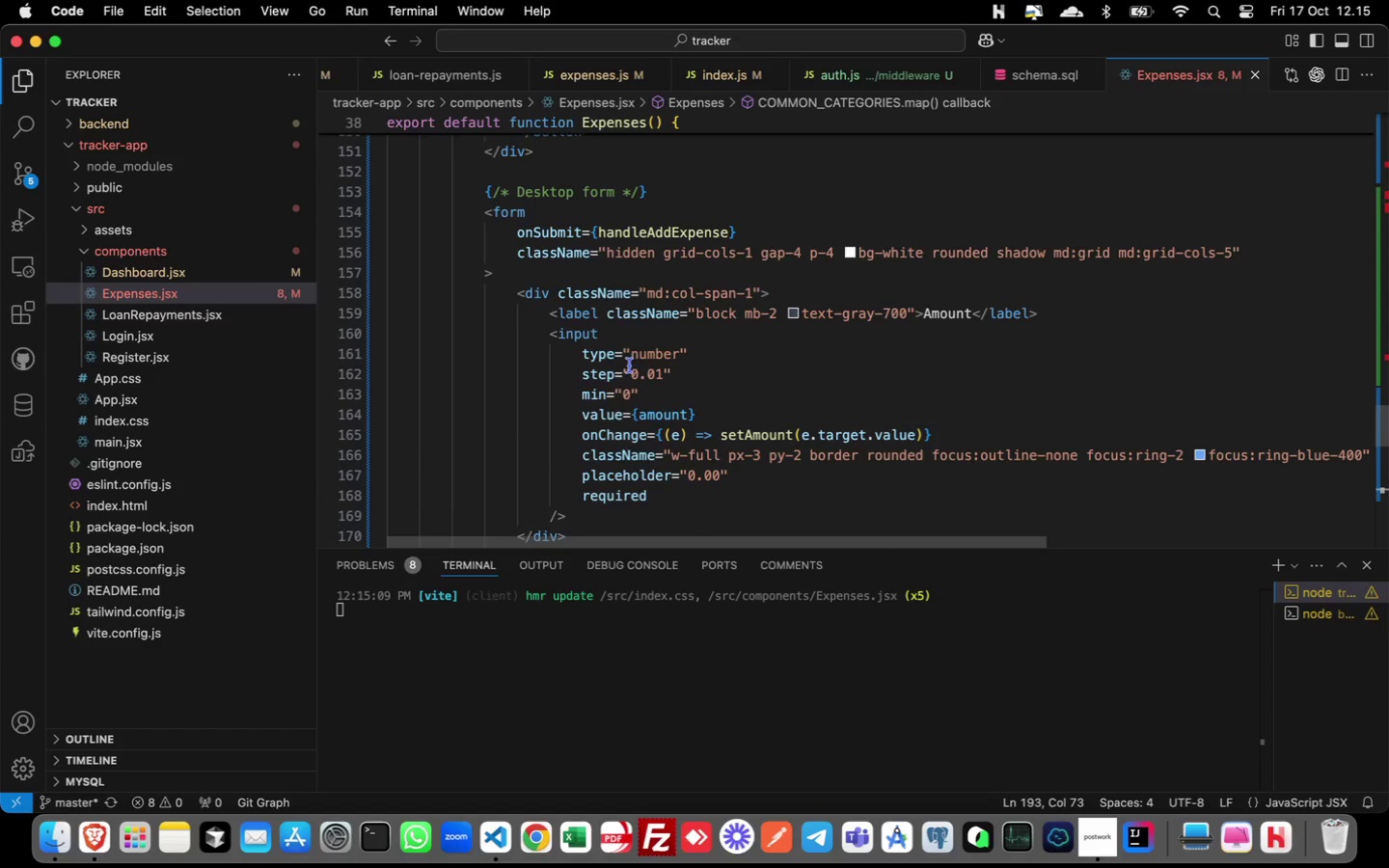 
left_click_drag(start_coordinate=[516, 292], to_coordinate=[562, 407])
 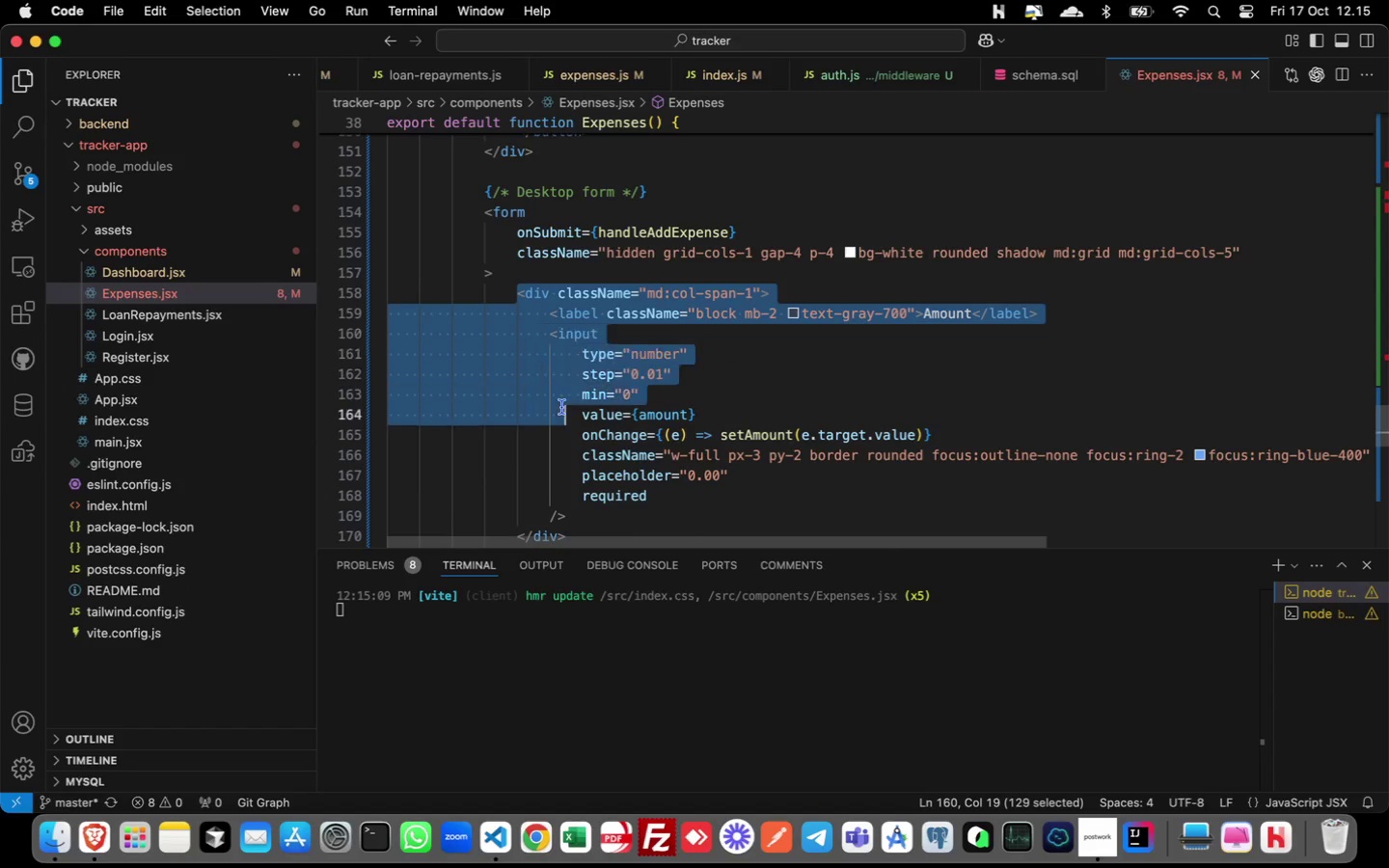 
scroll: coordinate [667, 416], scroll_direction: down, amount: 2.0
 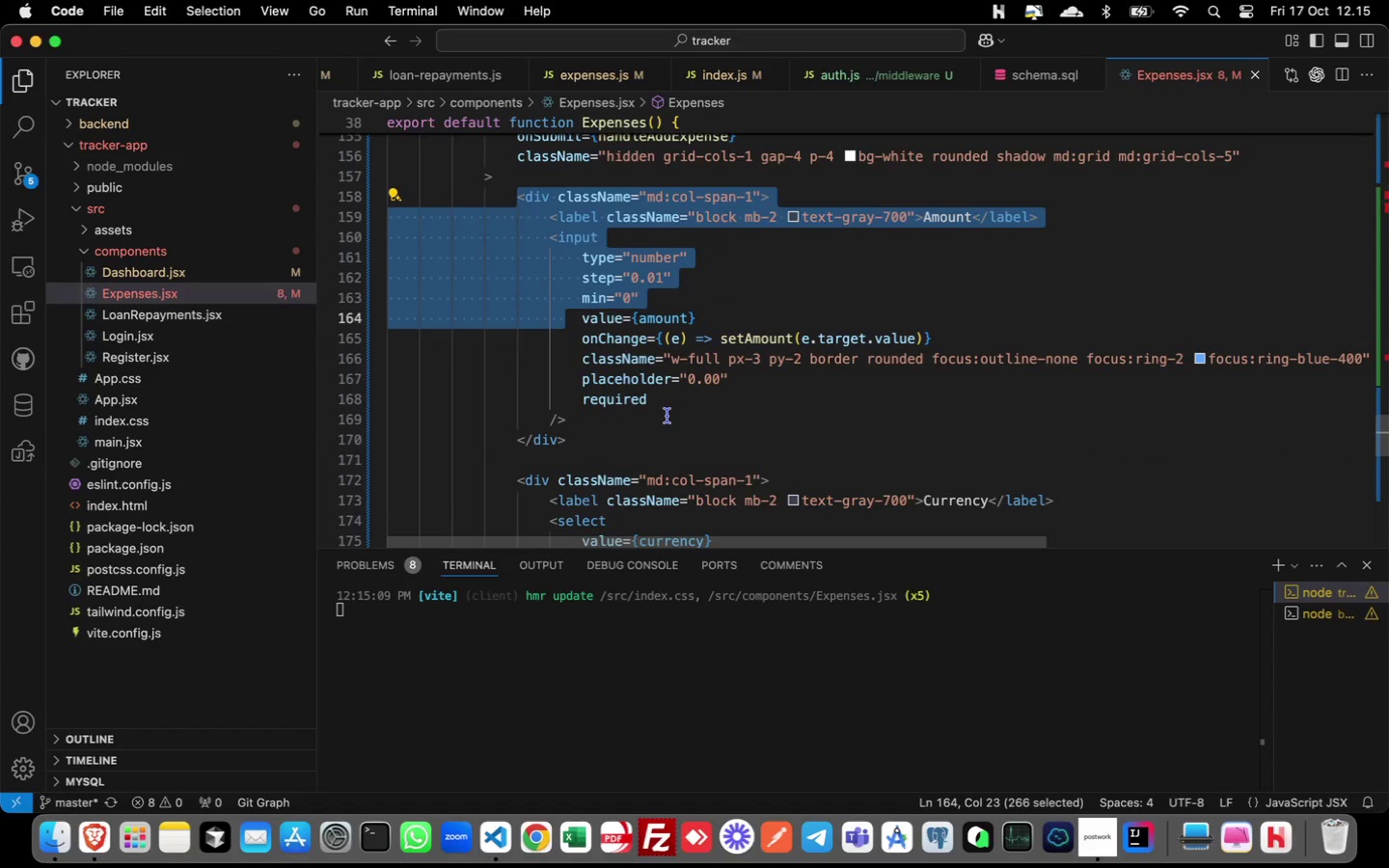 
hold_key(key=ShiftLeft, duration=0.64)
left_click([581, 436])
 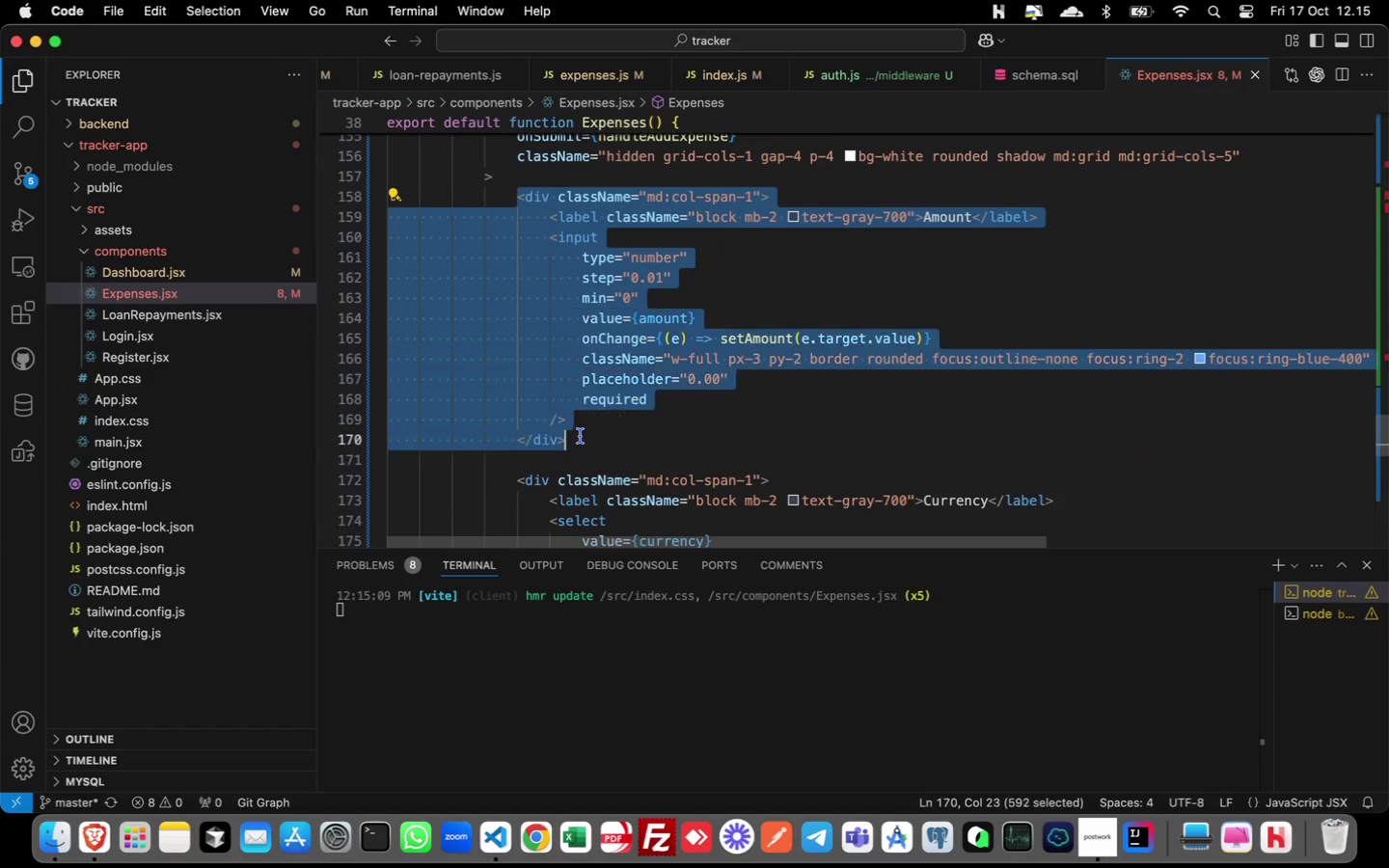 
key(Meta+C)
 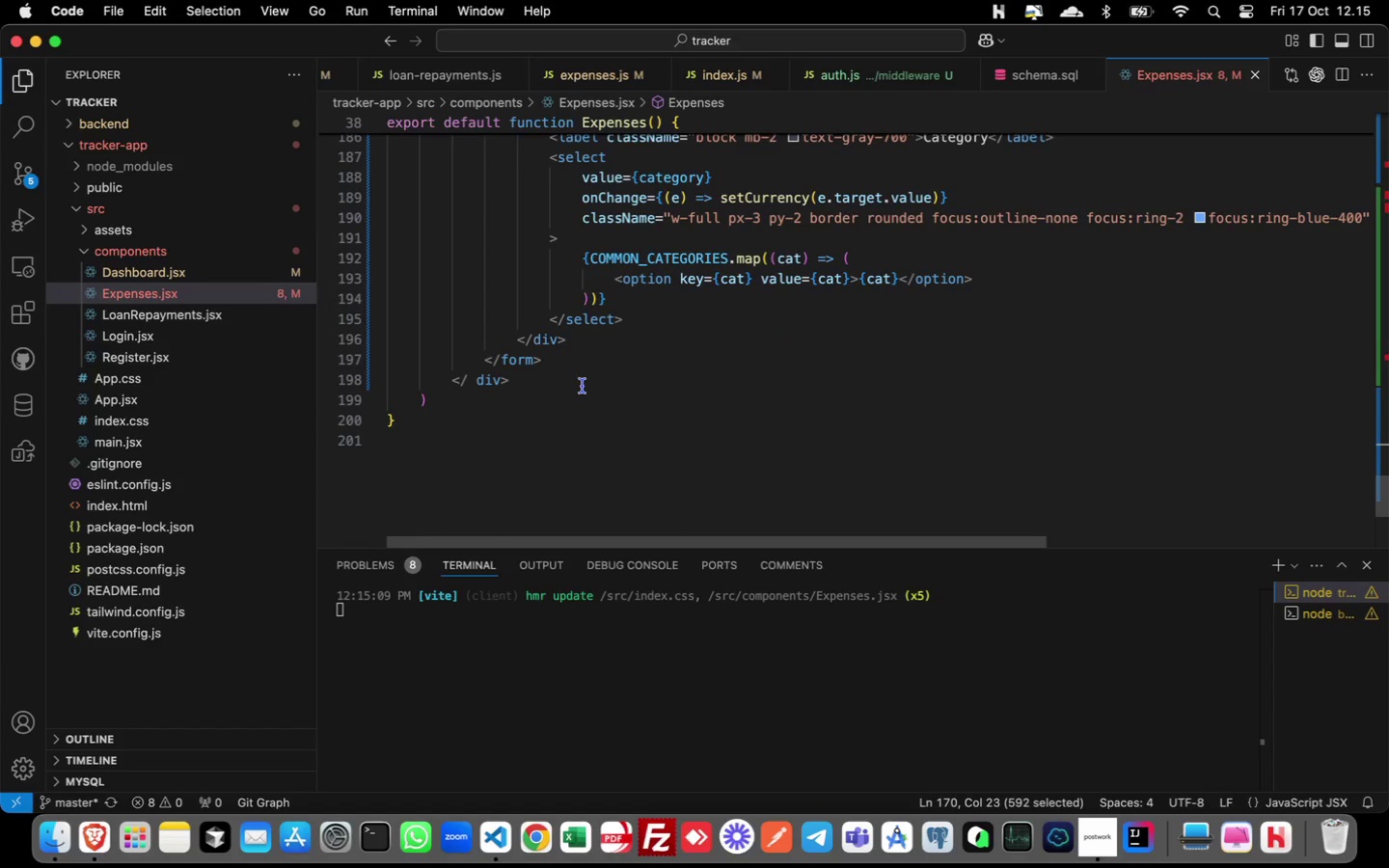 
scroll: coordinate [582, 436], scroll_direction: down, amount: 13.0
 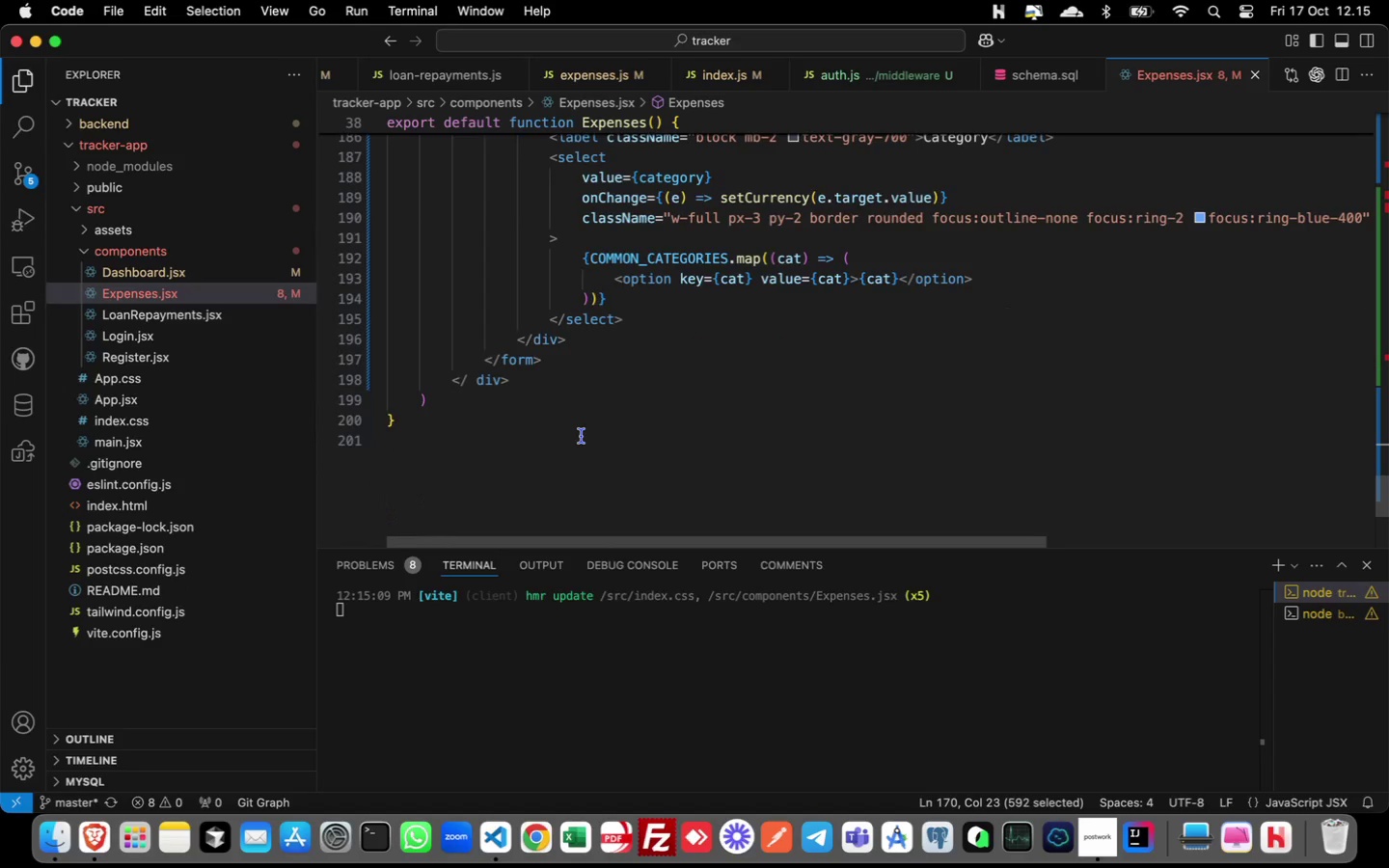 
left_click([581, 339])
 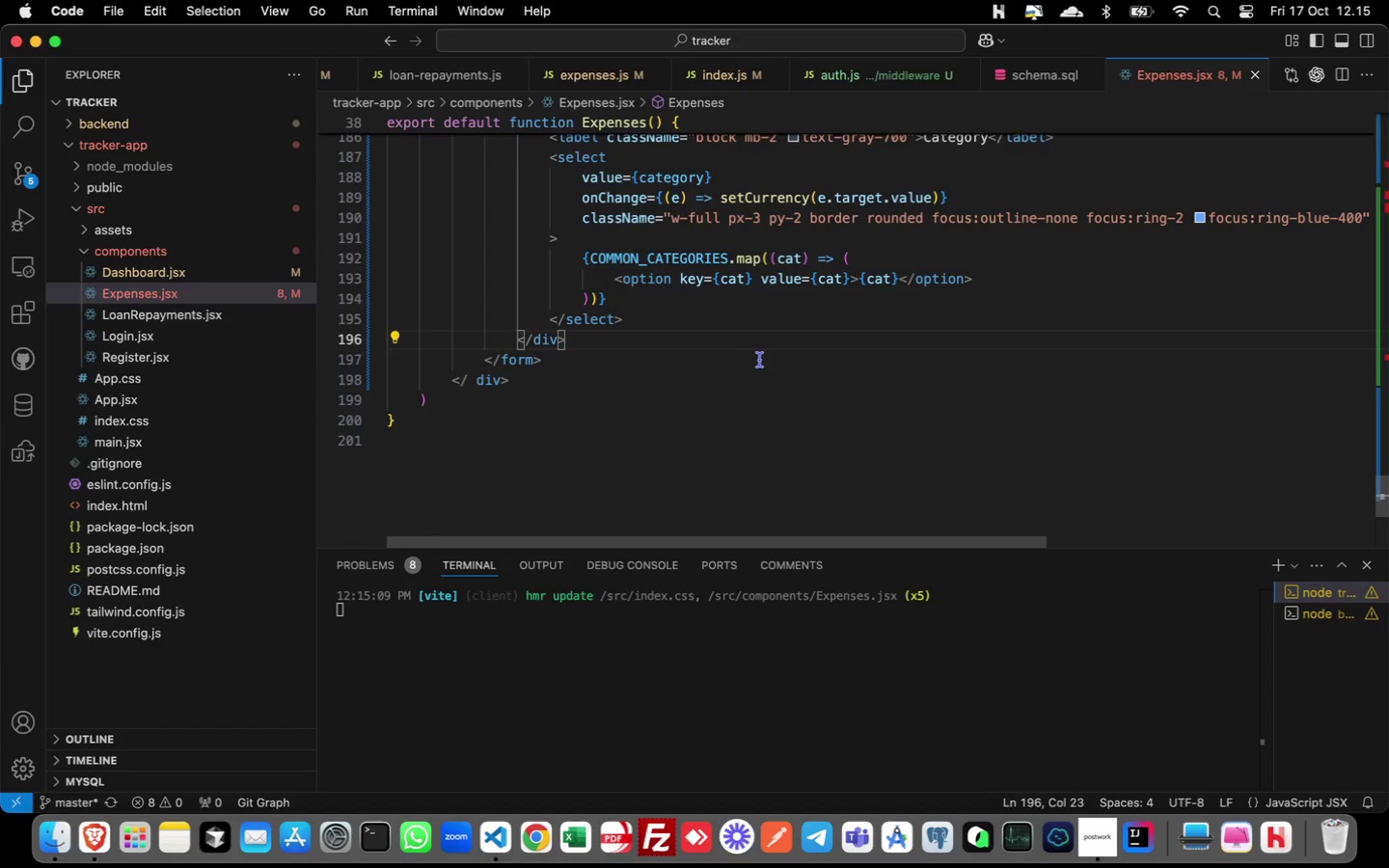 
key(Enter)
 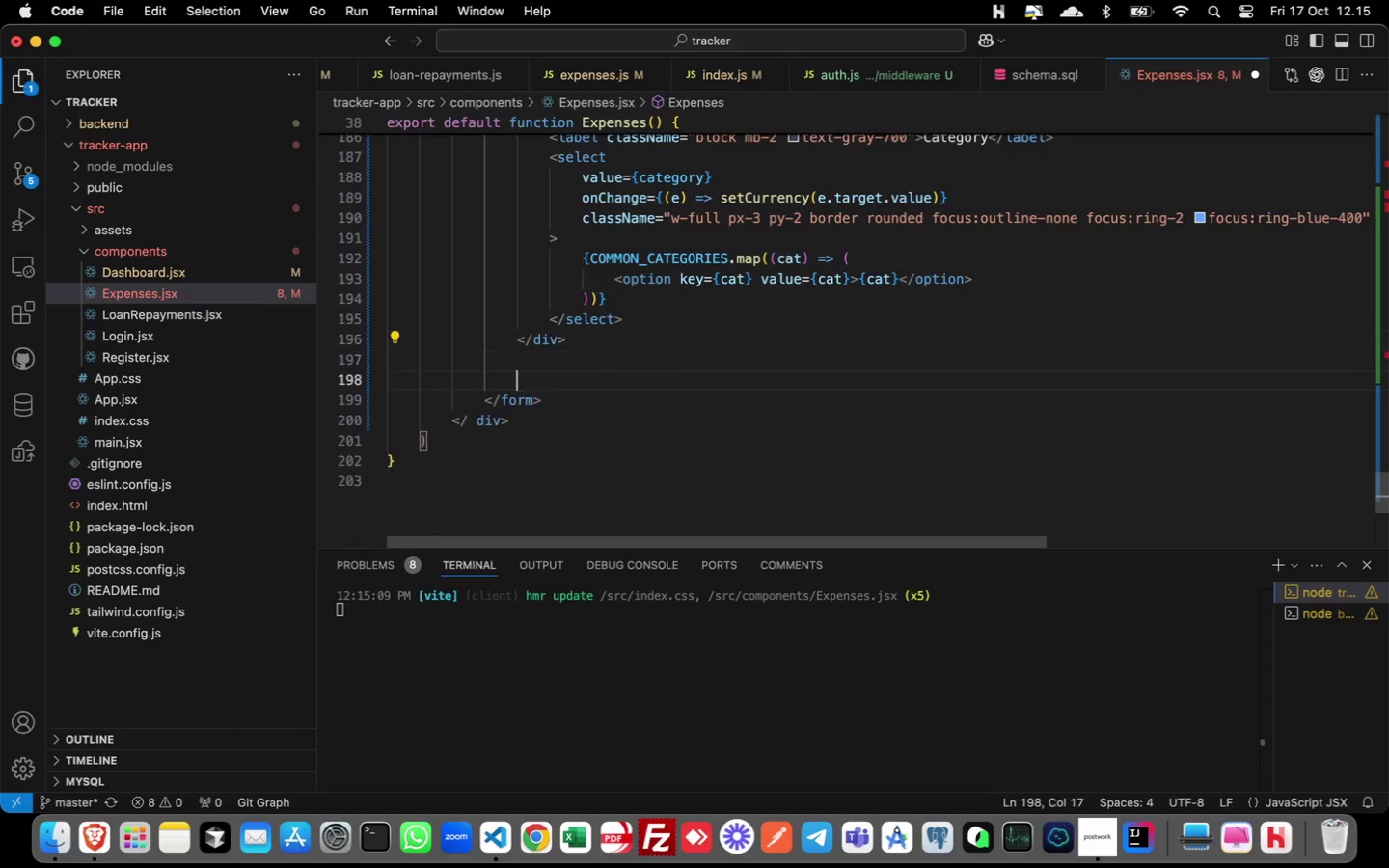 
key(Enter)
 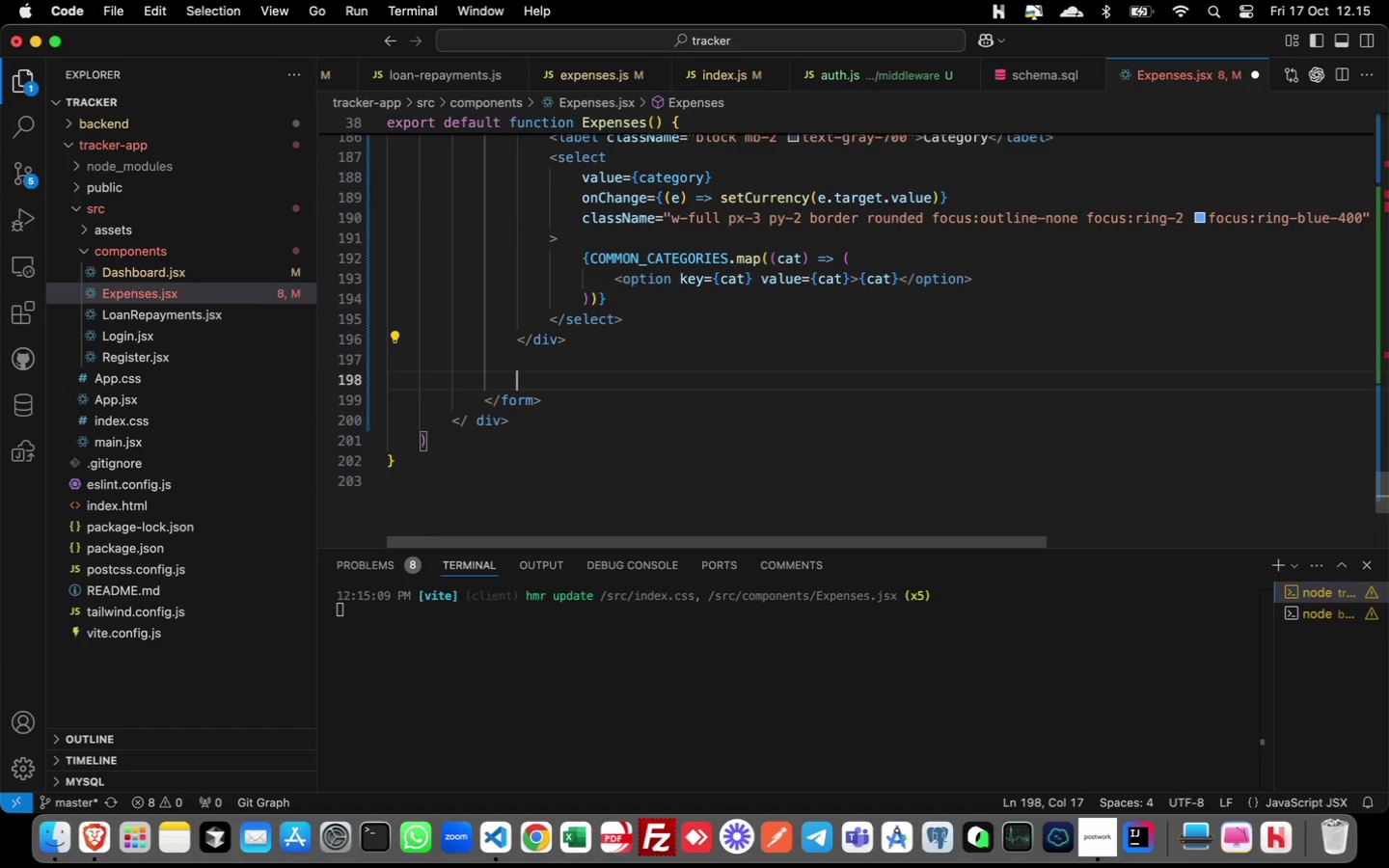 
hold_key(key=CommandLeft, duration=0.74)
 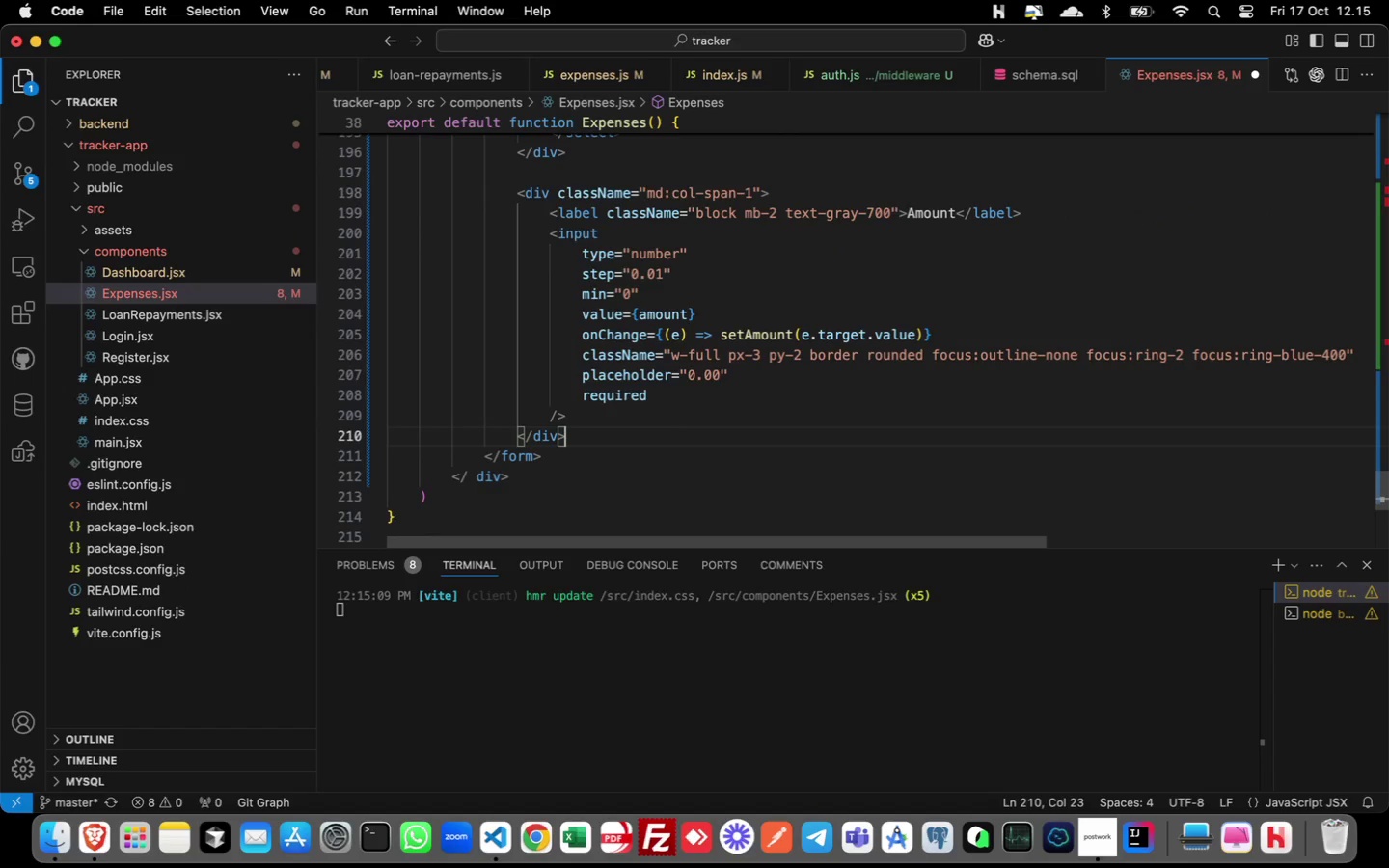 
hold_key(key=V, duration=0.35)
 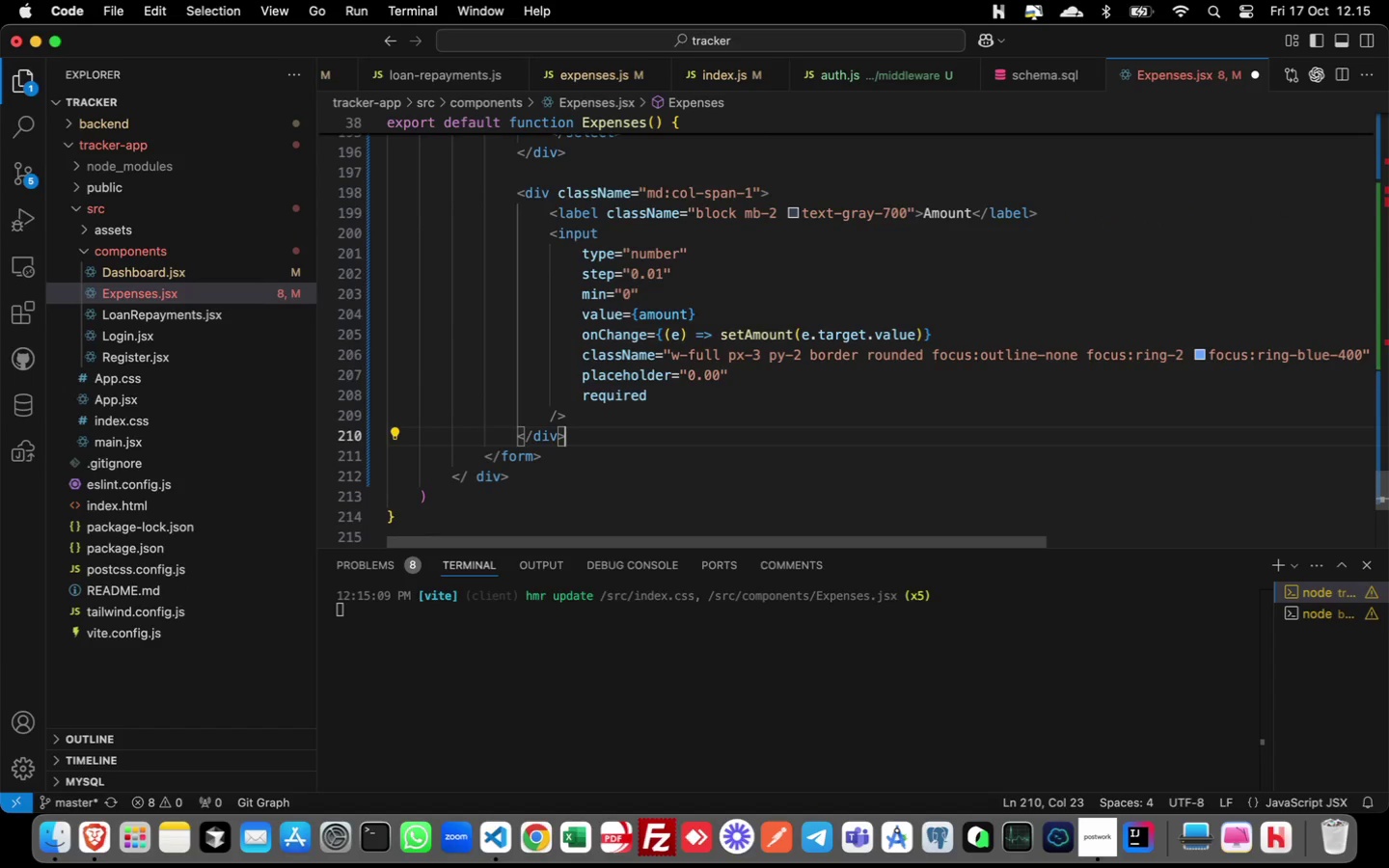 
key(ArrowUp)
 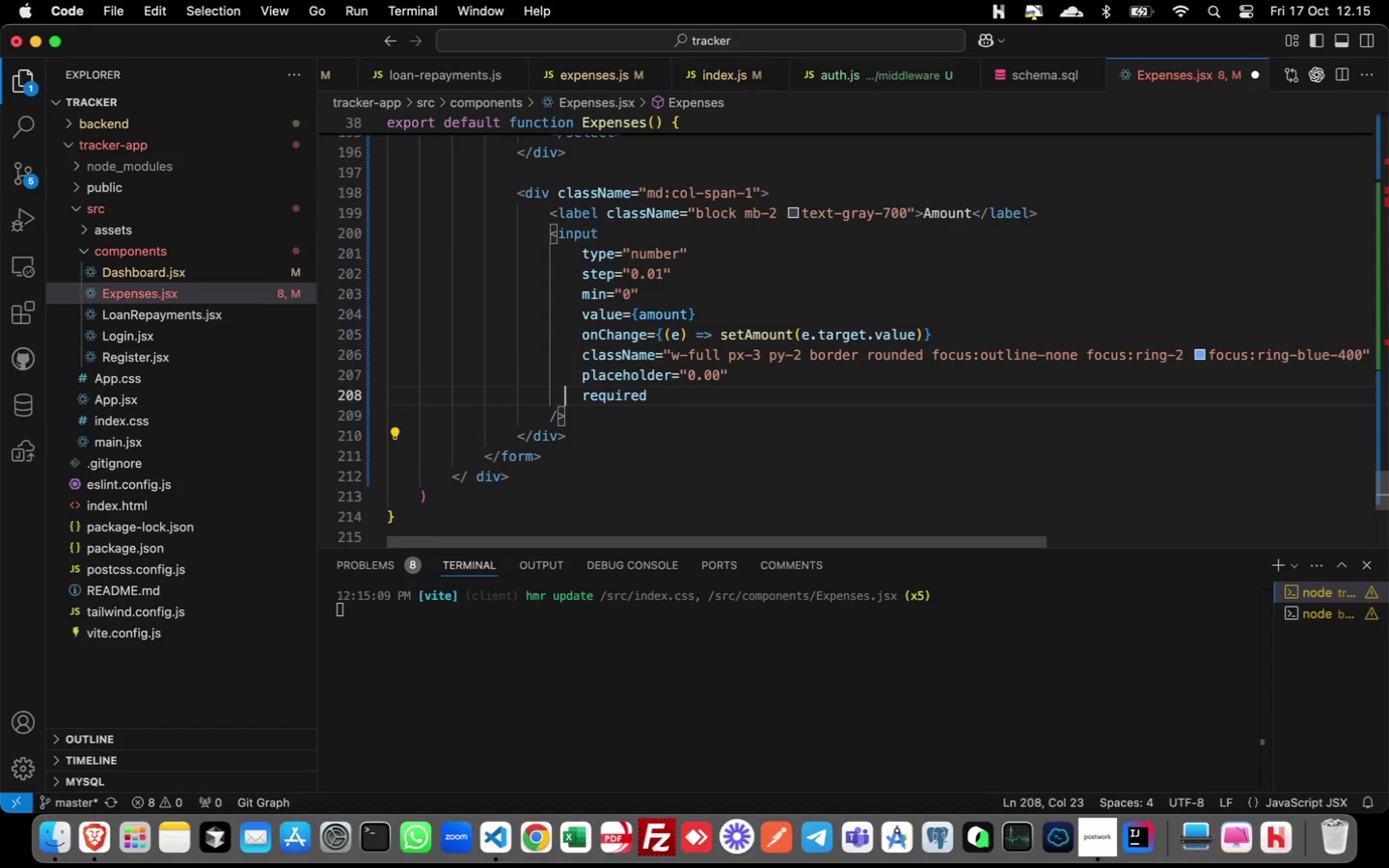 
key(ArrowUp)
 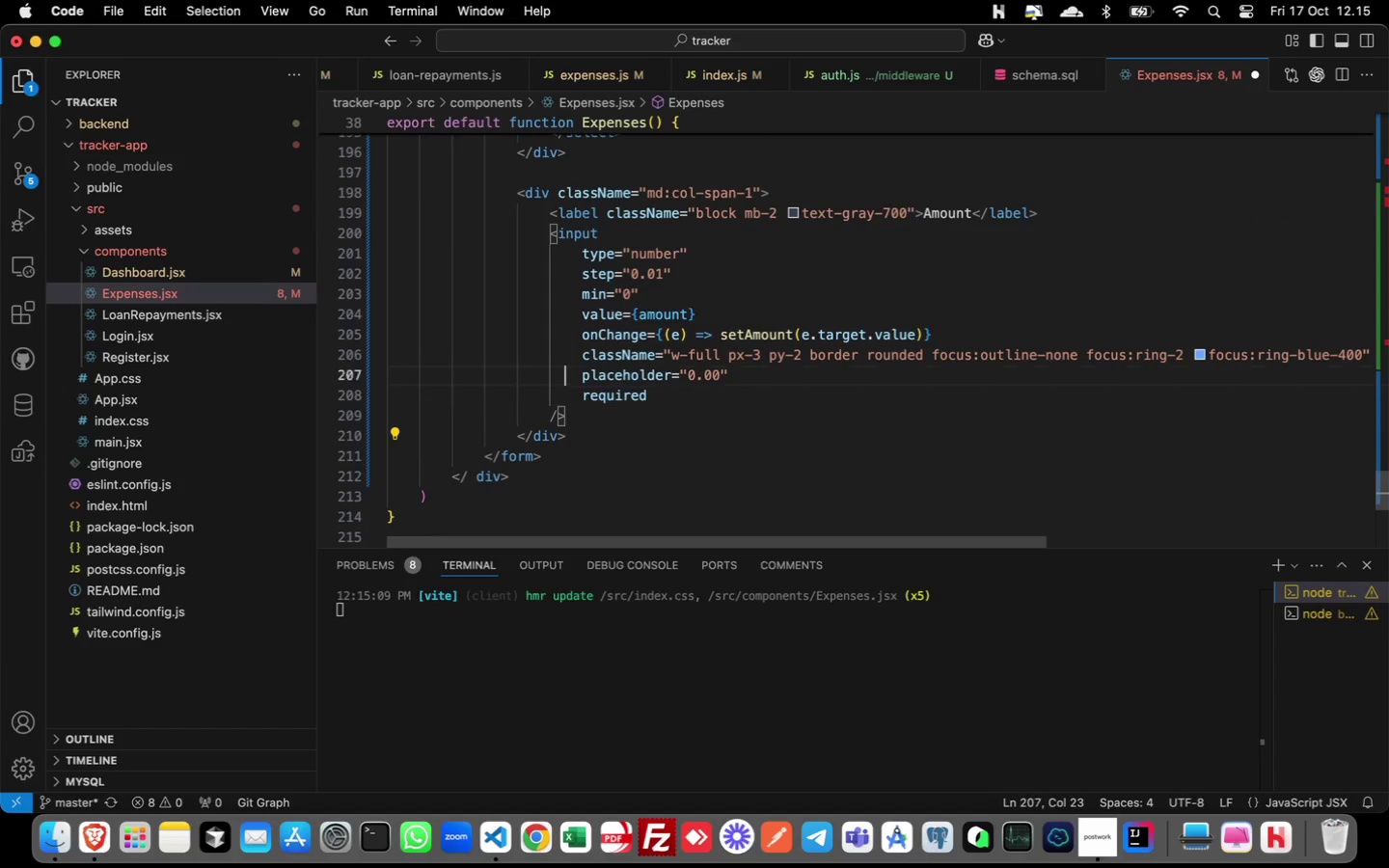 
key(ArrowUp)
 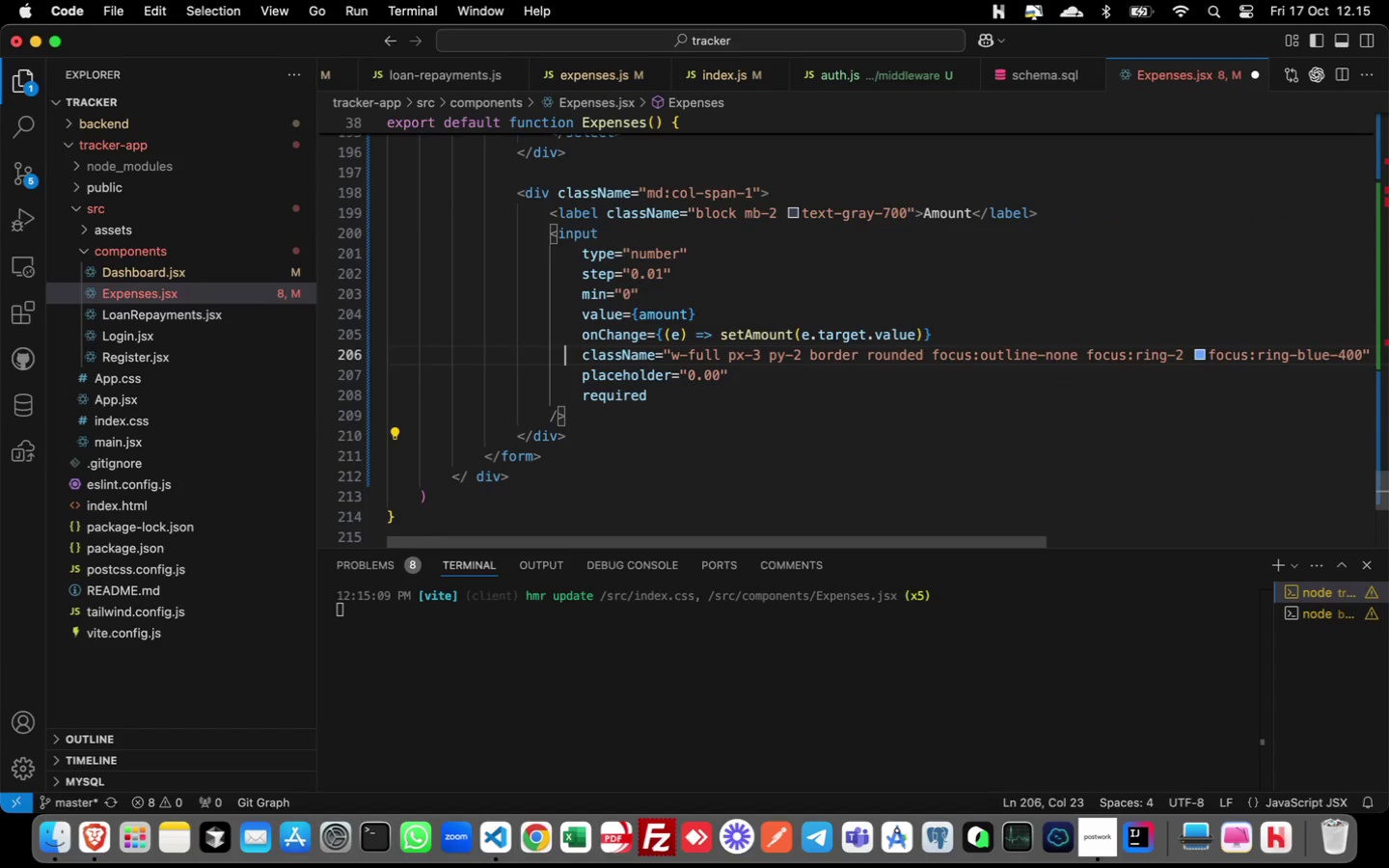 
key(ArrowUp)
 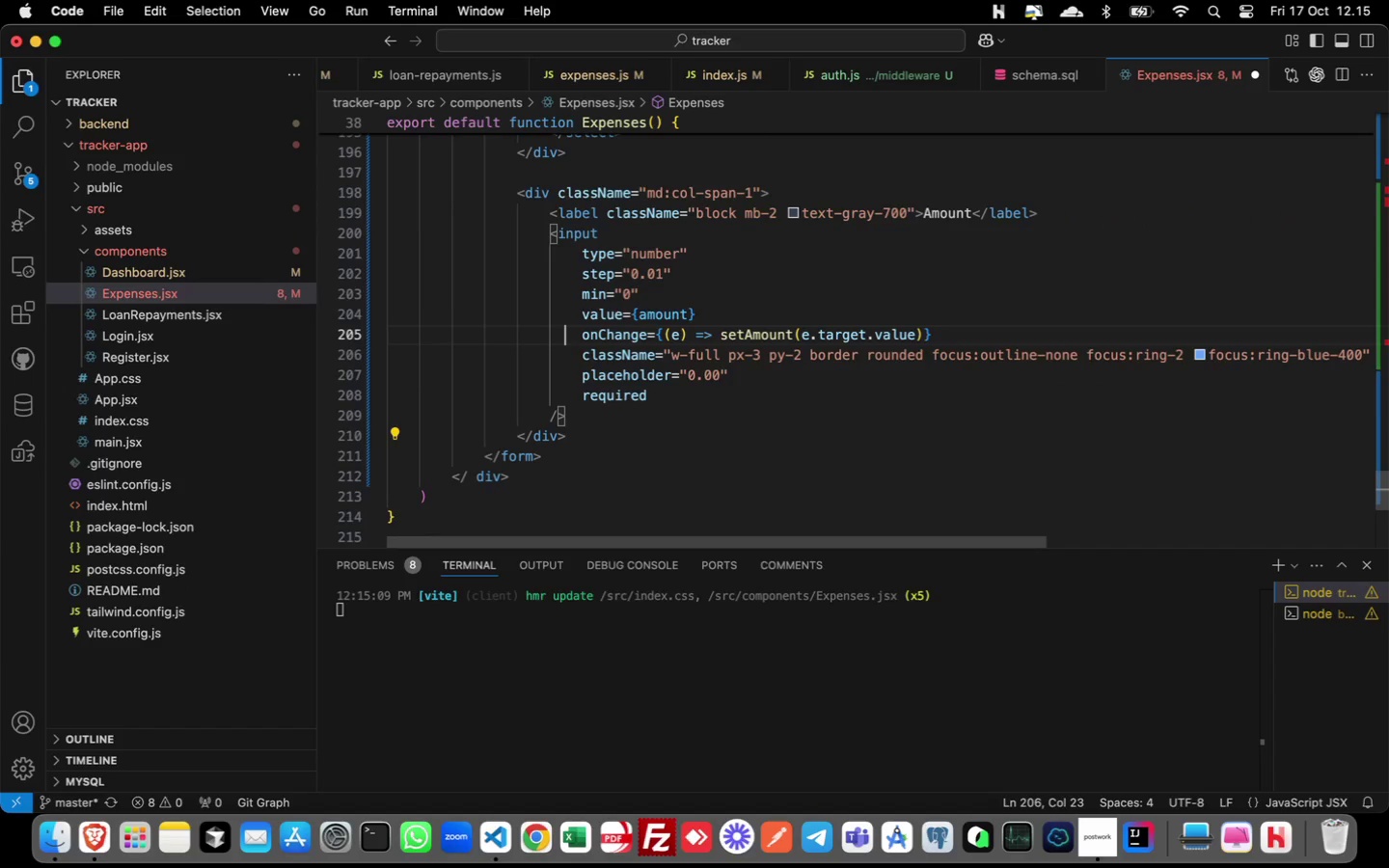 
key(ArrowUp)
 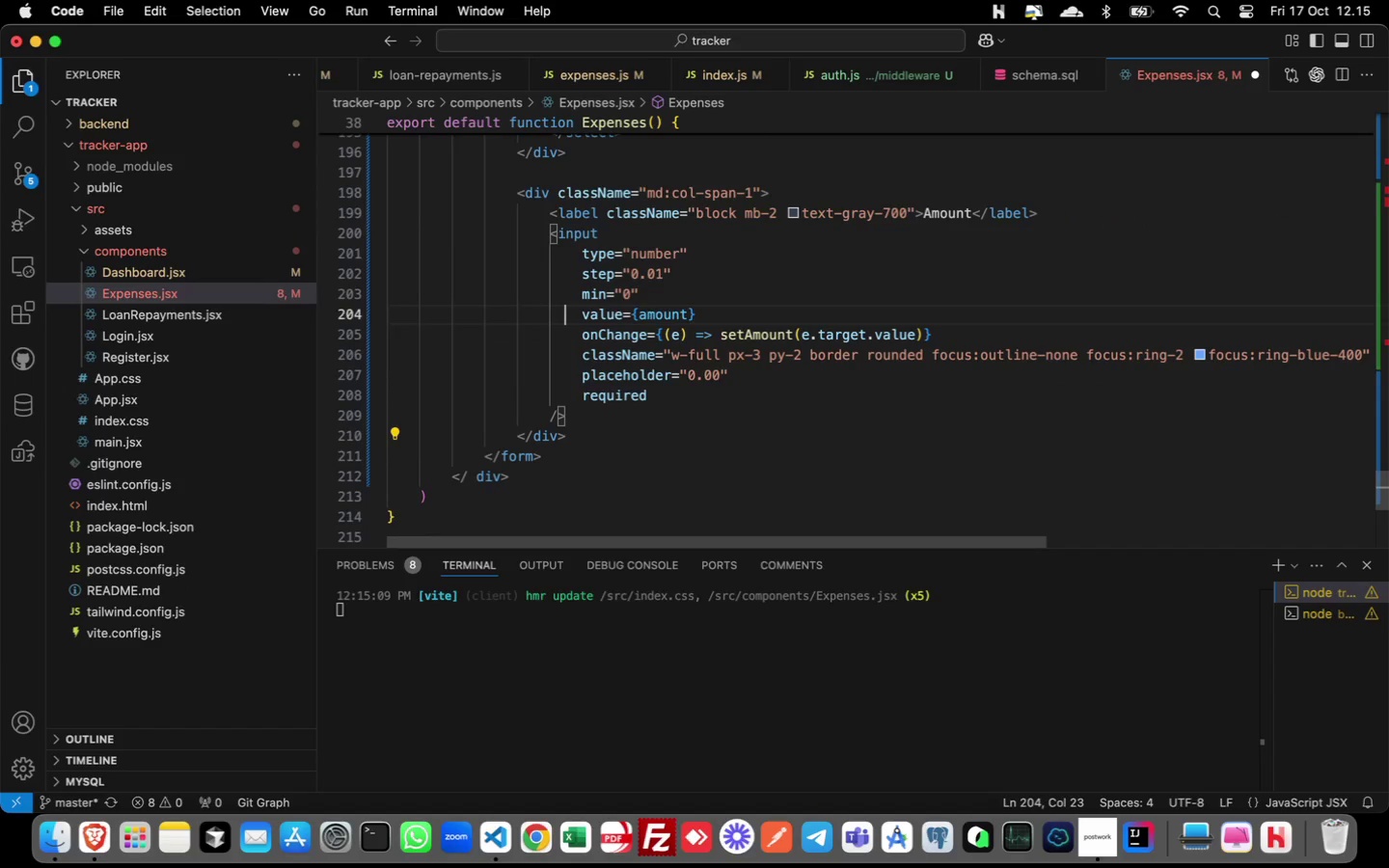 
key(ArrowUp)
 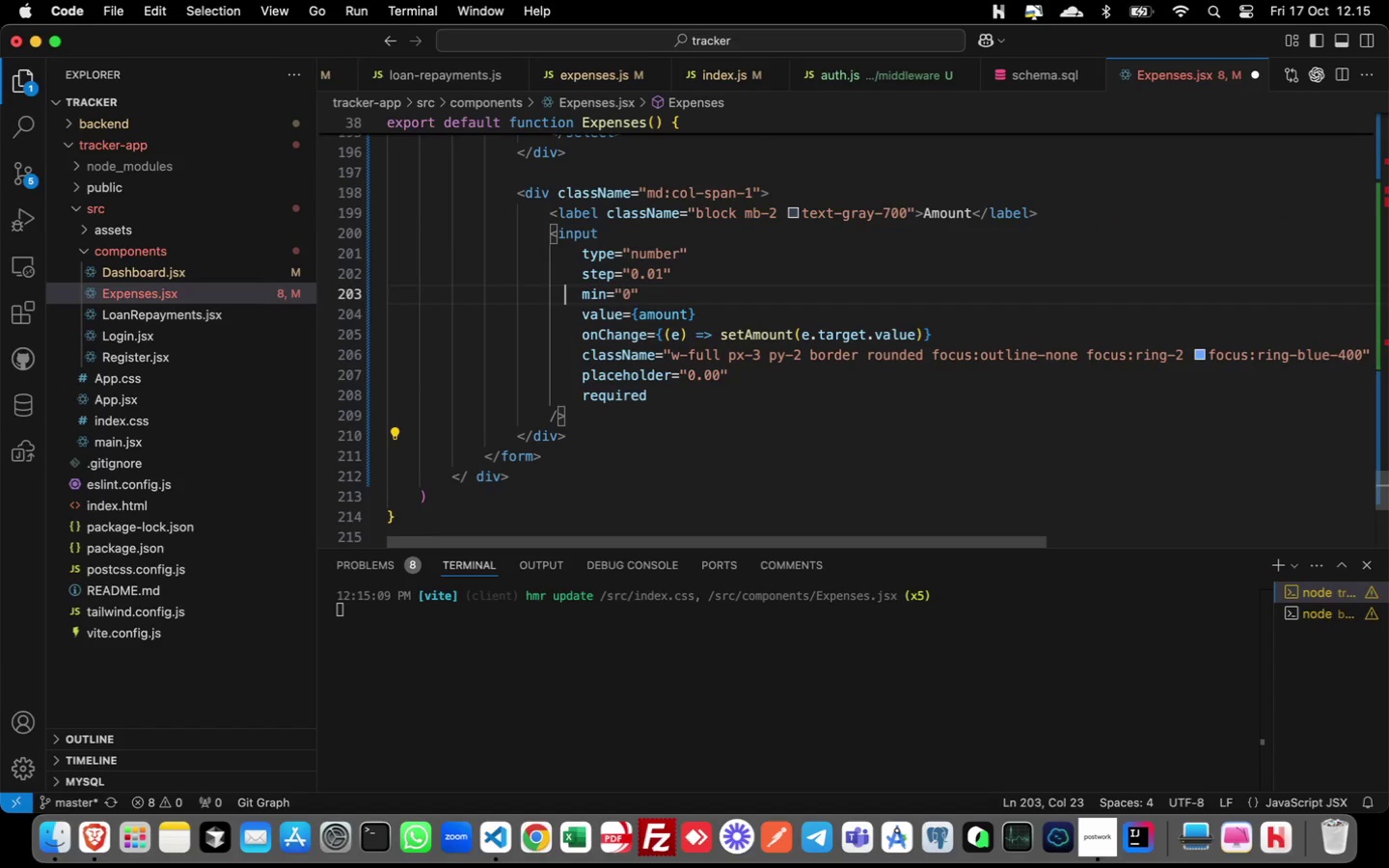 
key(ArrowUp)
 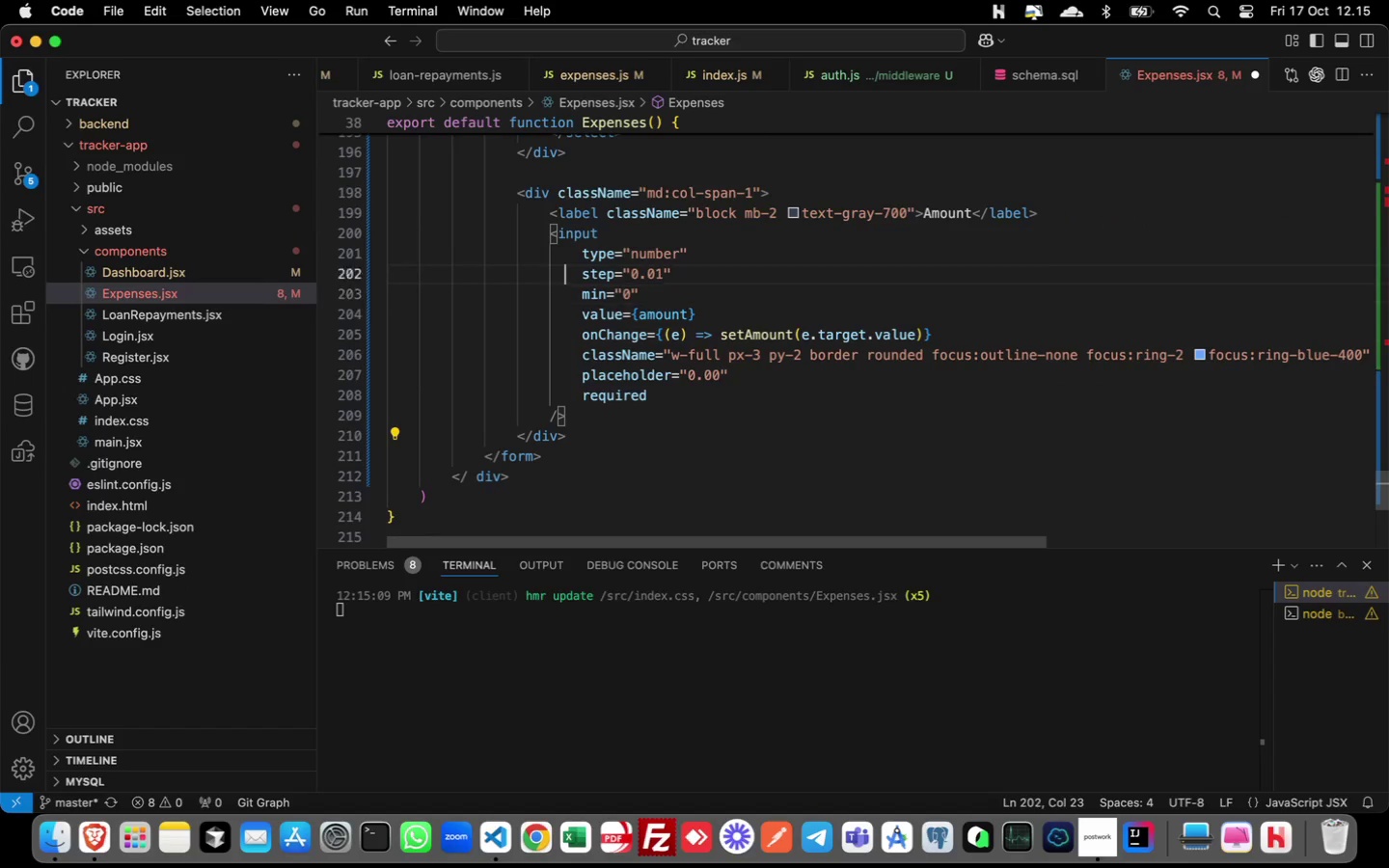 
key(ArrowUp)
 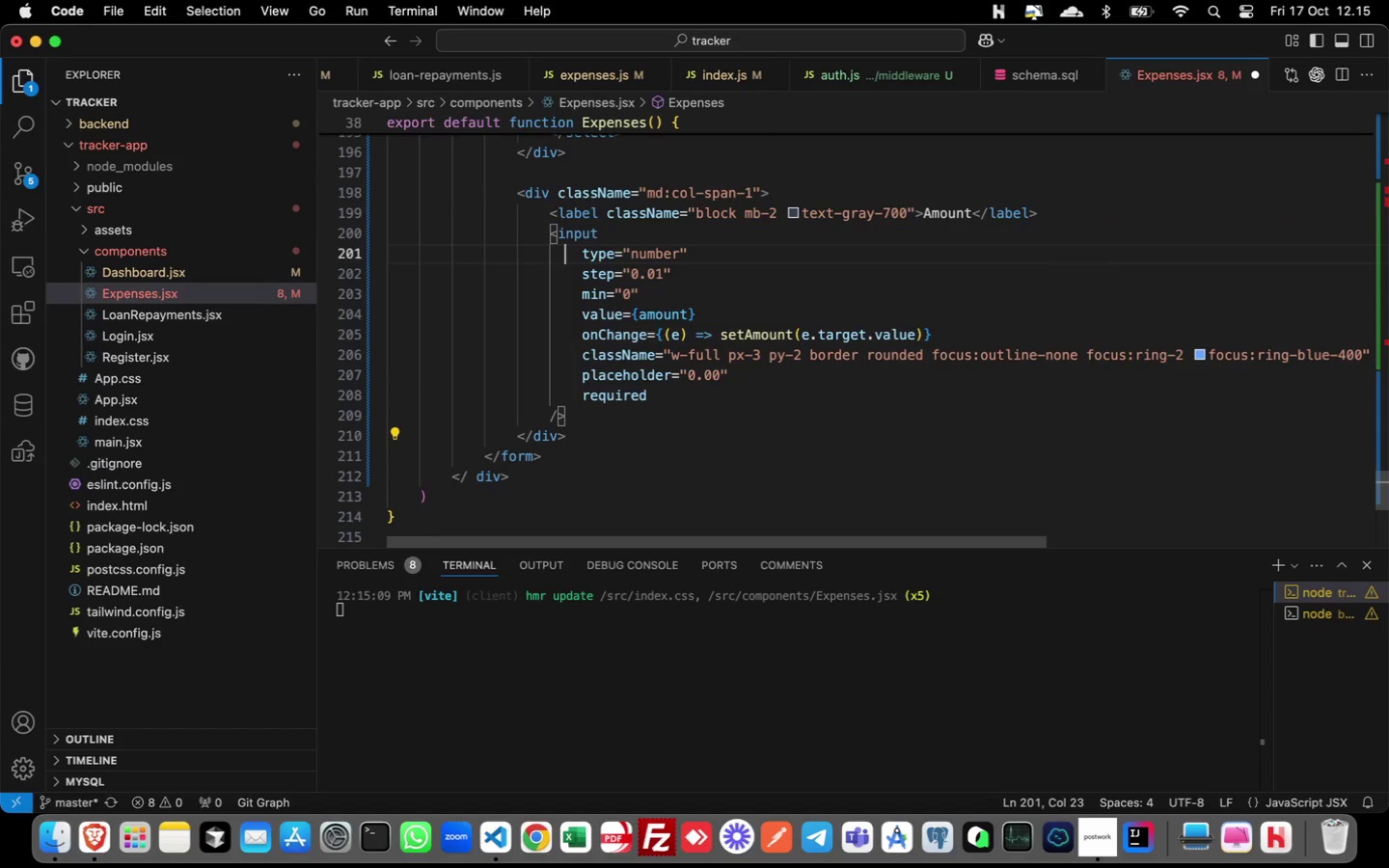 
key(ArrowUp)
 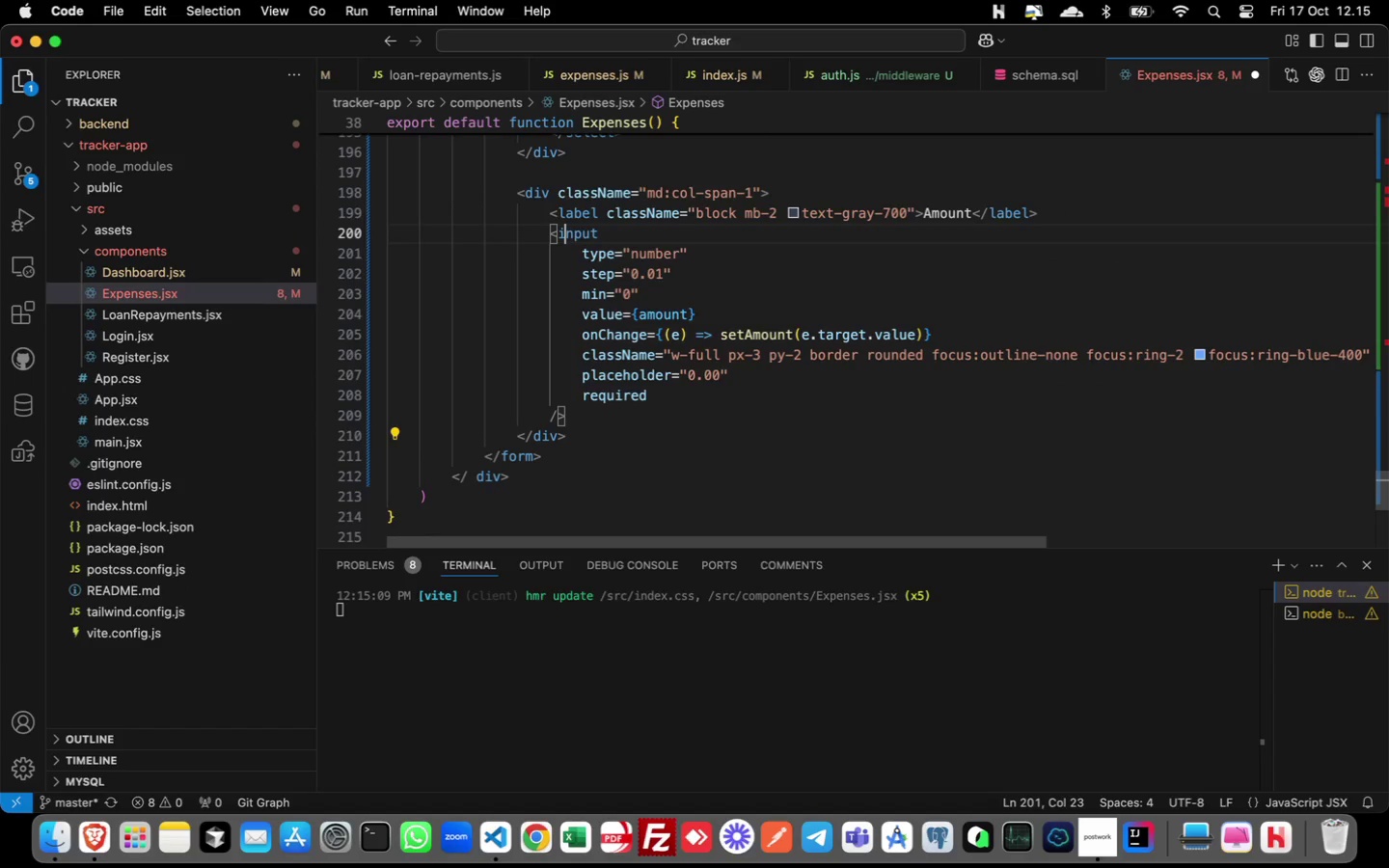 
key(ArrowUp)
 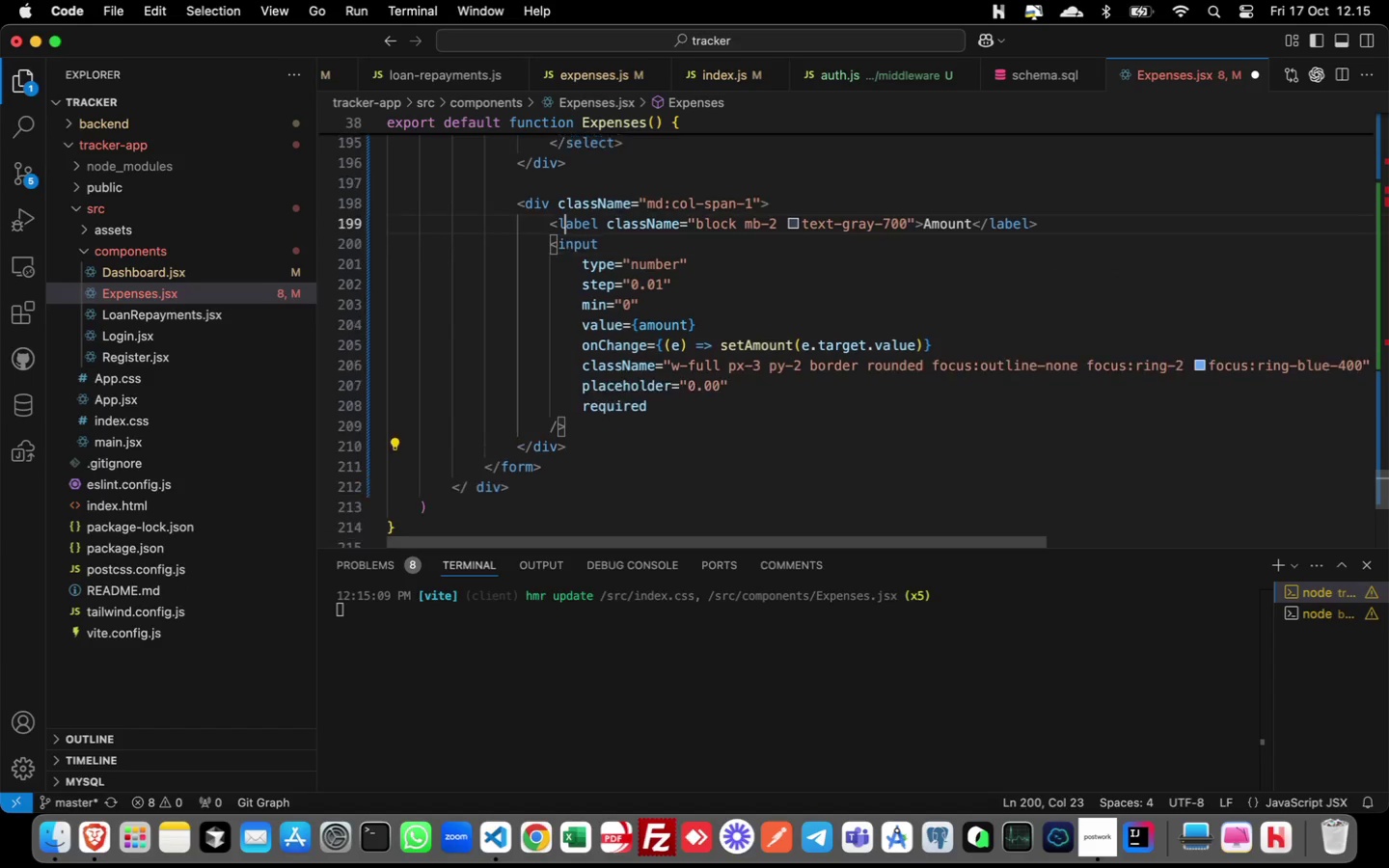 
key(ArrowUp)
 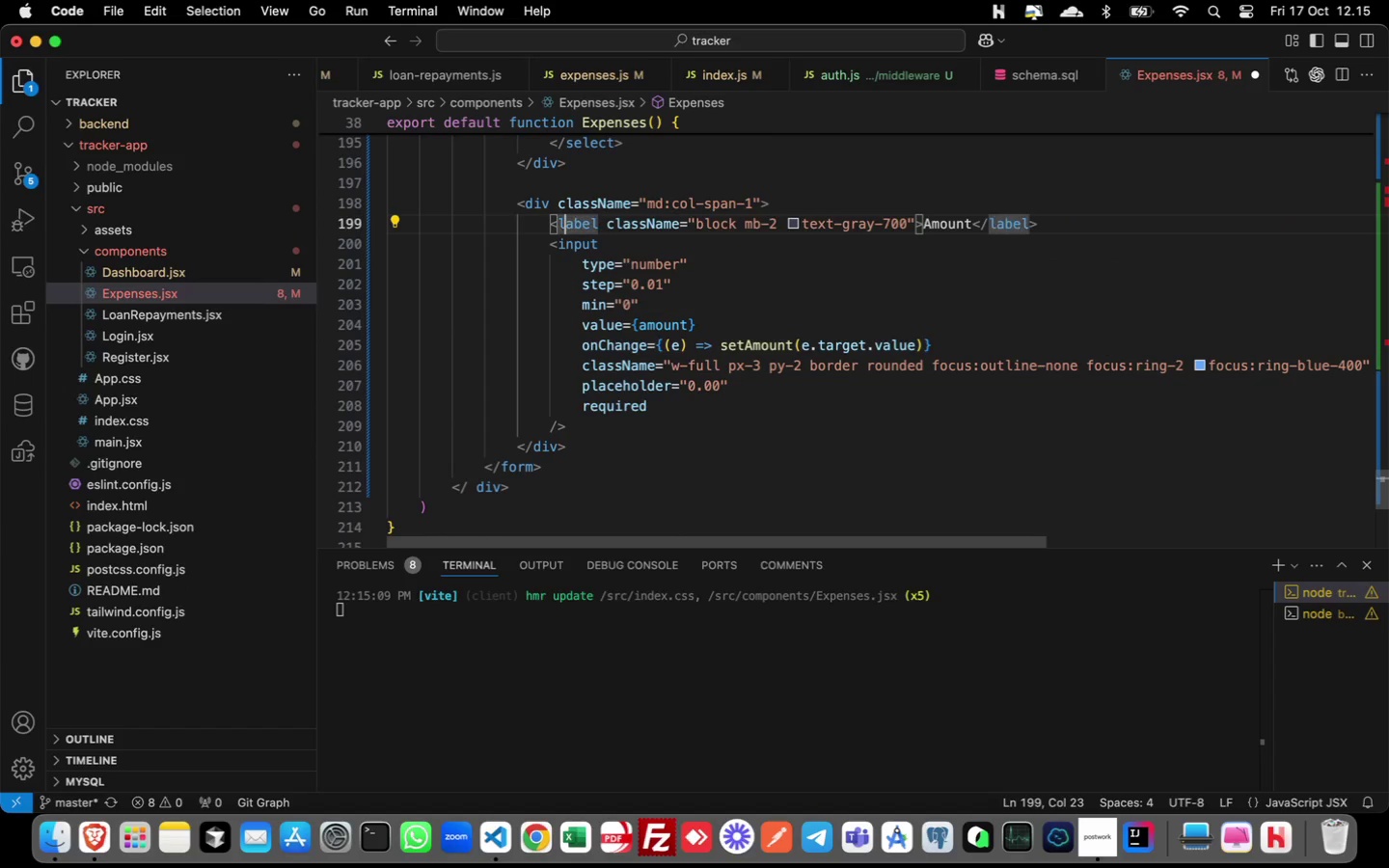 
key(Meta+ArrowRight)
 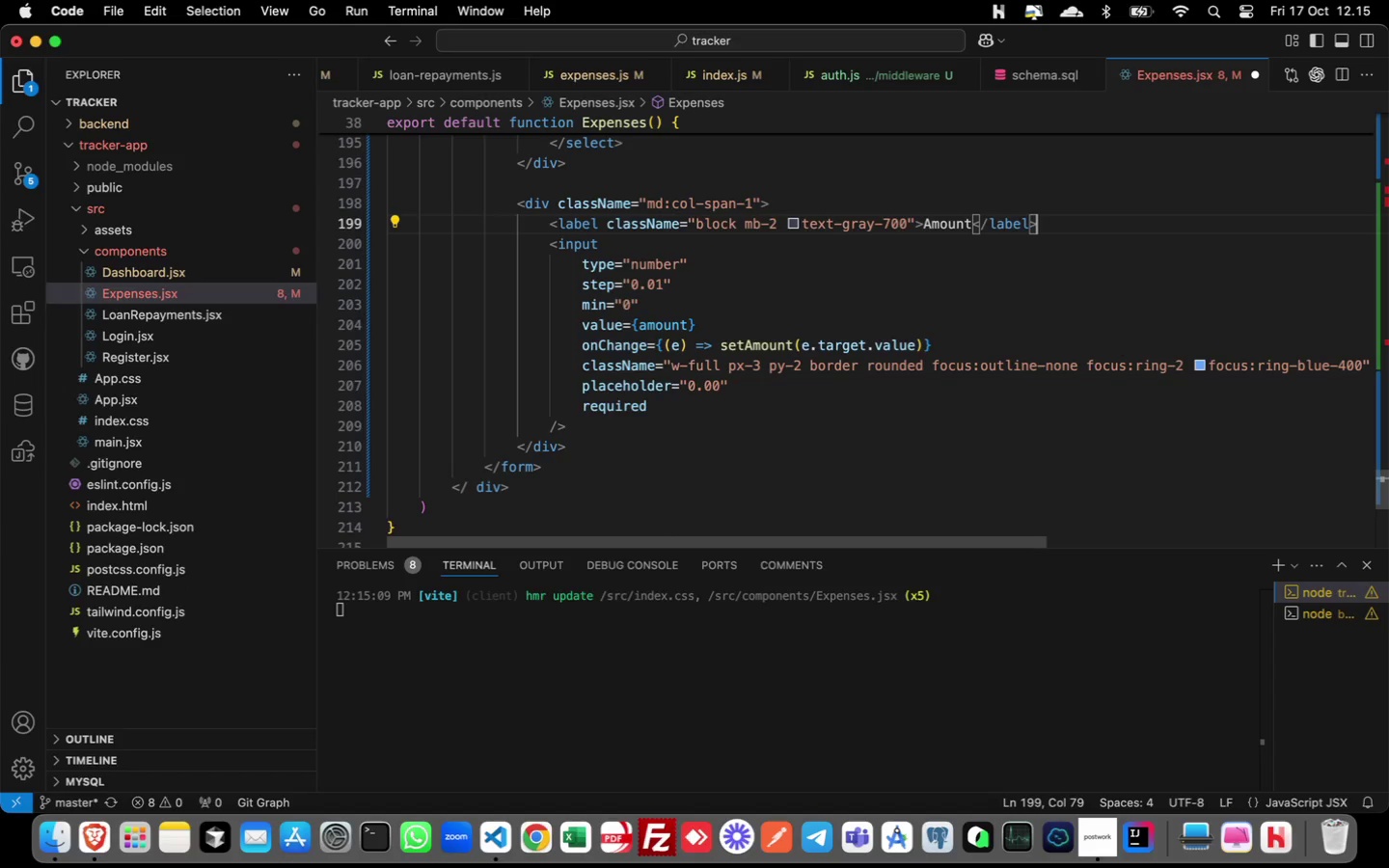 
key(ArrowLeft)
 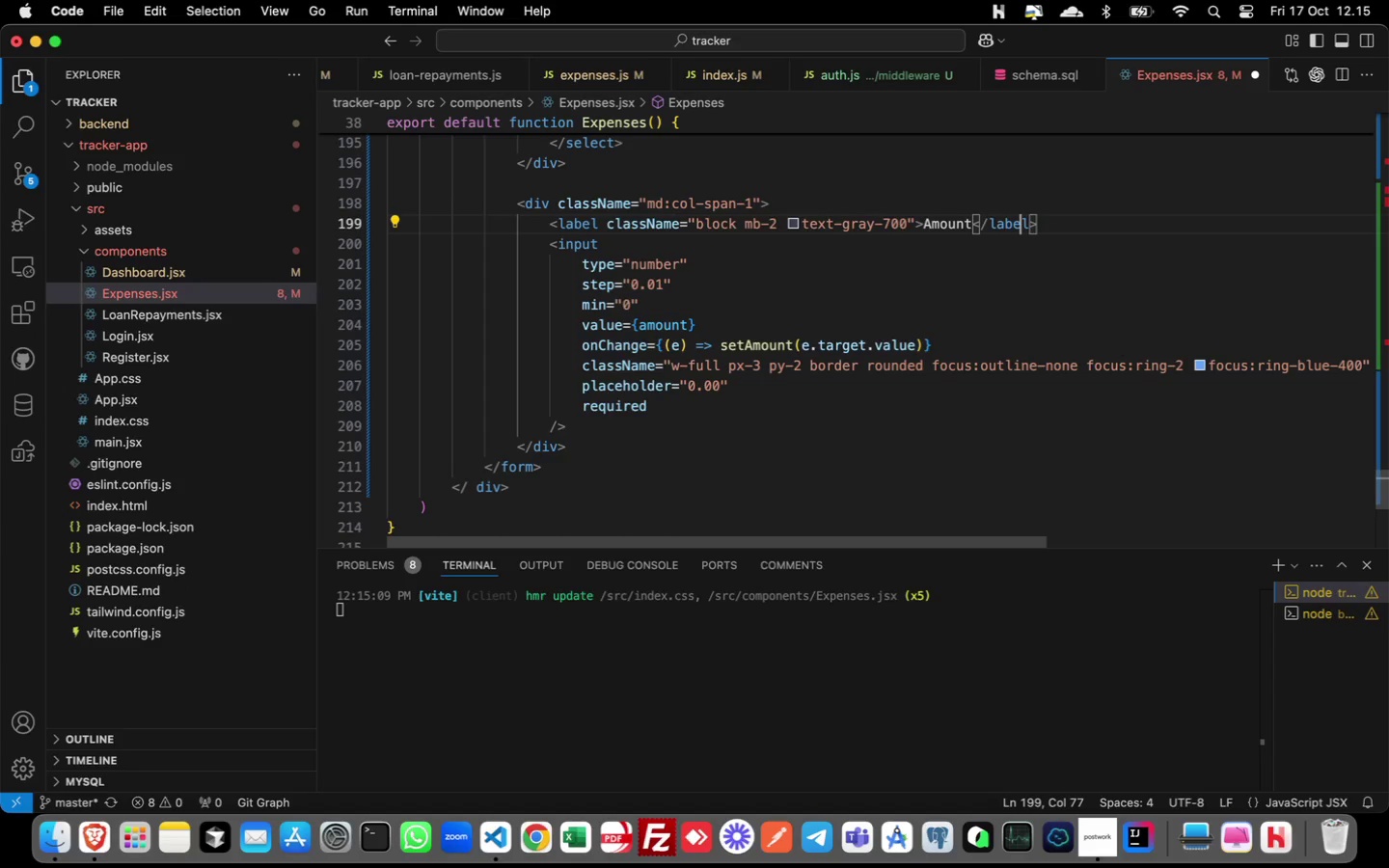 
key(ArrowLeft)
 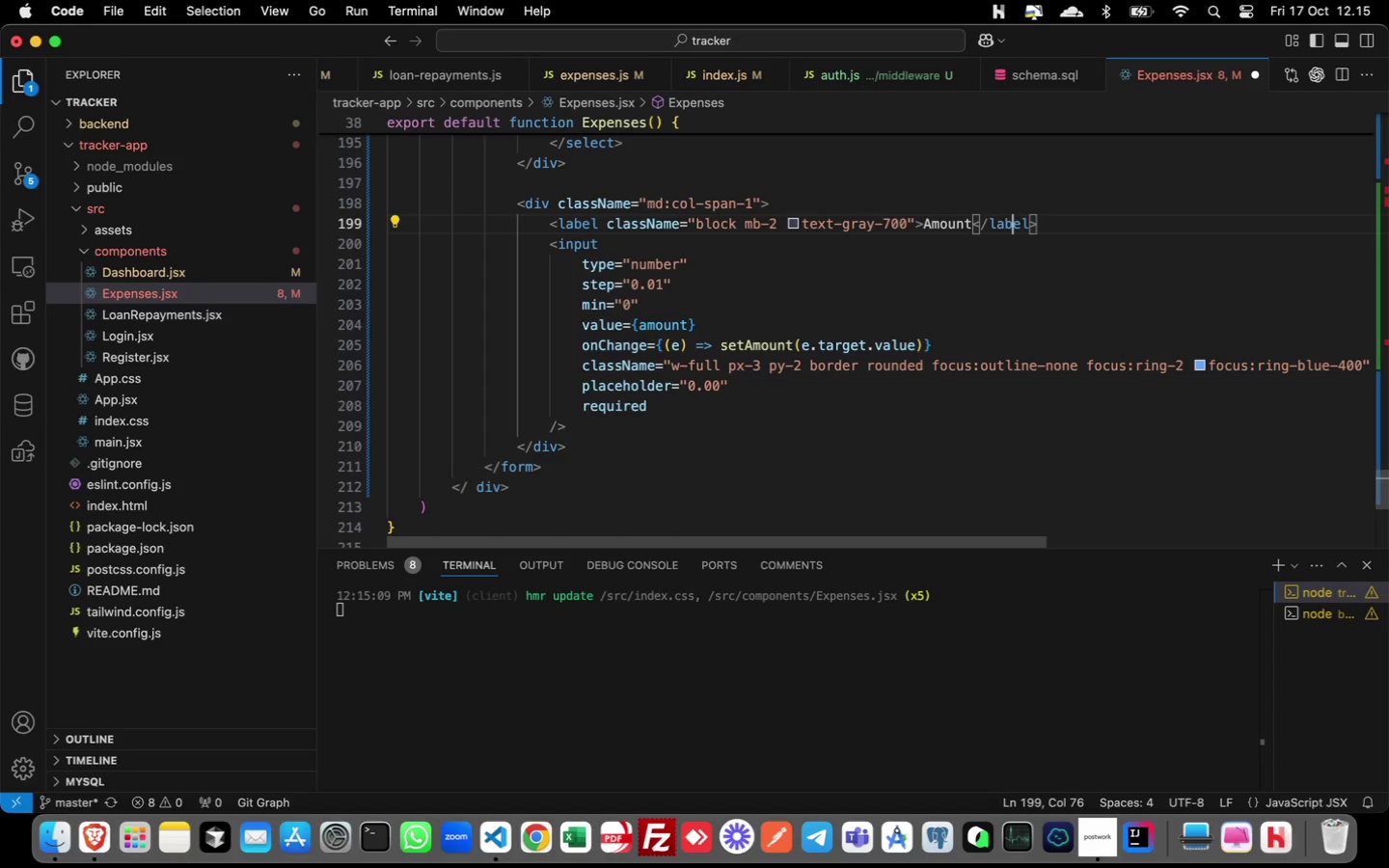 
key(ArrowLeft)
 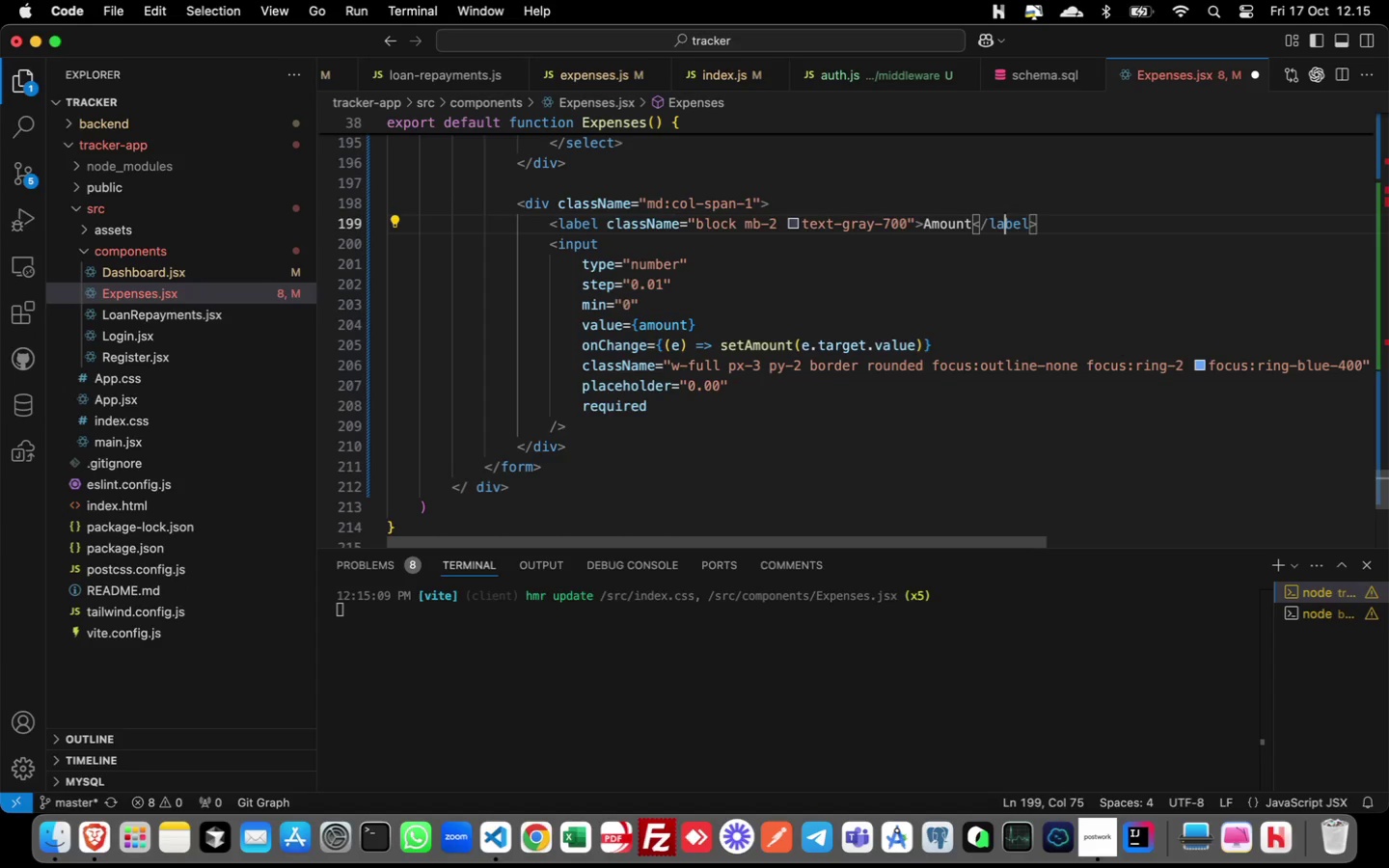 
key(ArrowLeft)
 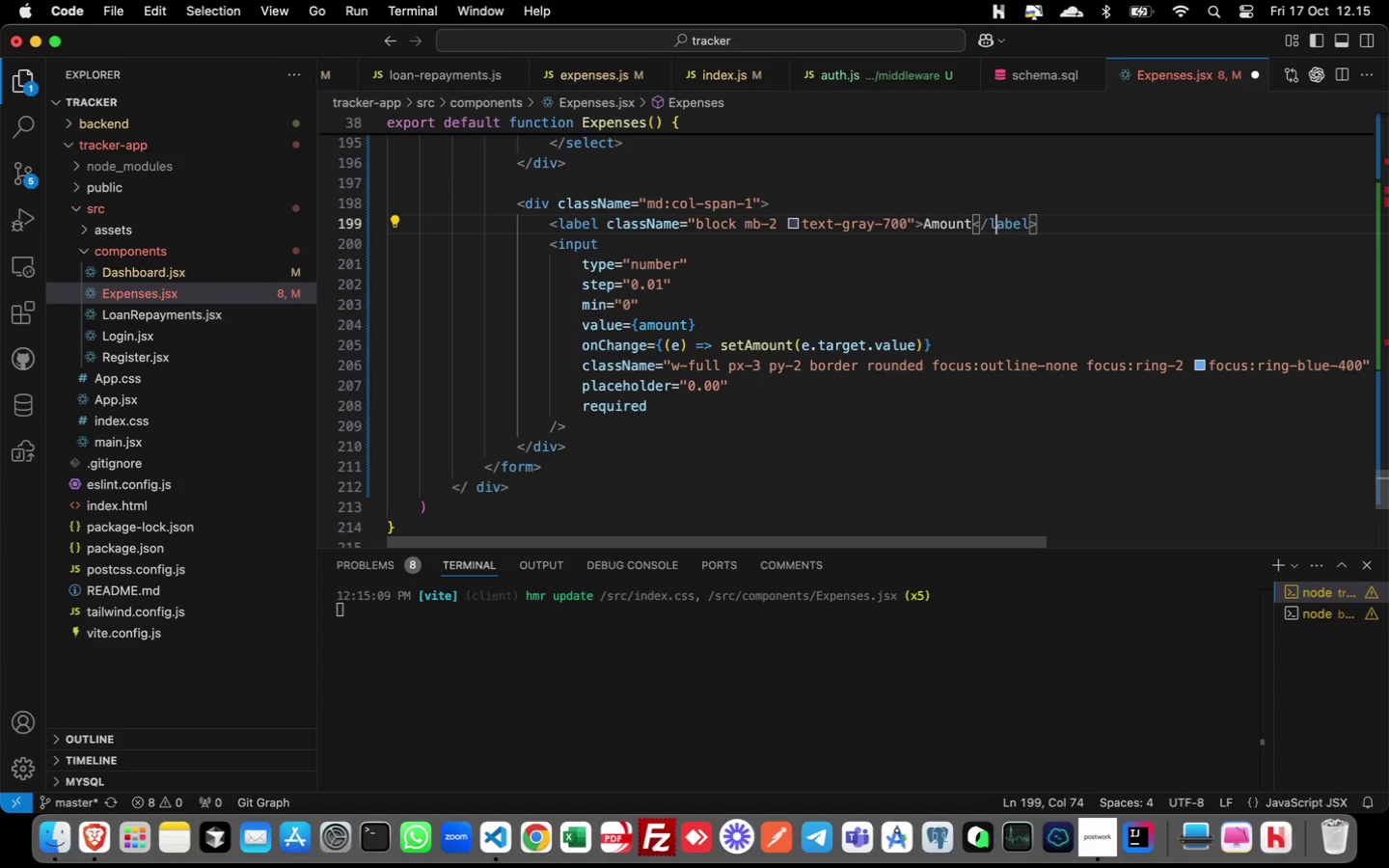 
key(ArrowLeft)
 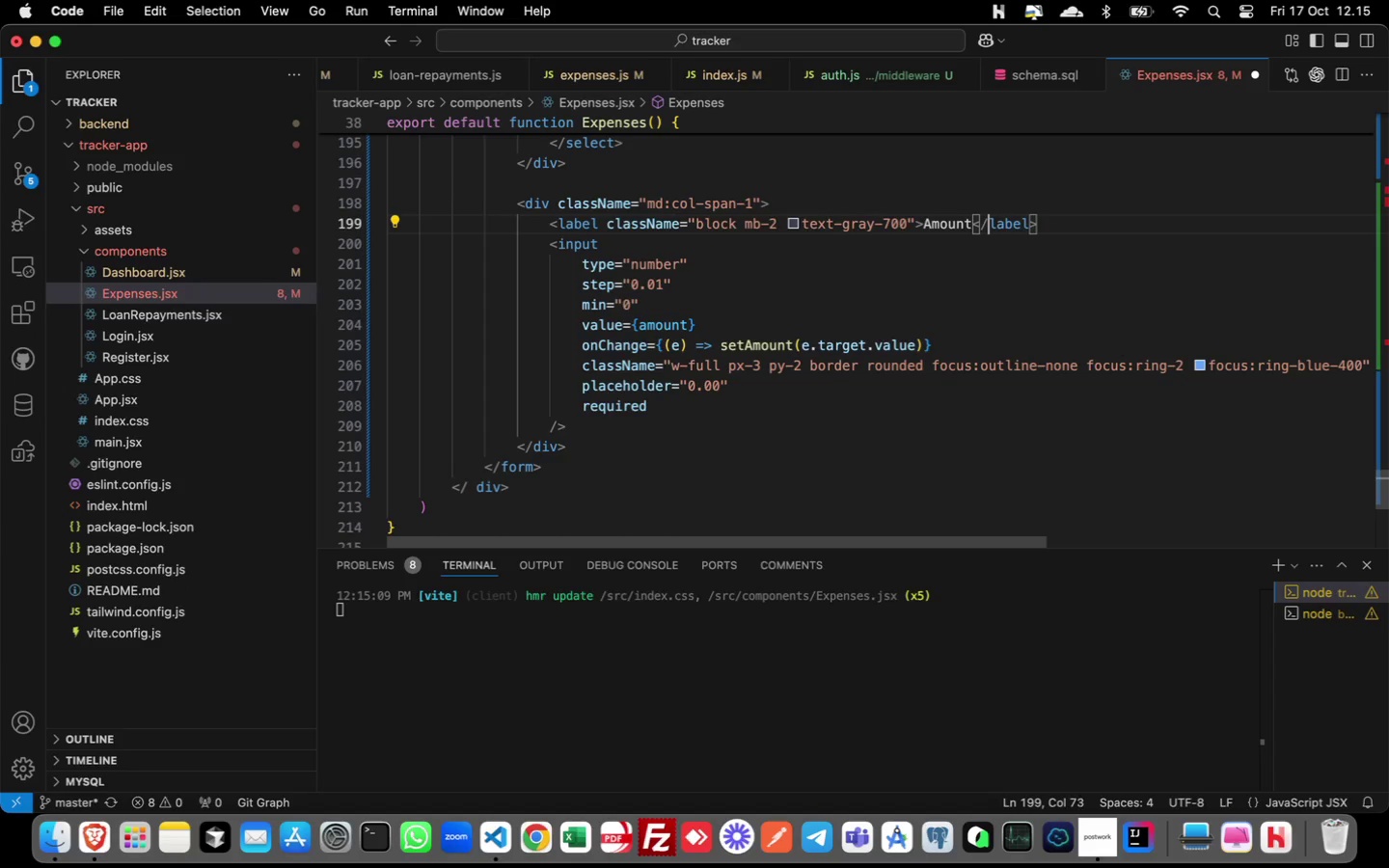 
key(ArrowLeft)
 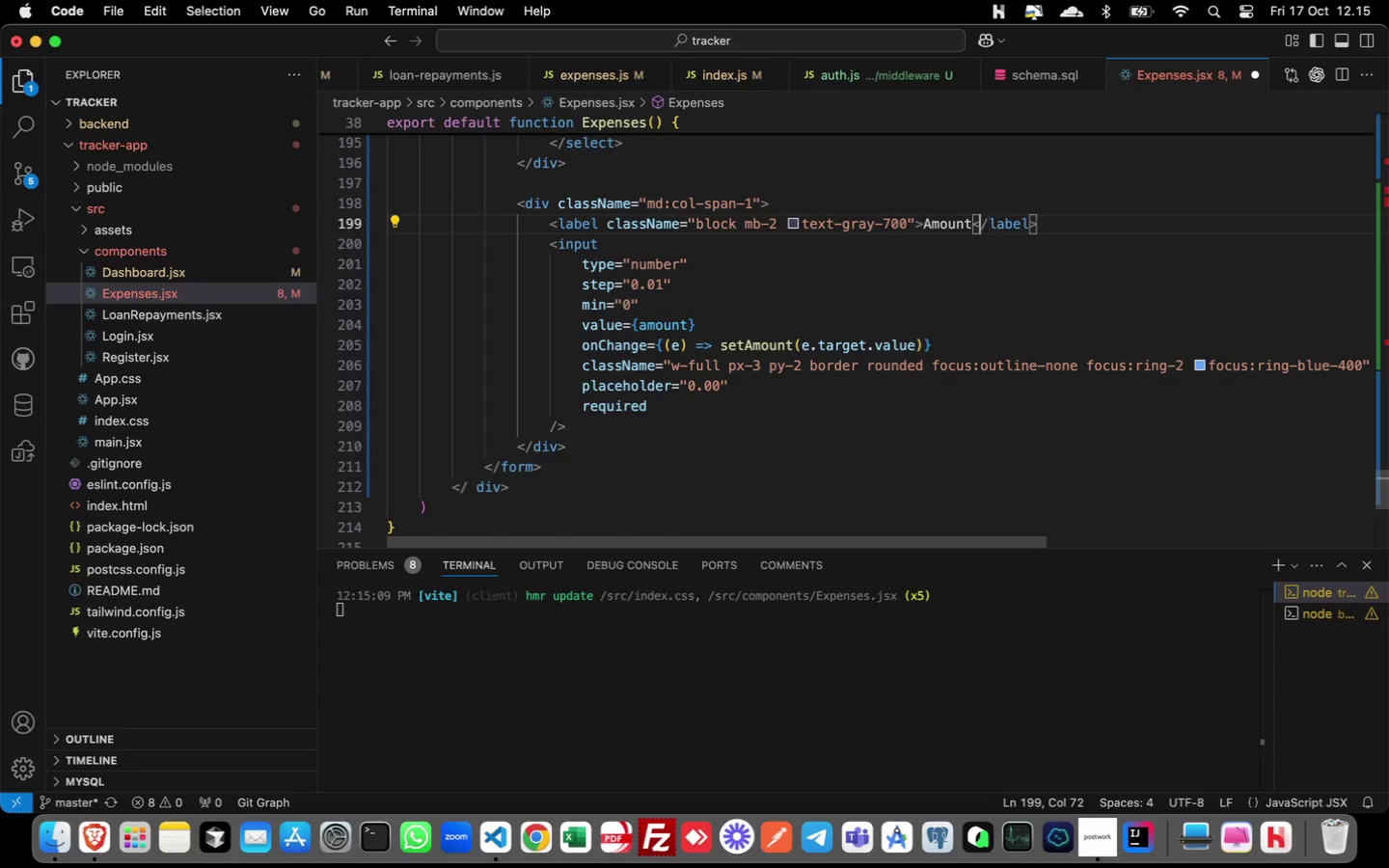 
key(ArrowLeft)
 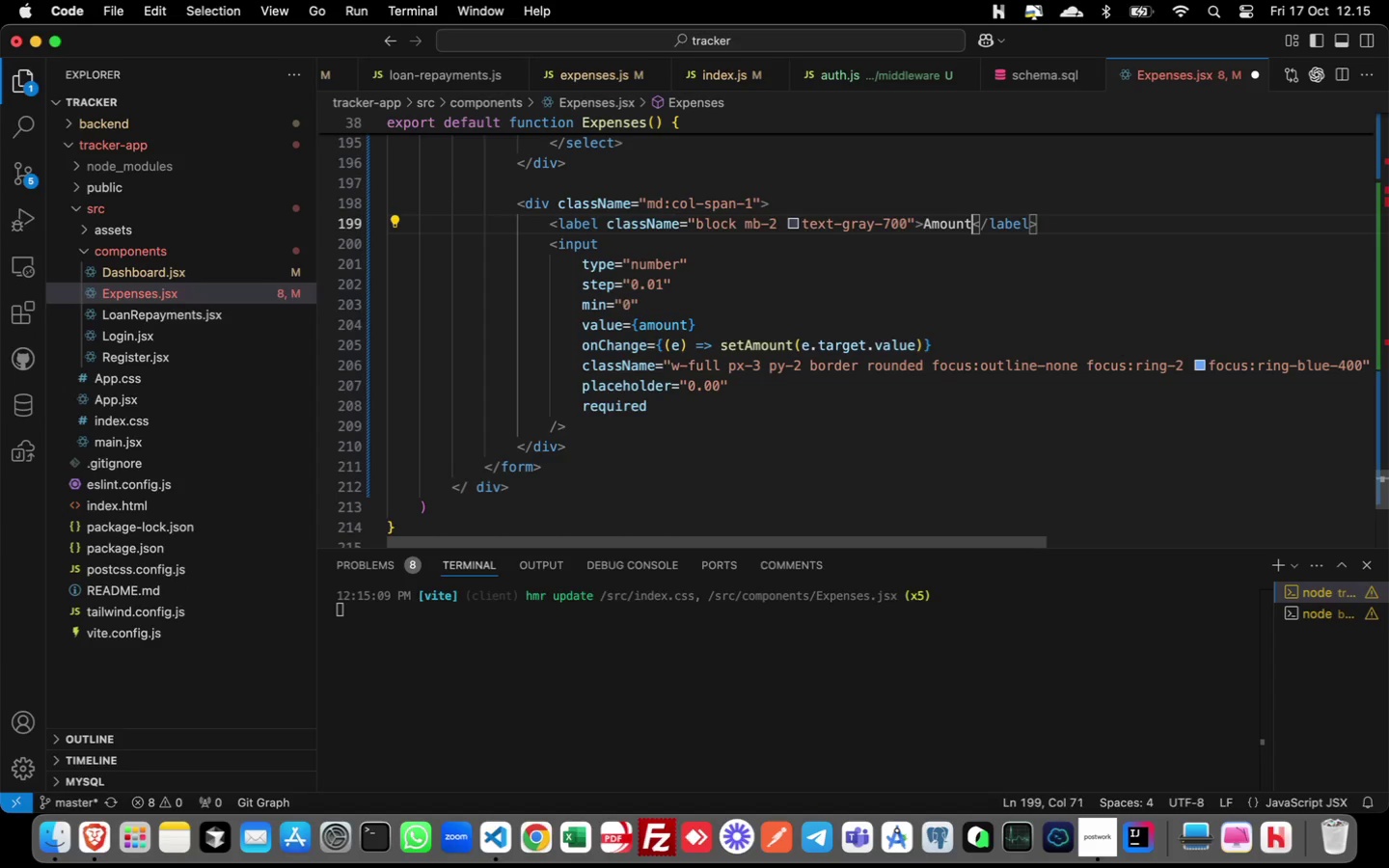 
key(ArrowLeft)
 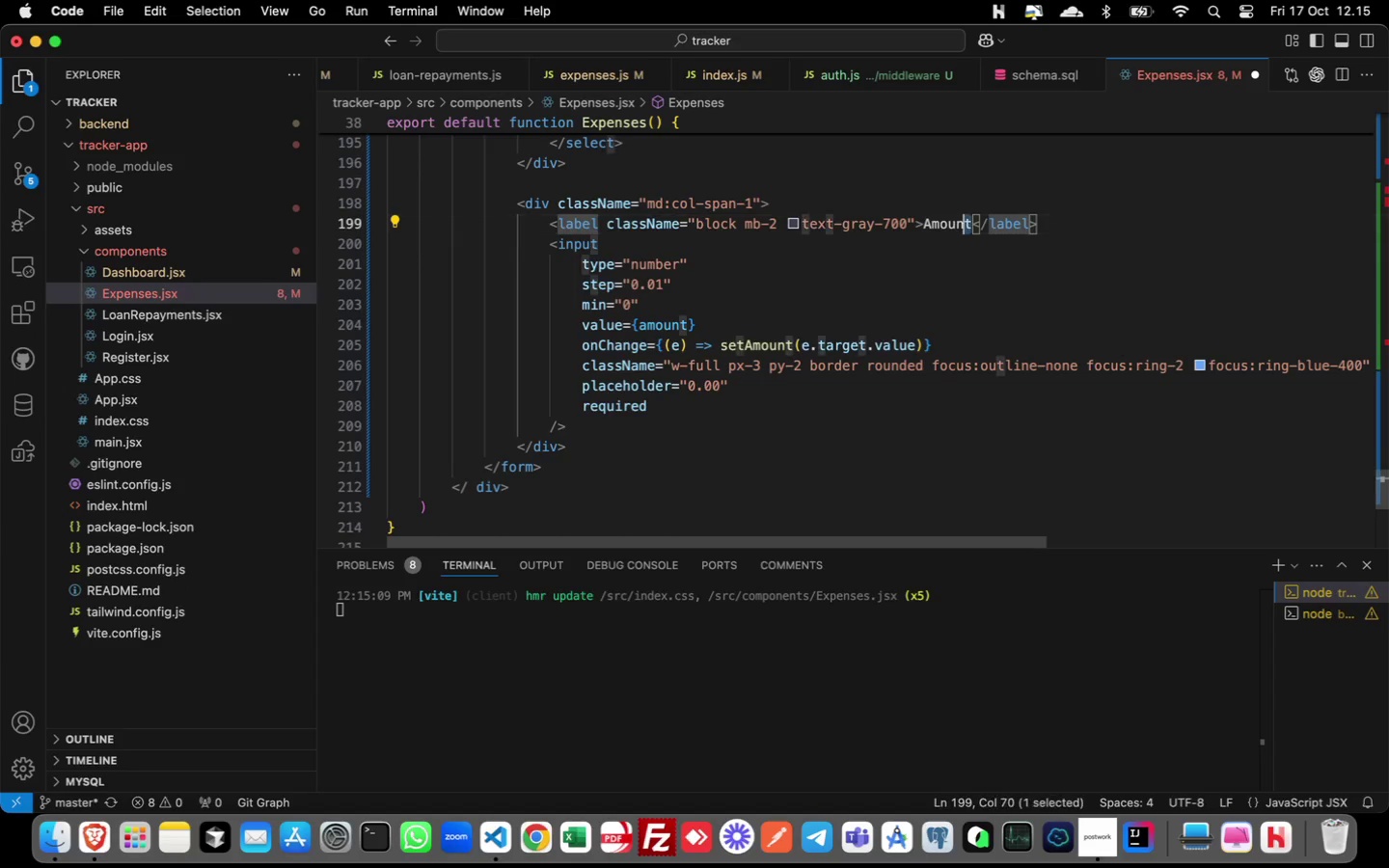 
key(Shift+ArrowLeft)
 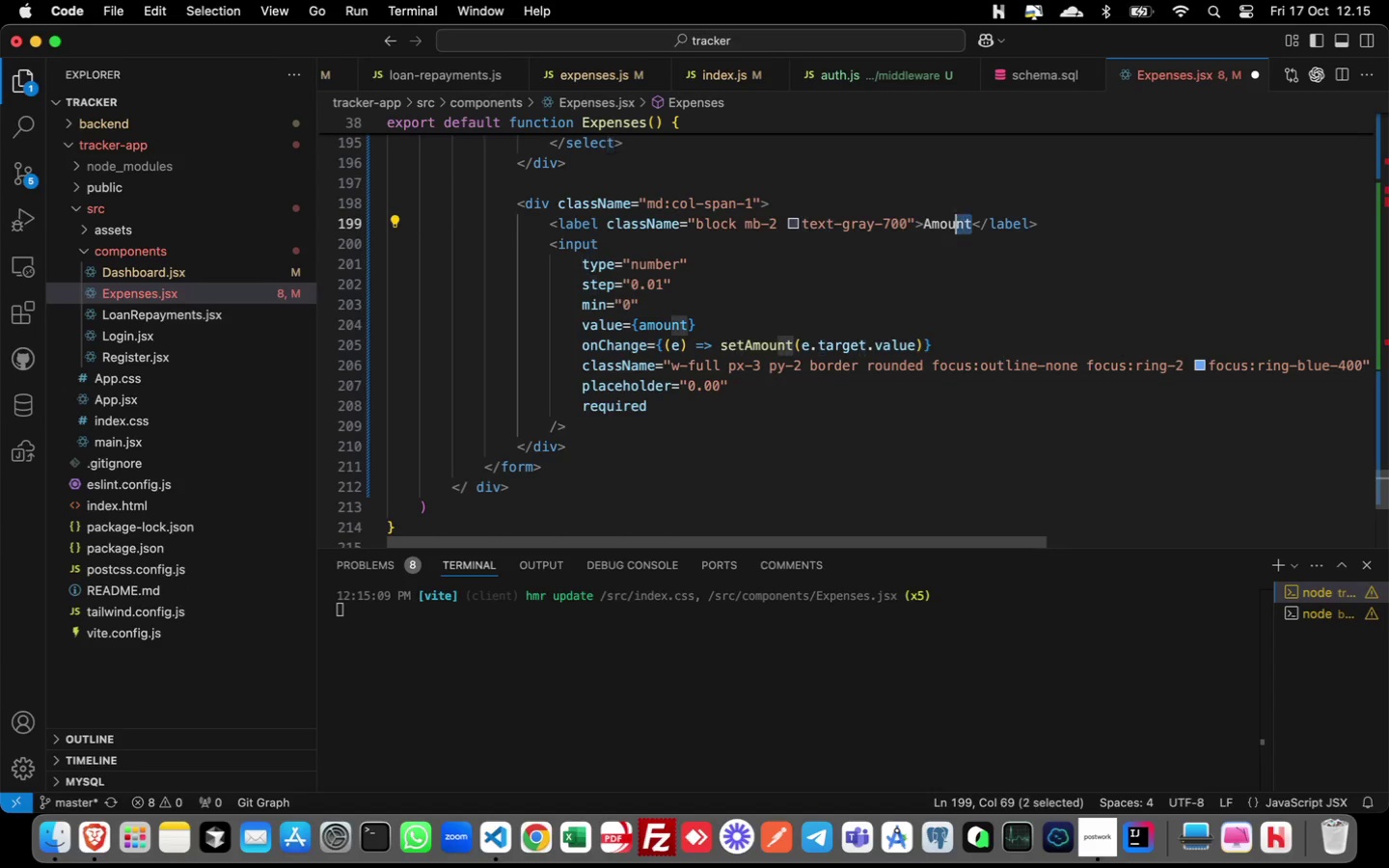 
key(Shift+ArrowLeft)
 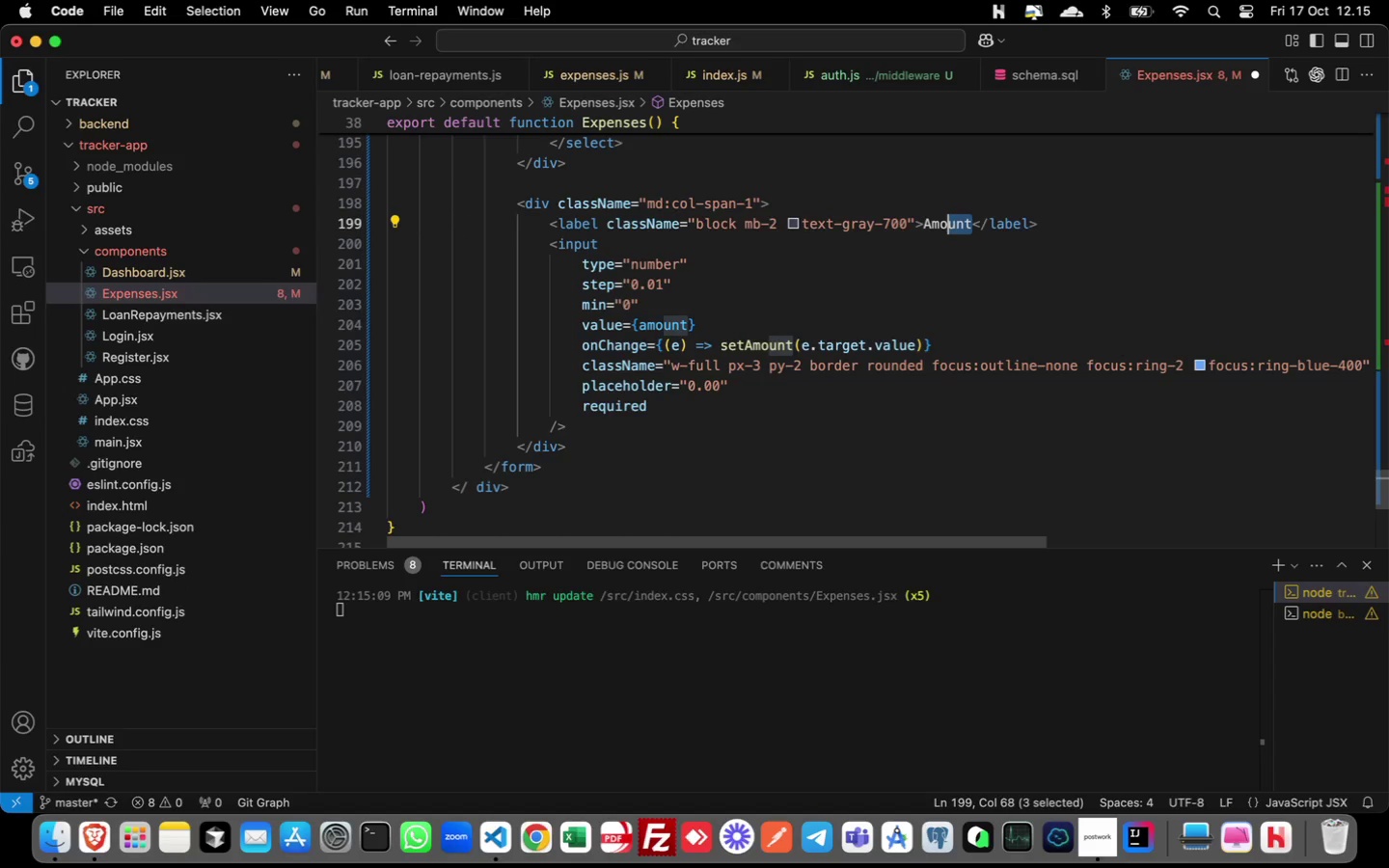 
key(Shift+ArrowLeft)
 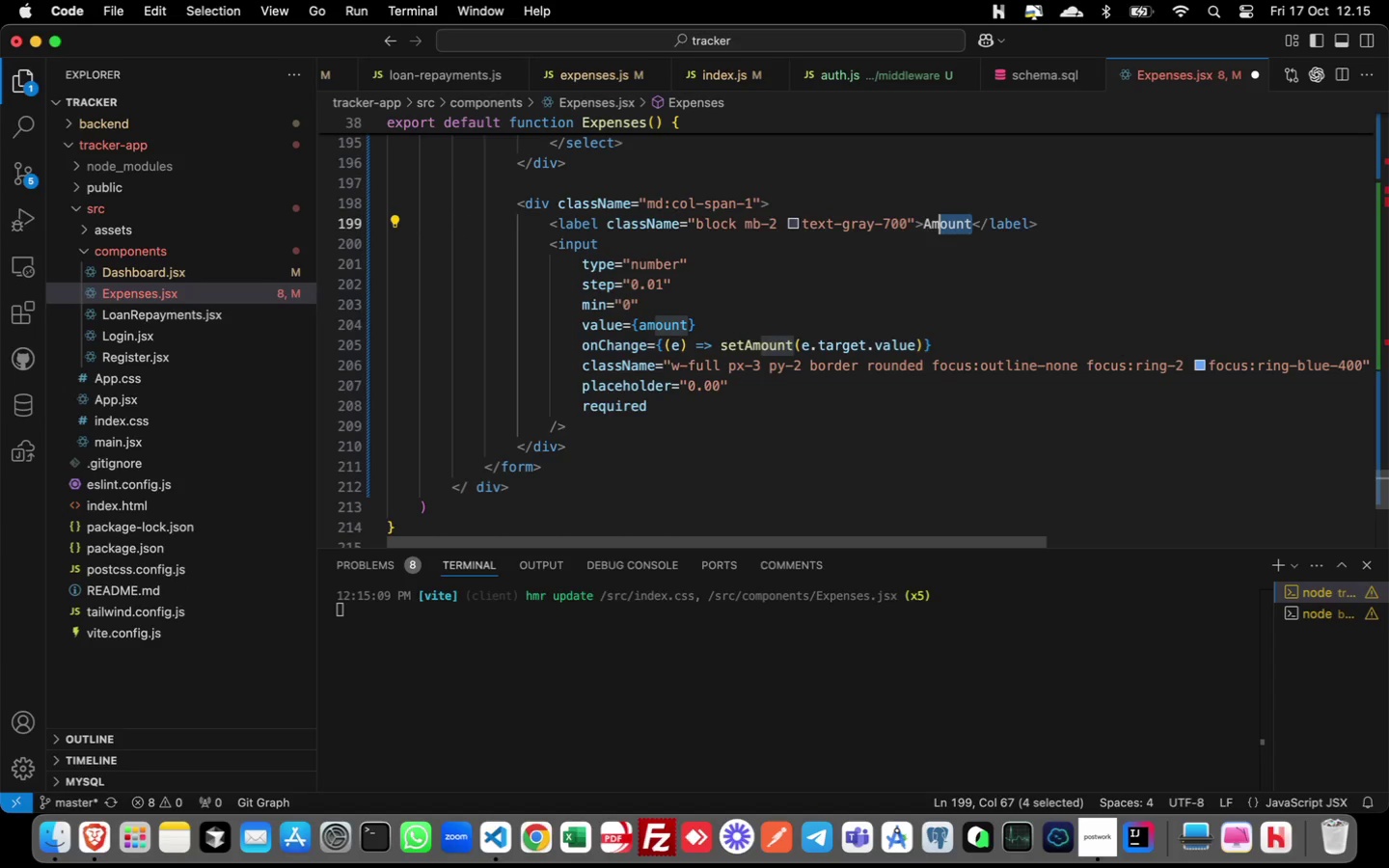 
key(Shift+ArrowLeft)
 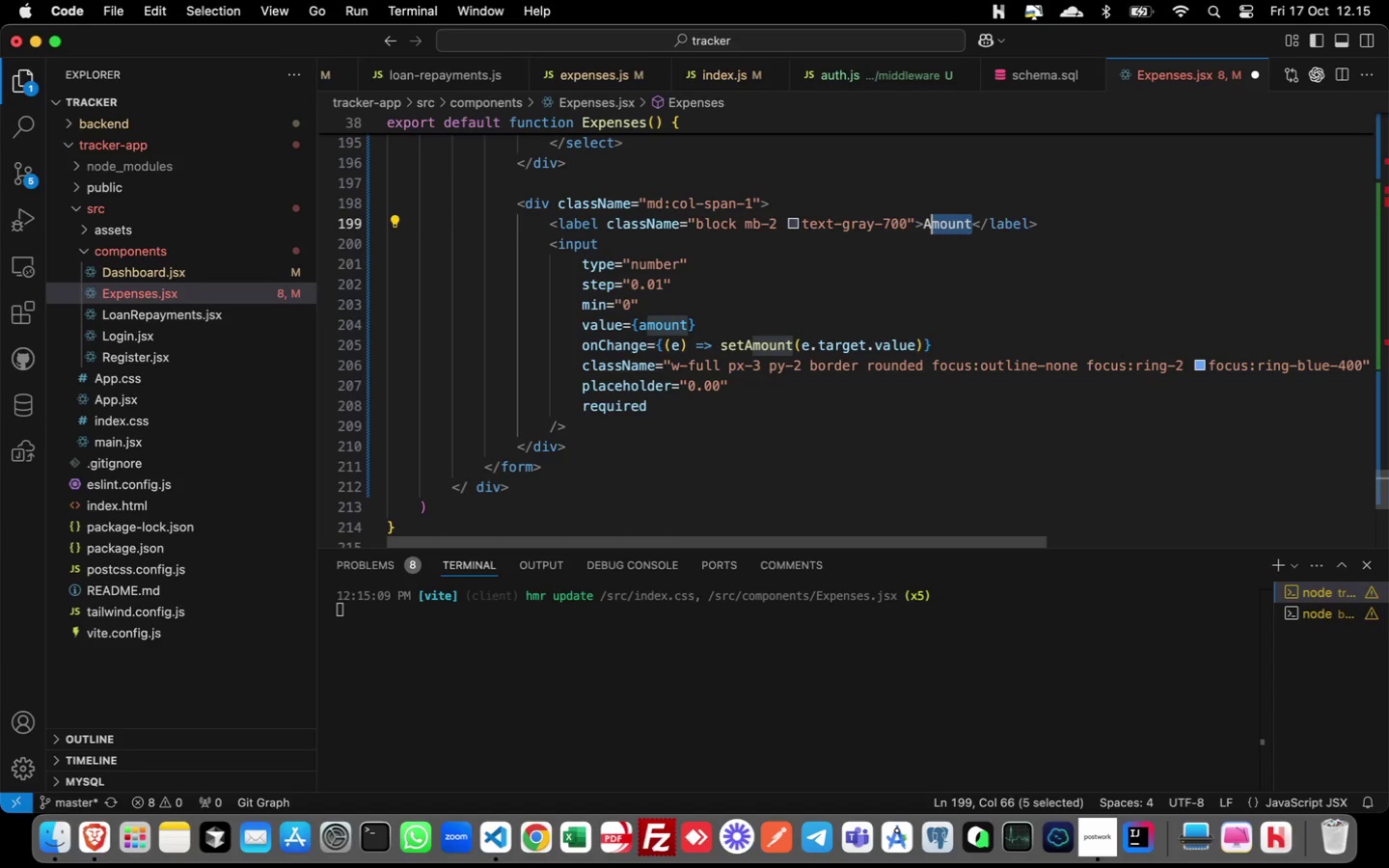 
key(Shift+ArrowLeft)
 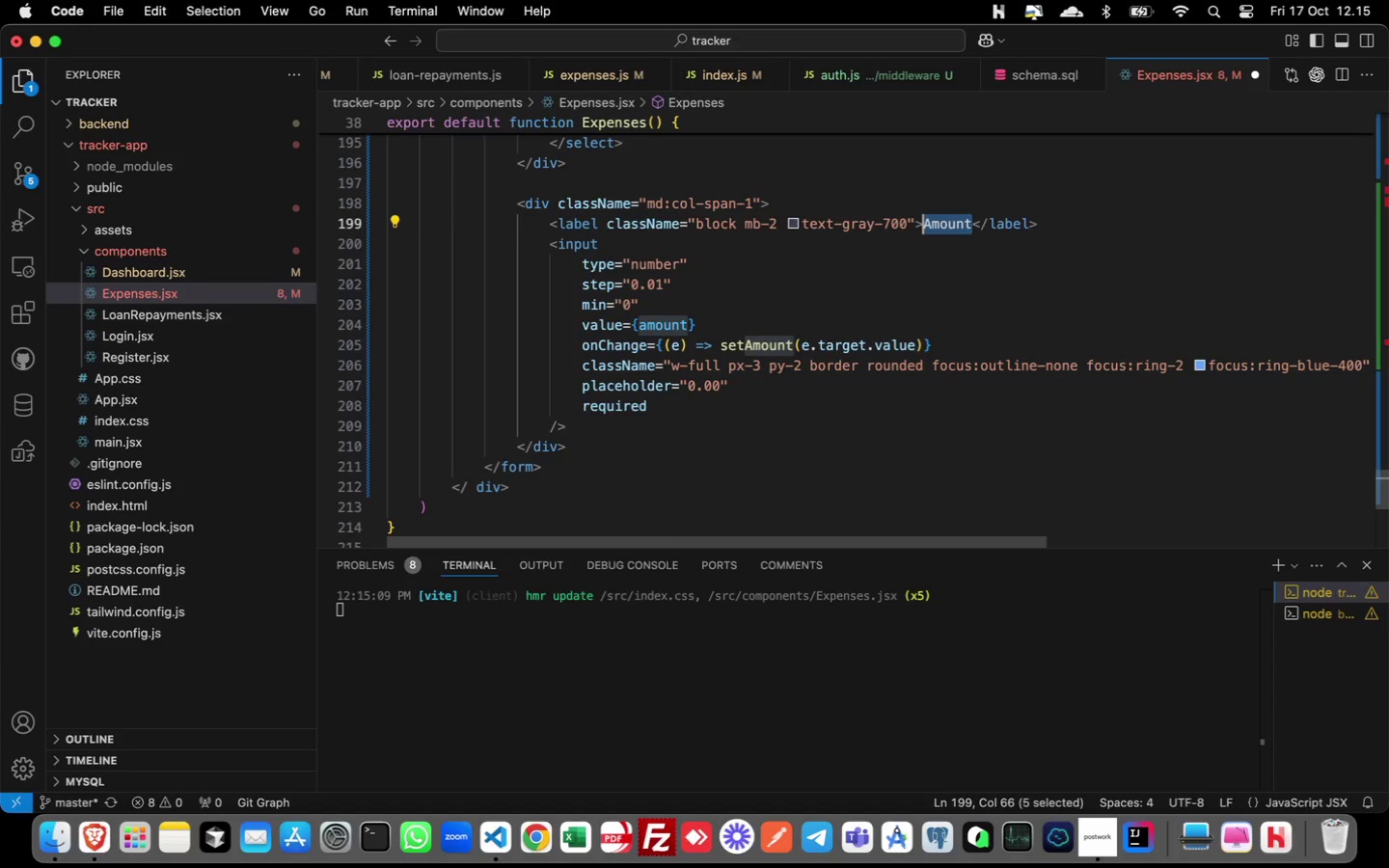 
key(Shift+ArrowLeft)
 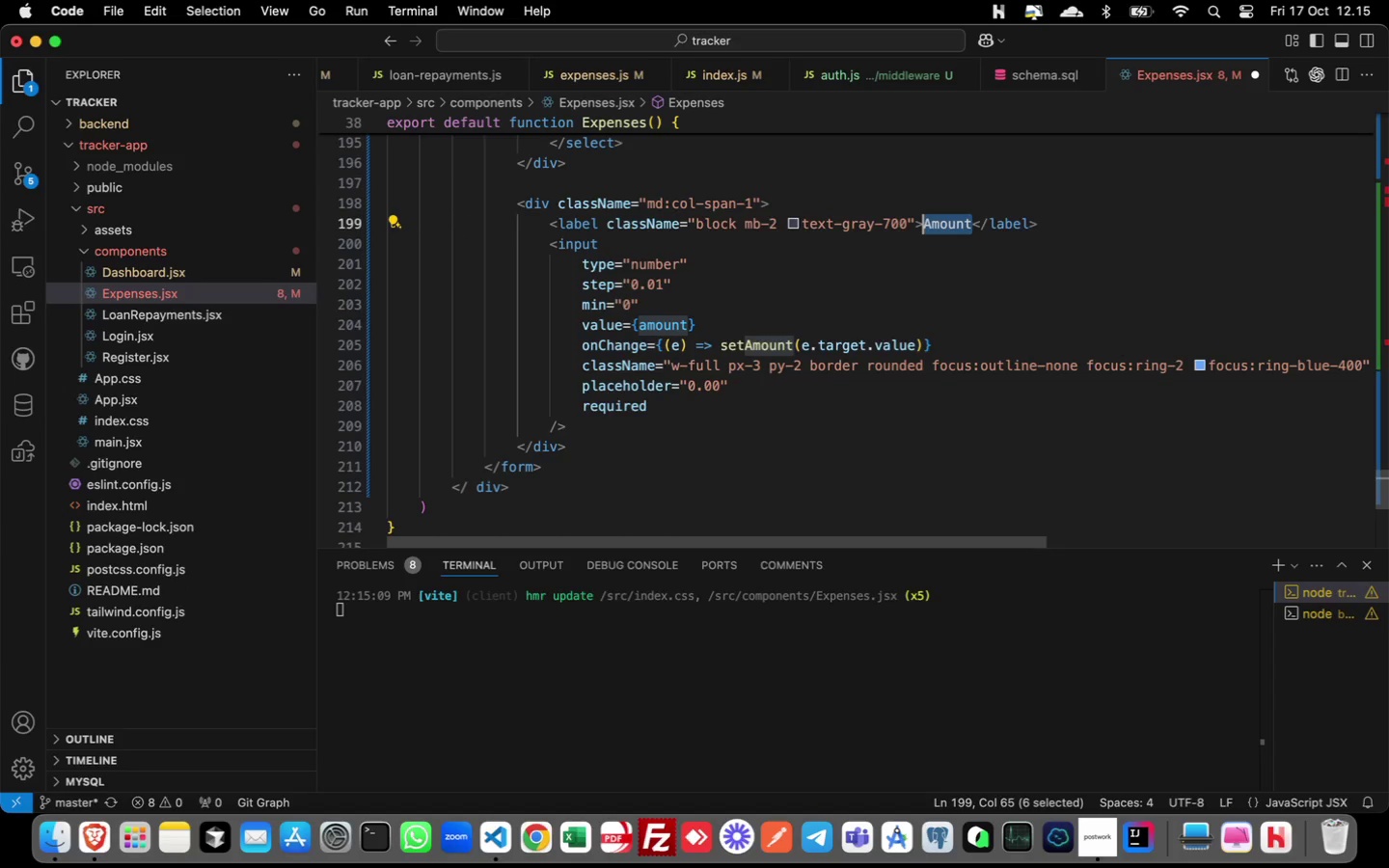 
hold_key(key=ShiftLeft, duration=0.57)
 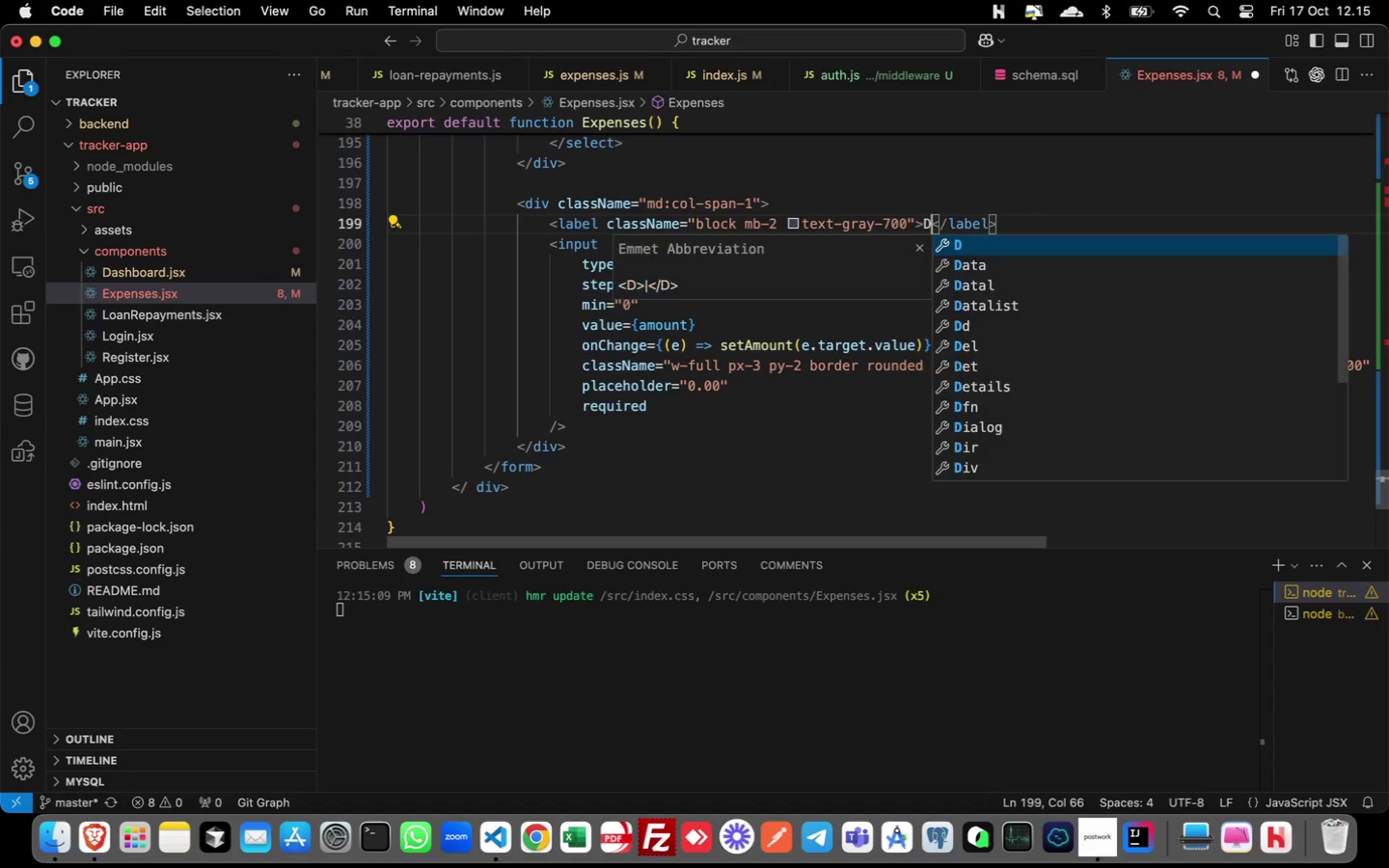 
hold_key(key=D, duration=0.3)
 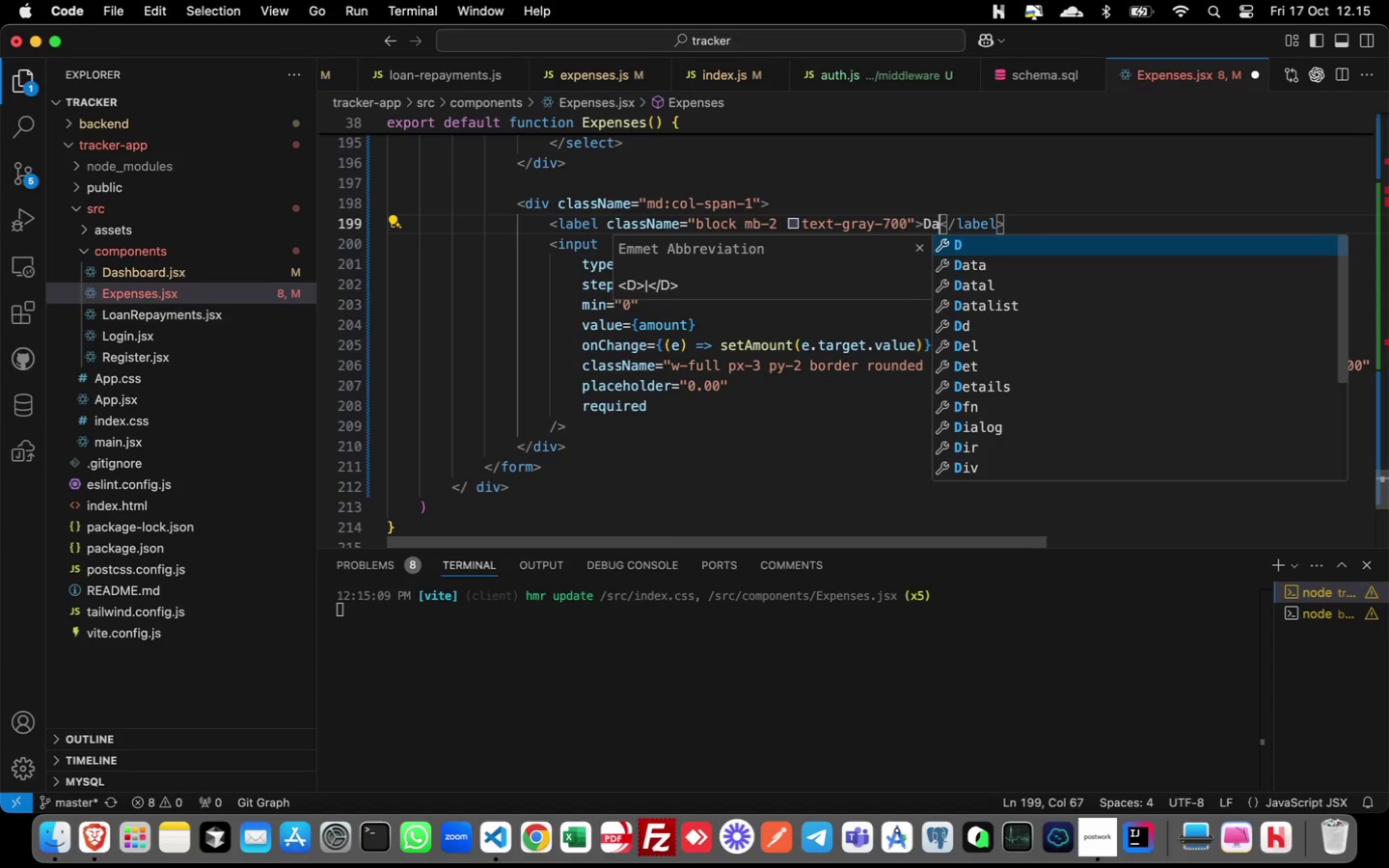 
type(ate)
key(Escape)
 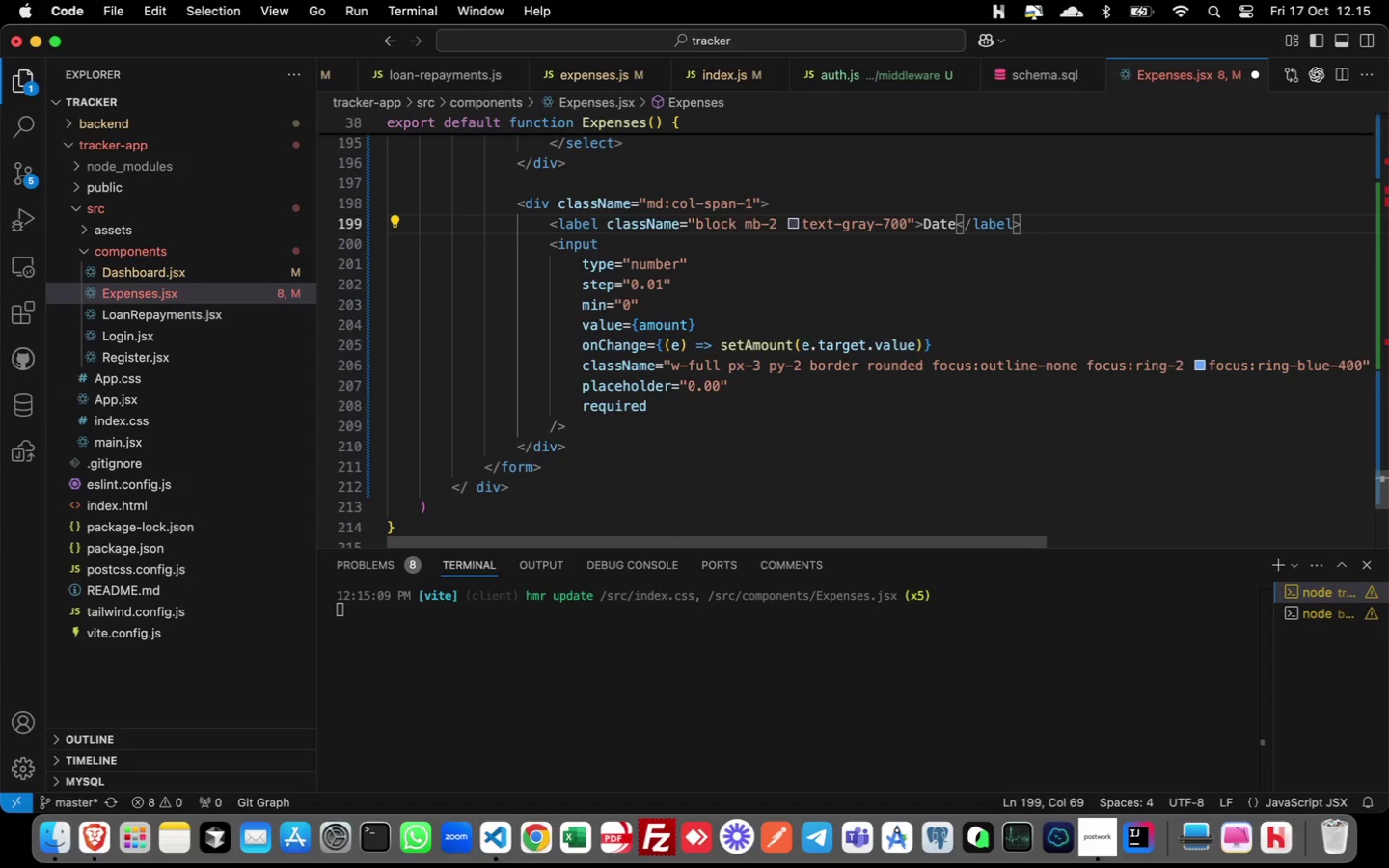 
key(ArrowDown)
 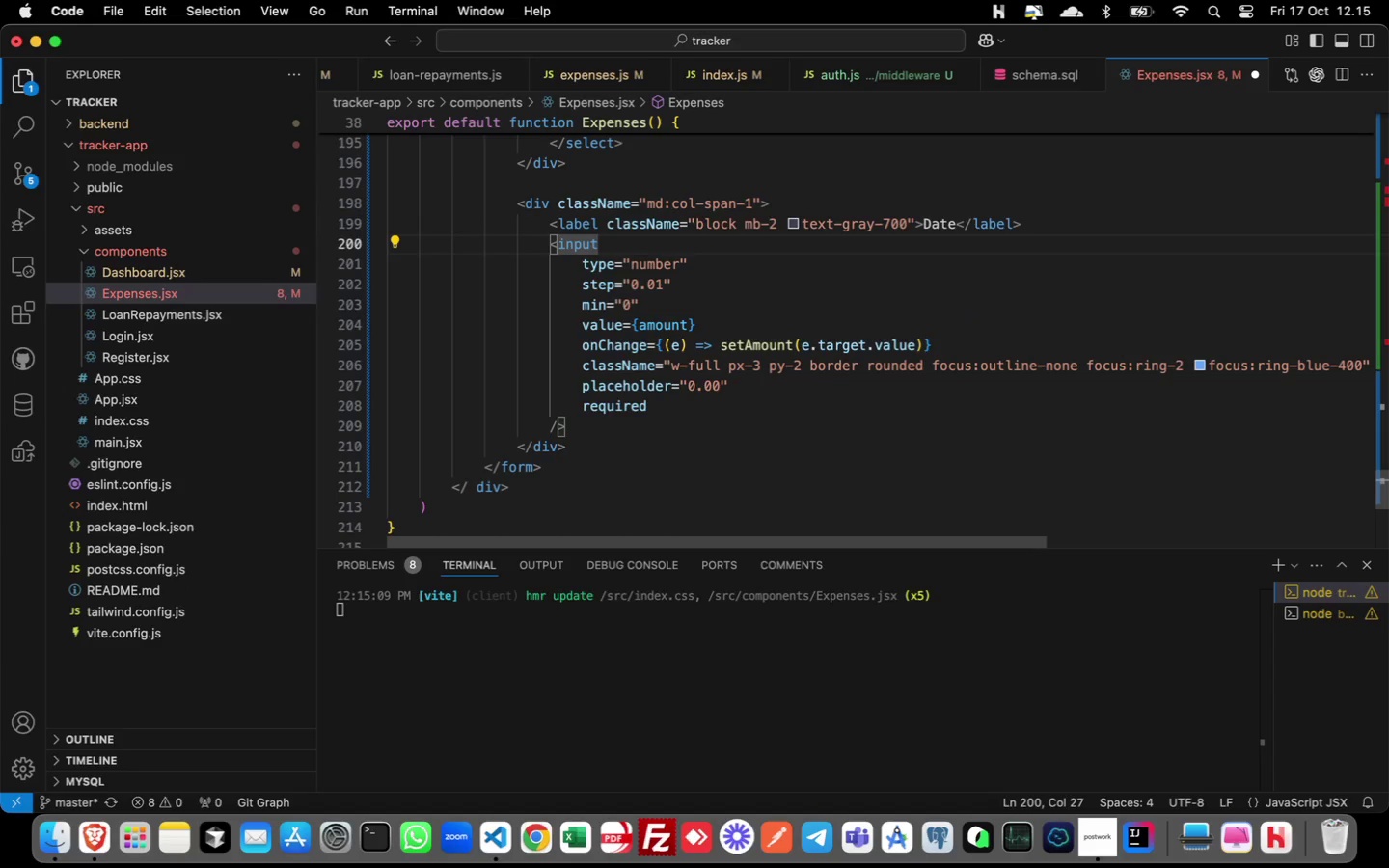 
key(ArrowDown)
 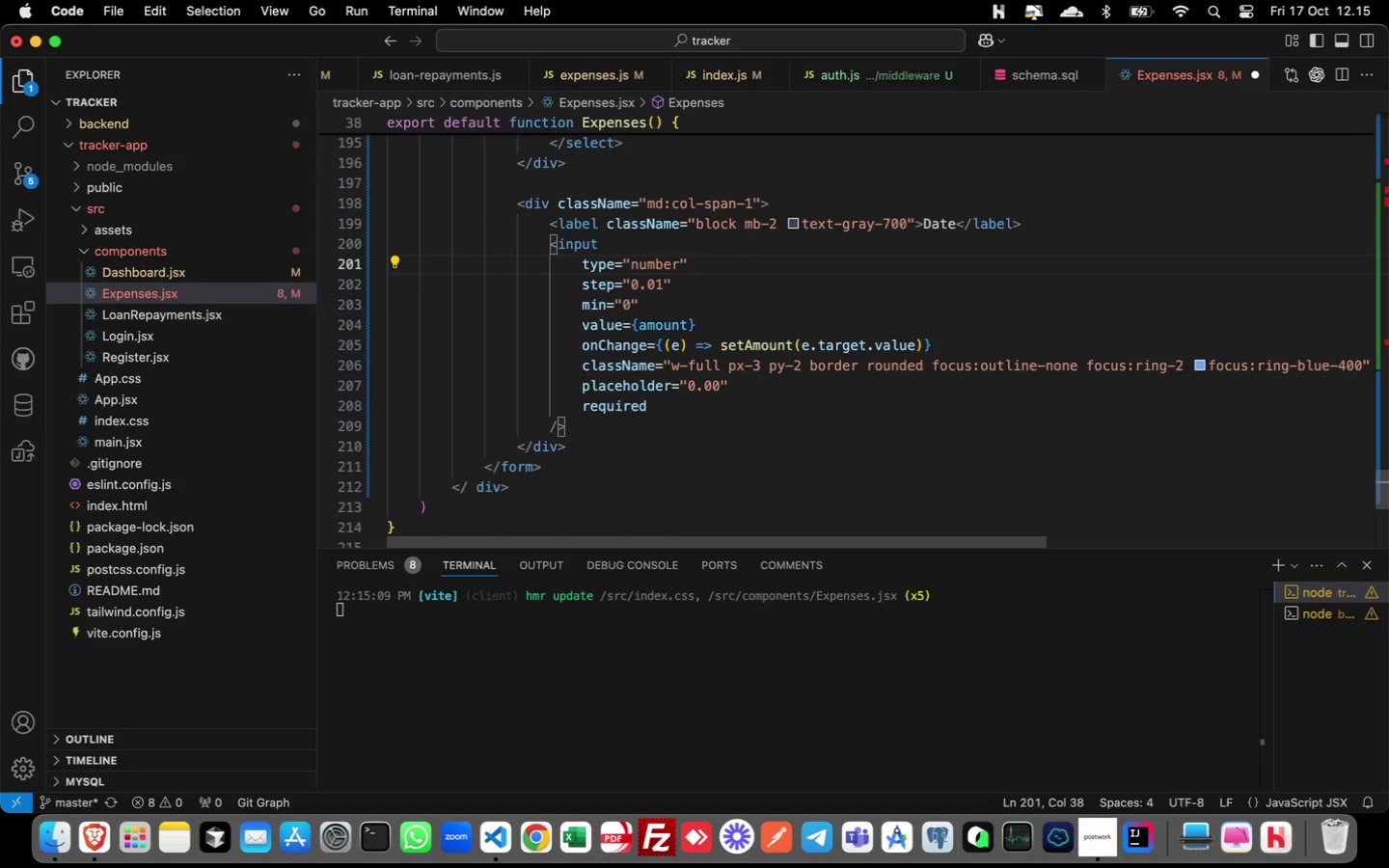 
key(ArrowLeft)
 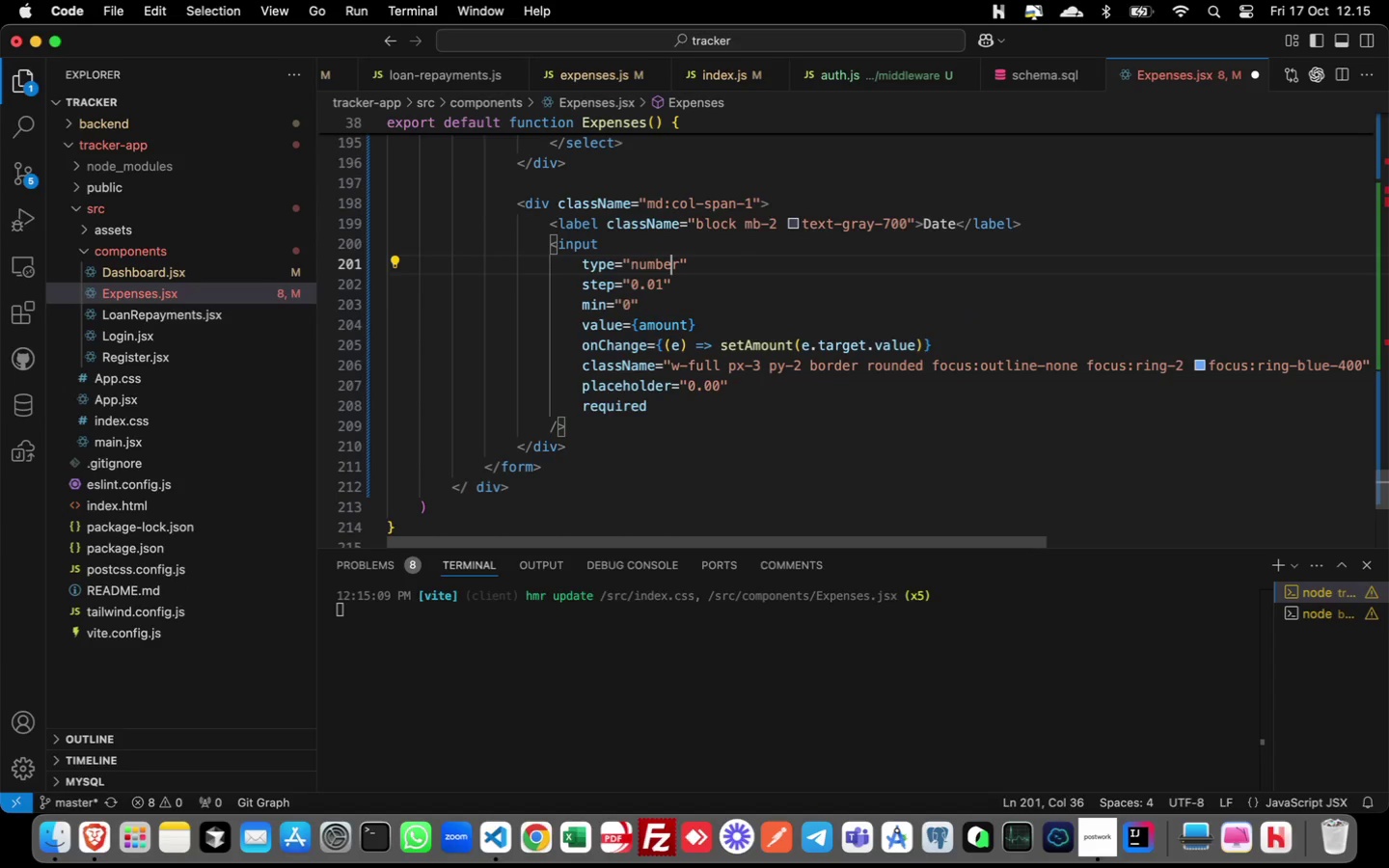 
key(ArrowLeft)
 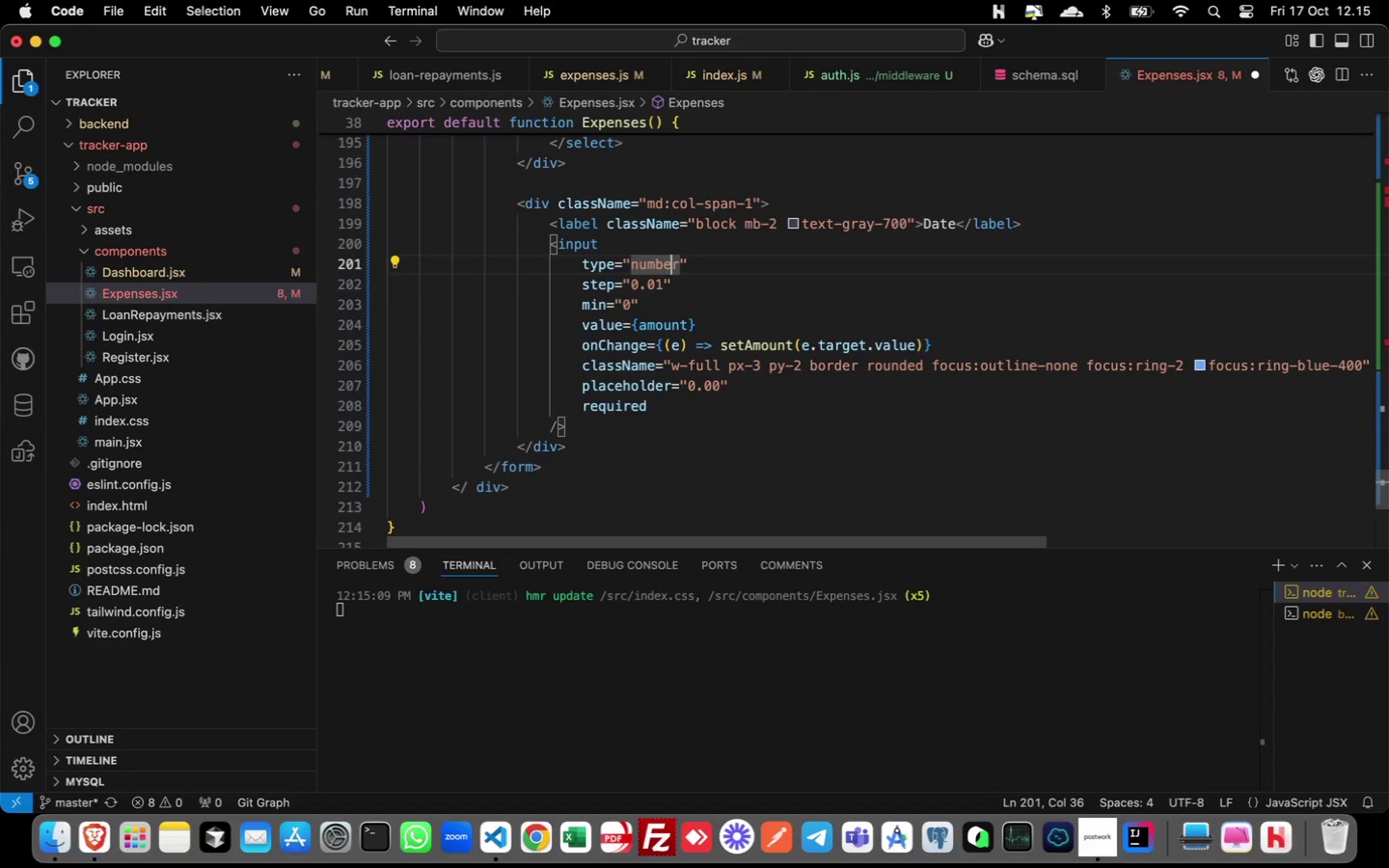 
key(Shift+ShiftLeft)
 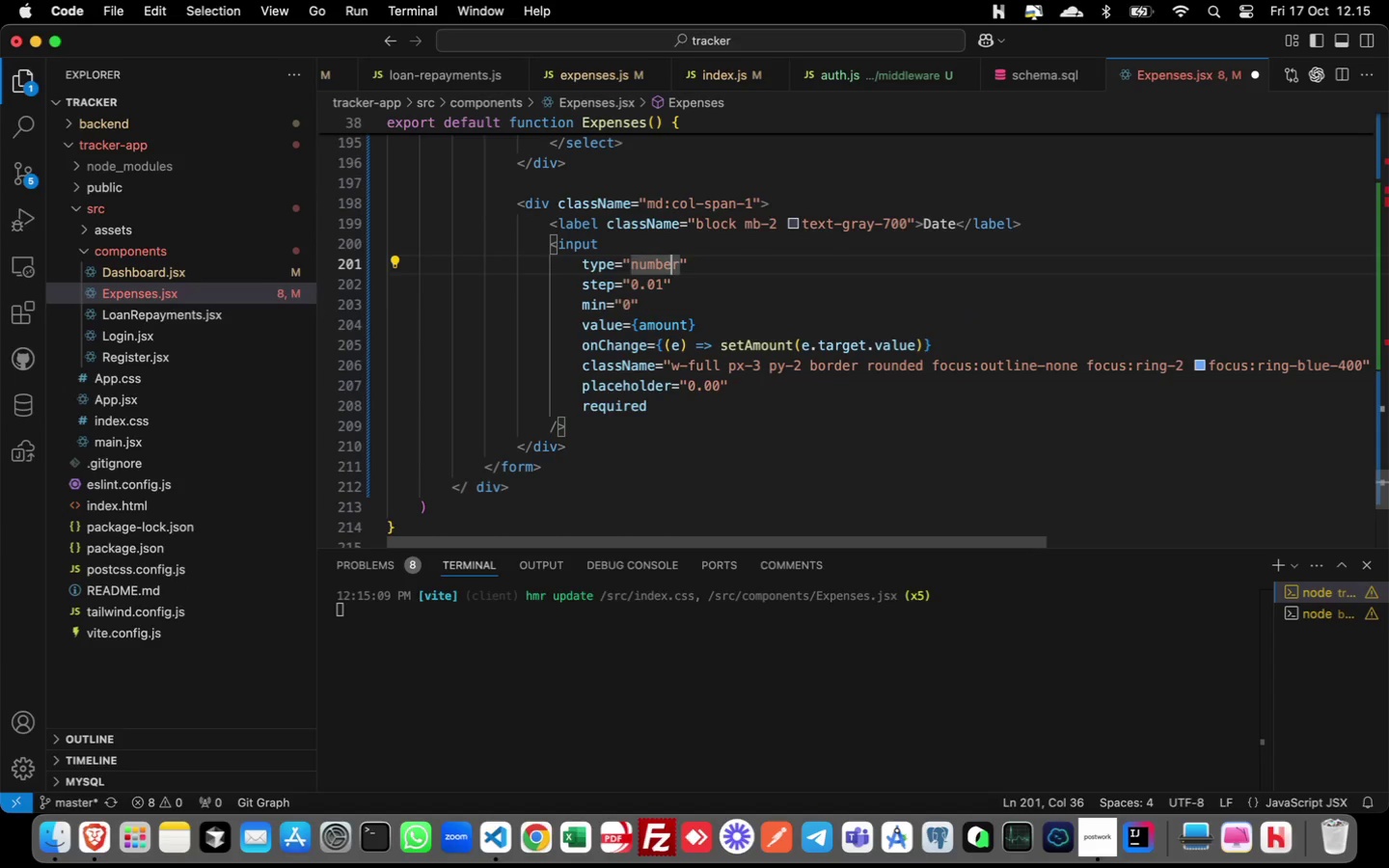 
key(ArrowRight)
 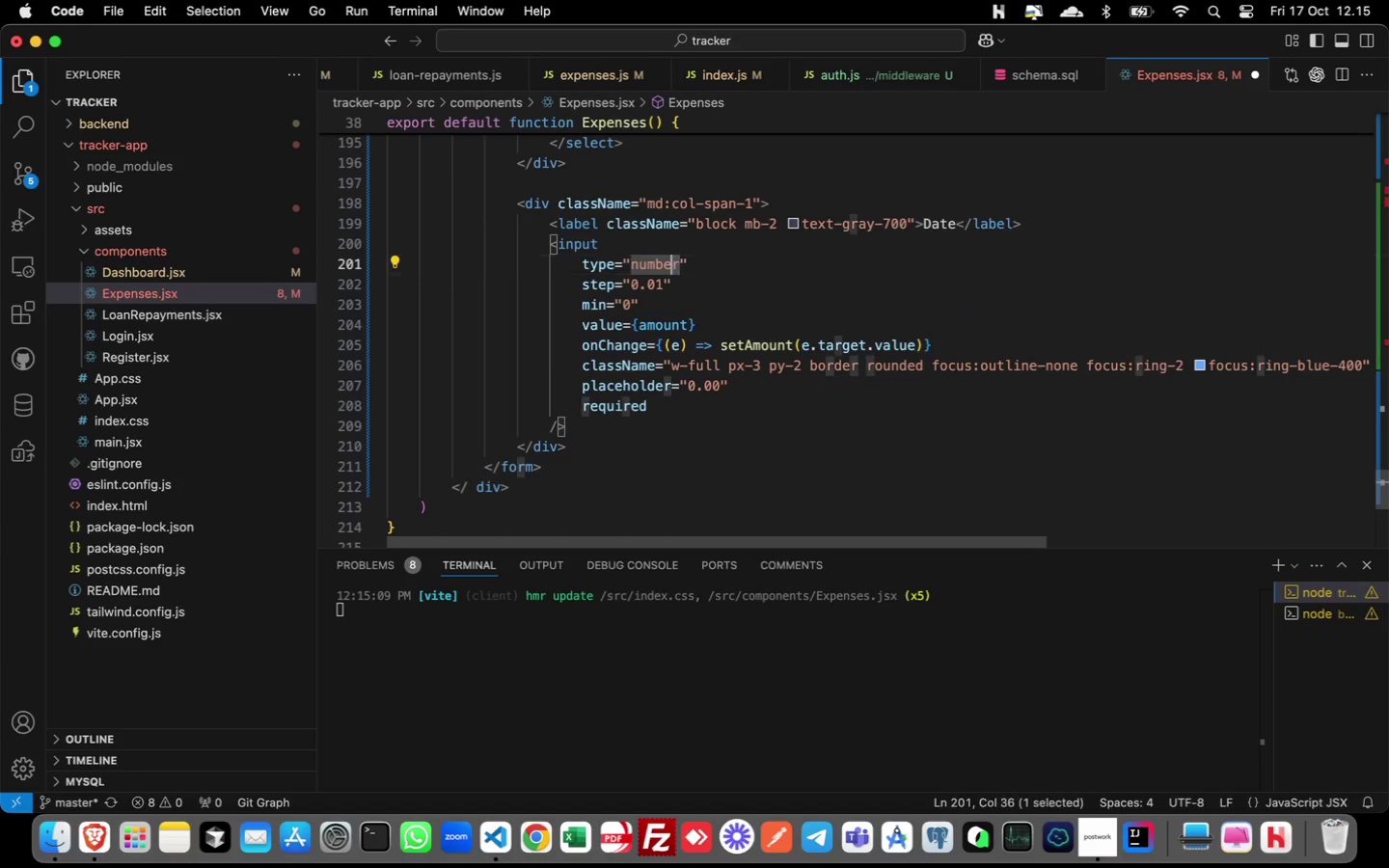 
key(Shift+ArrowLeft)
 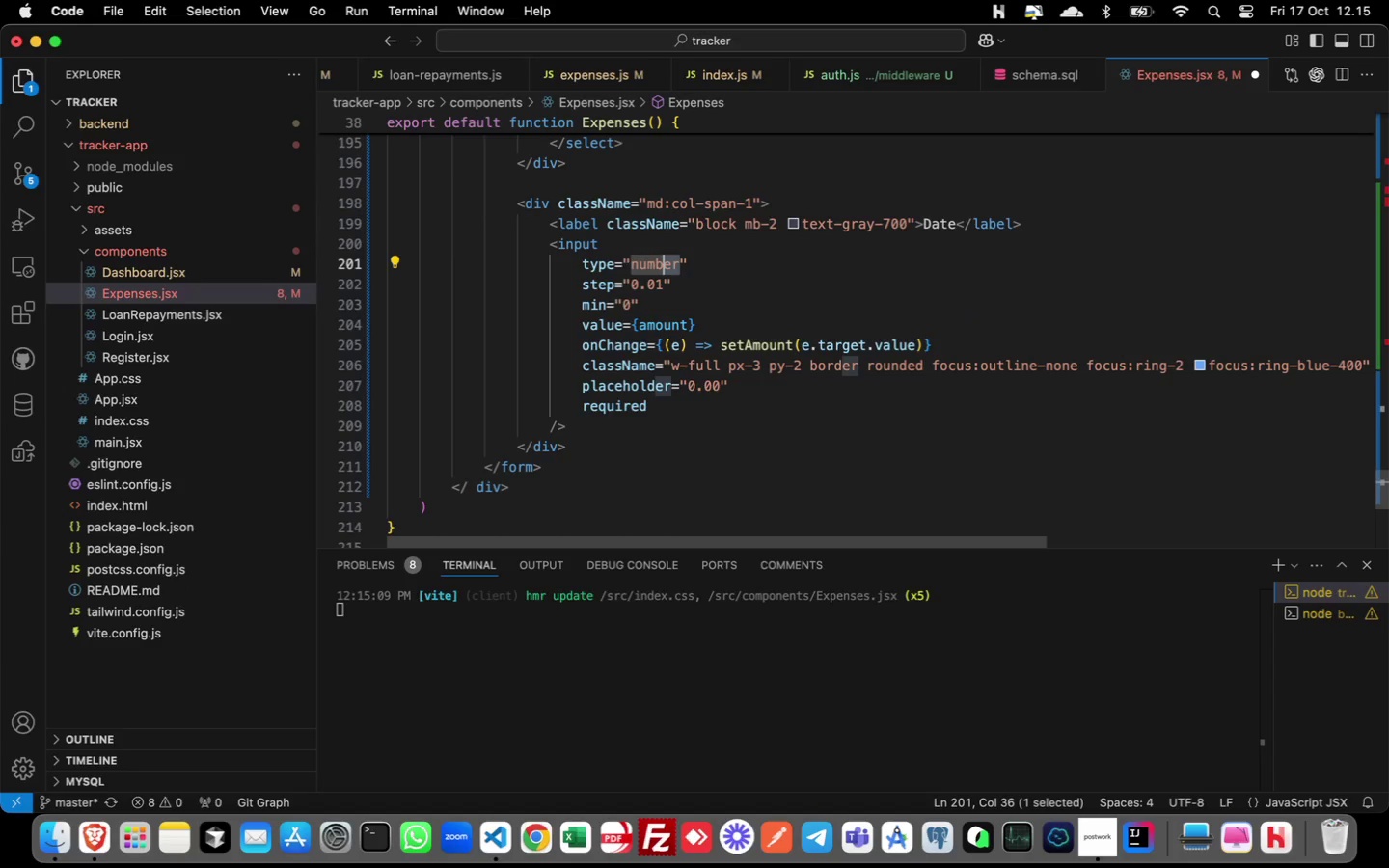 
key(Shift+ArrowLeft)
 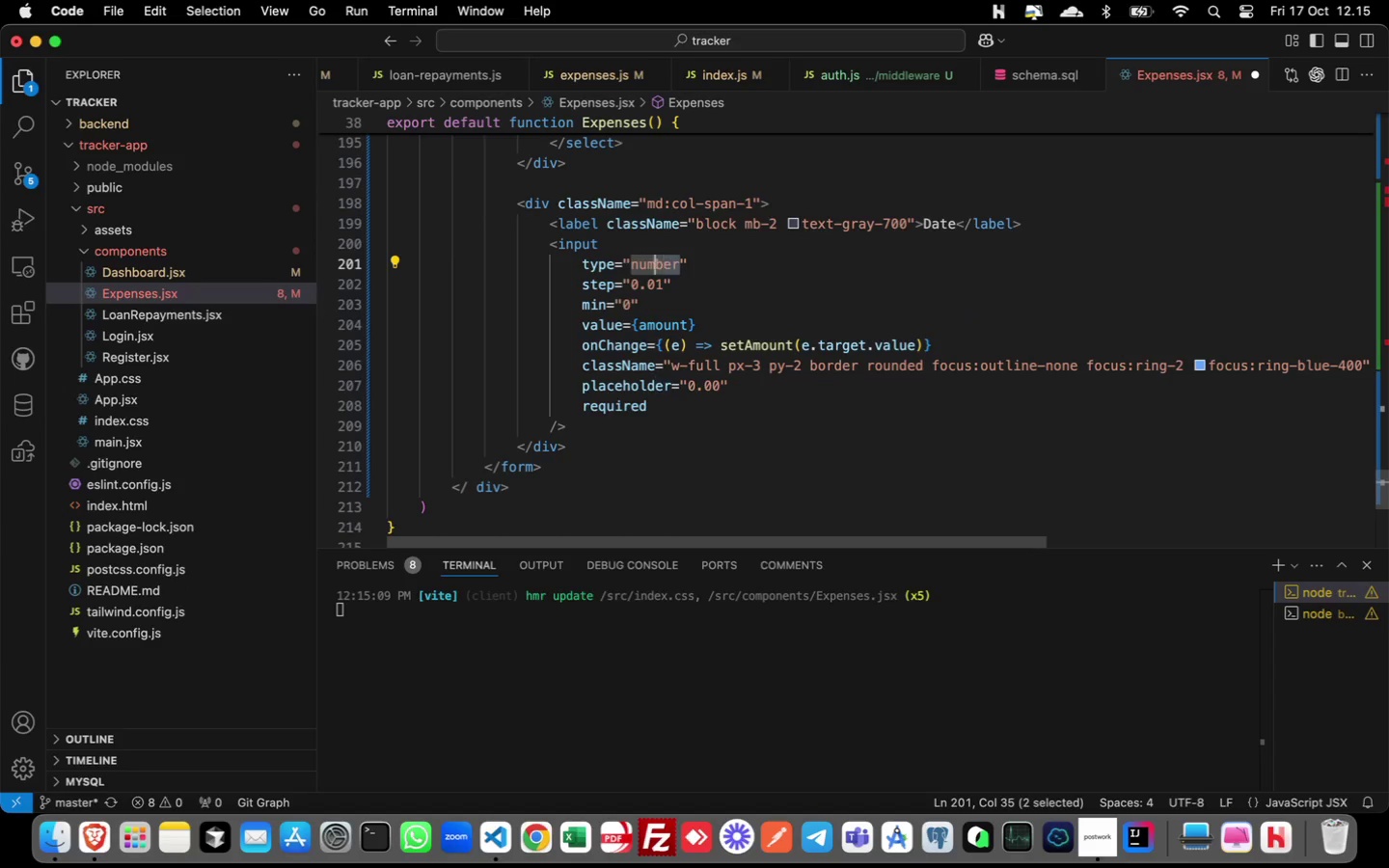 
key(Shift+ArrowLeft)
 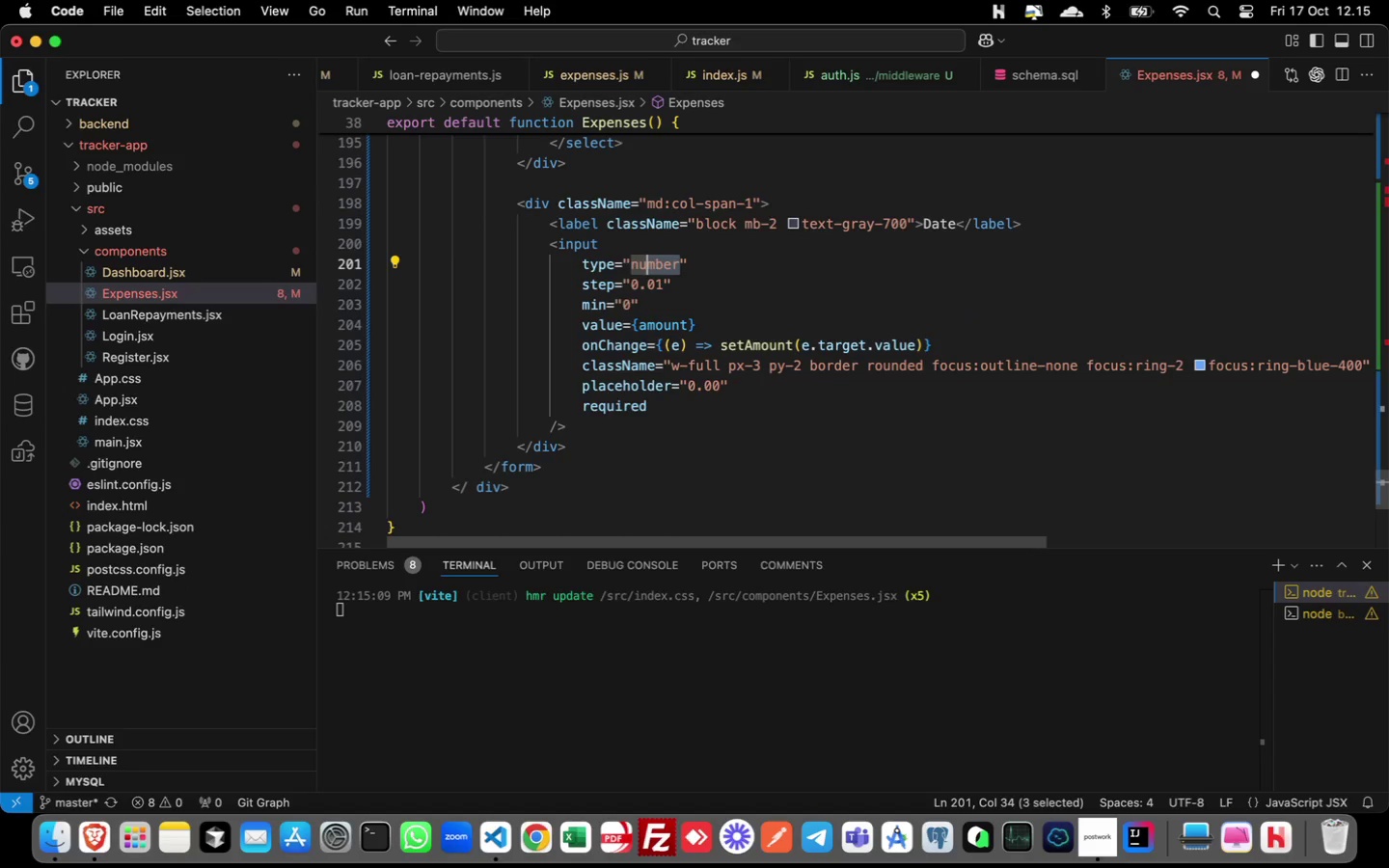 
key(Shift+ArrowLeft)
 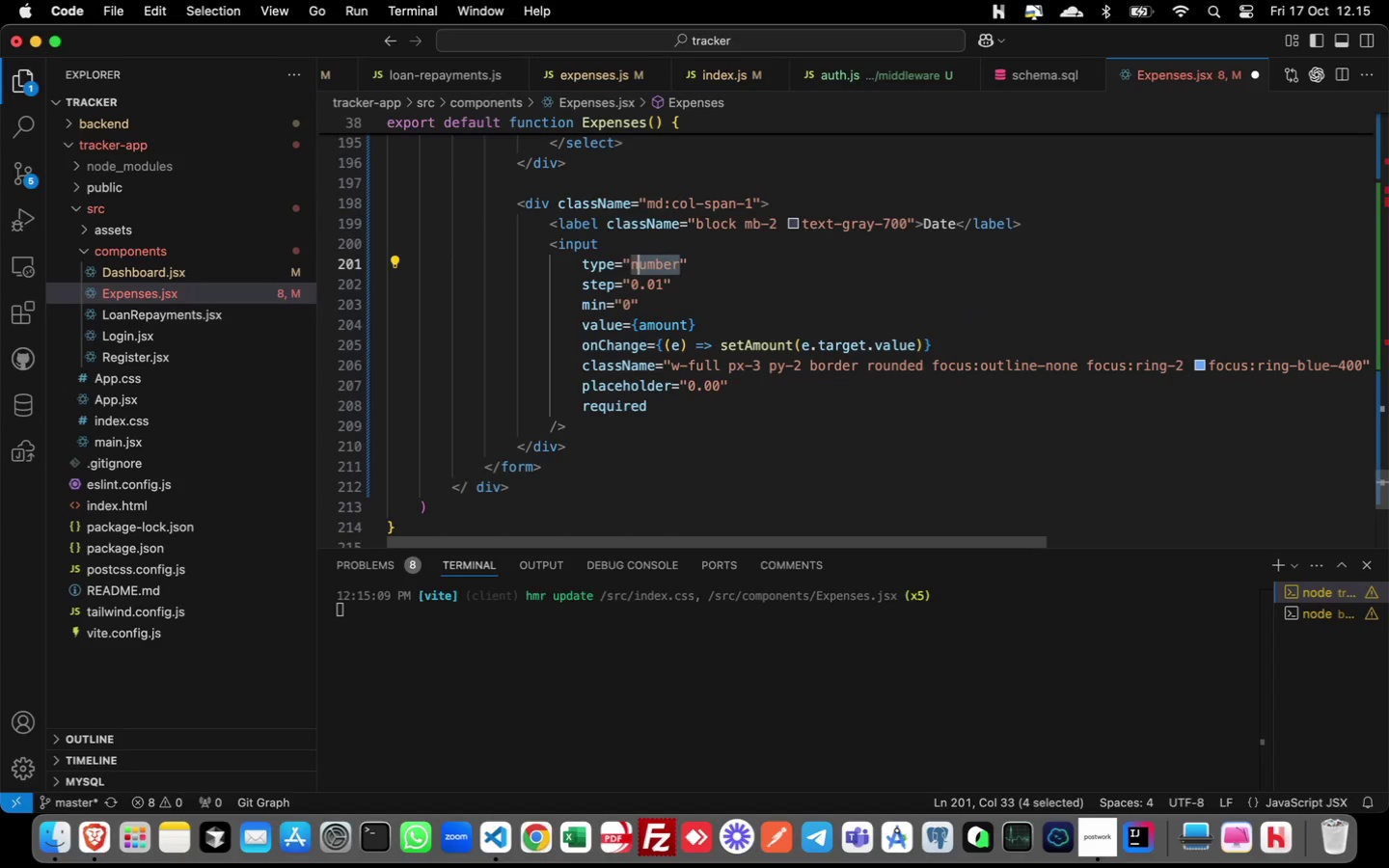 
key(Shift+ArrowLeft)
 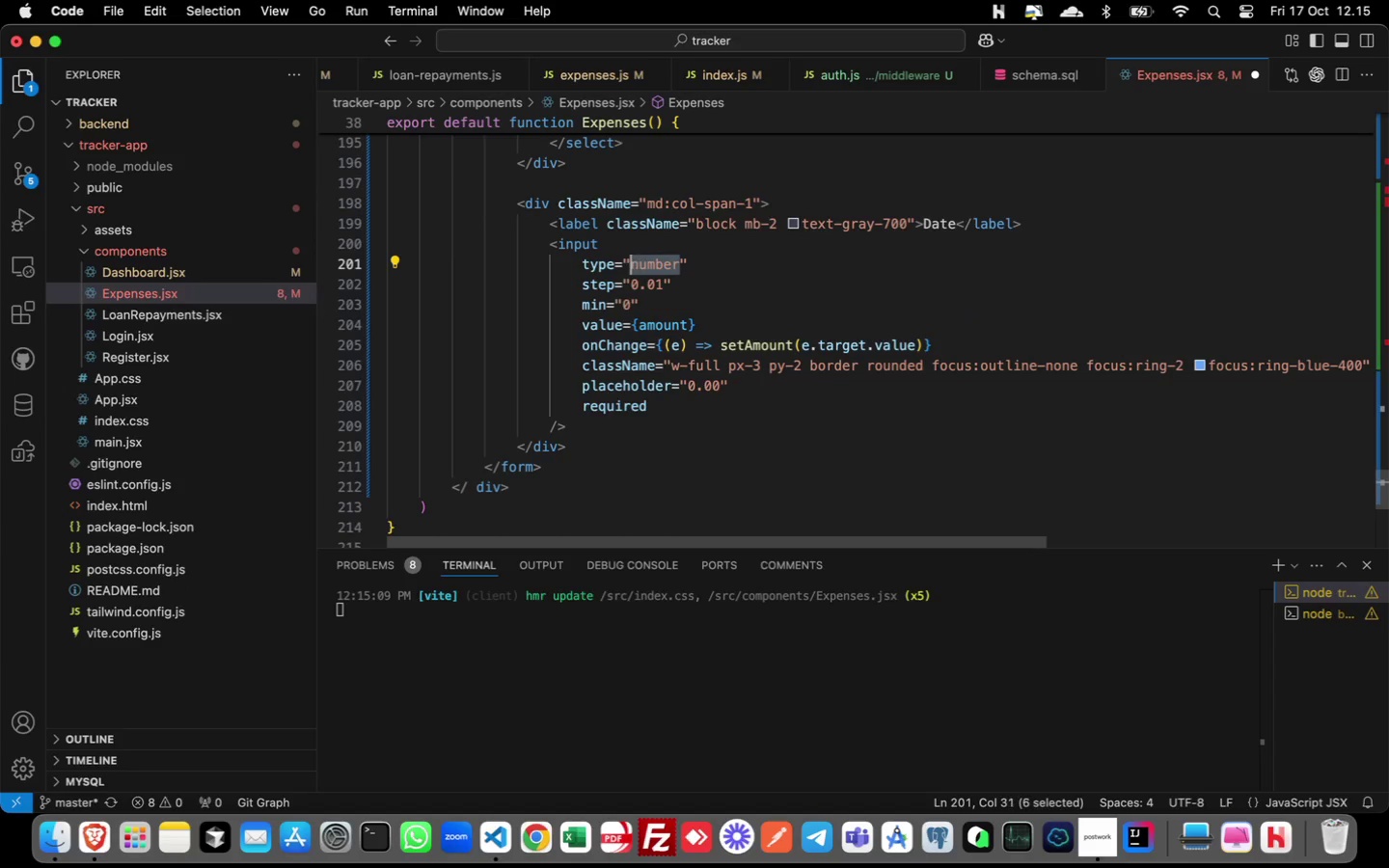 
key(Shift+ArrowLeft)
 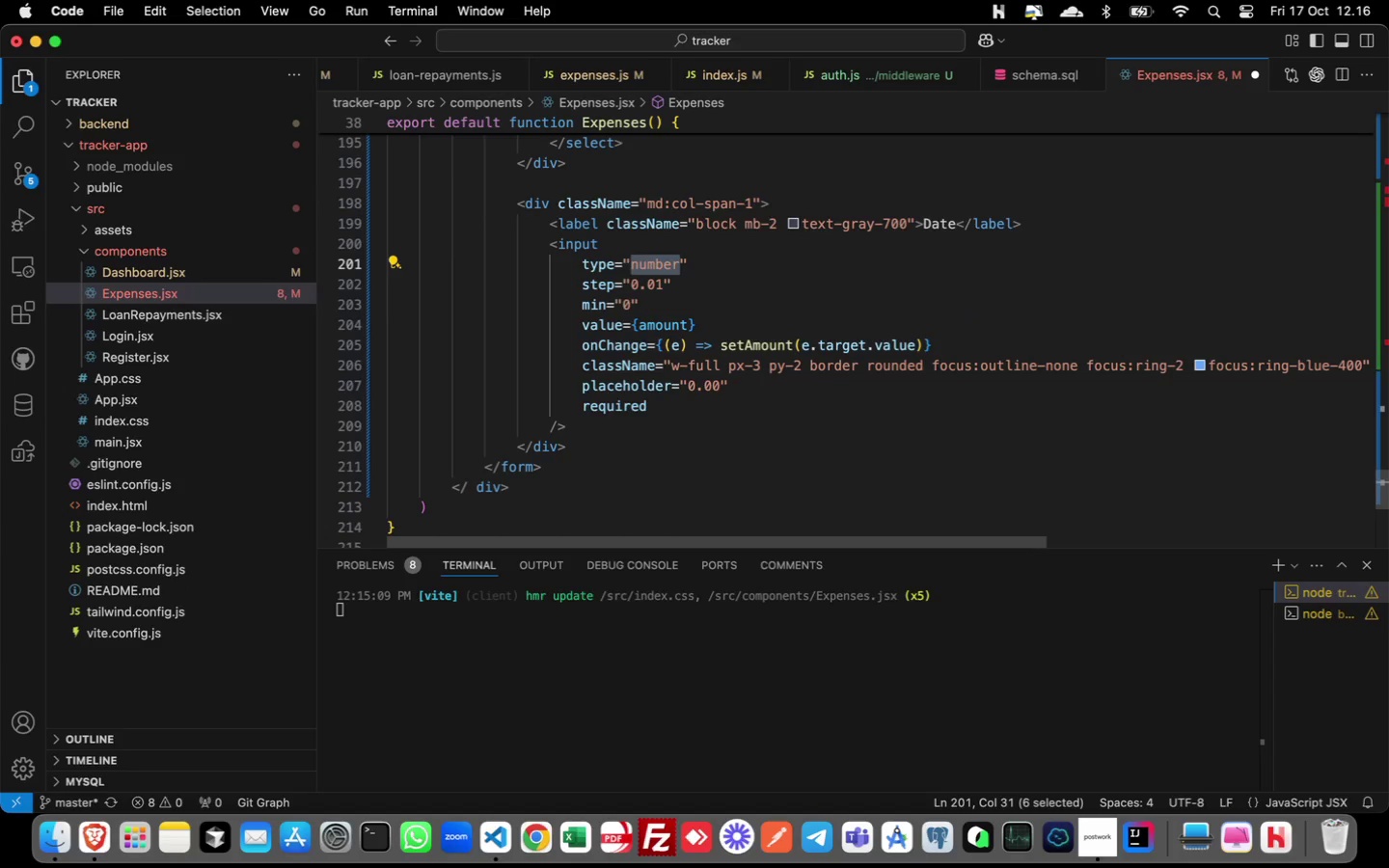 
type(date)
 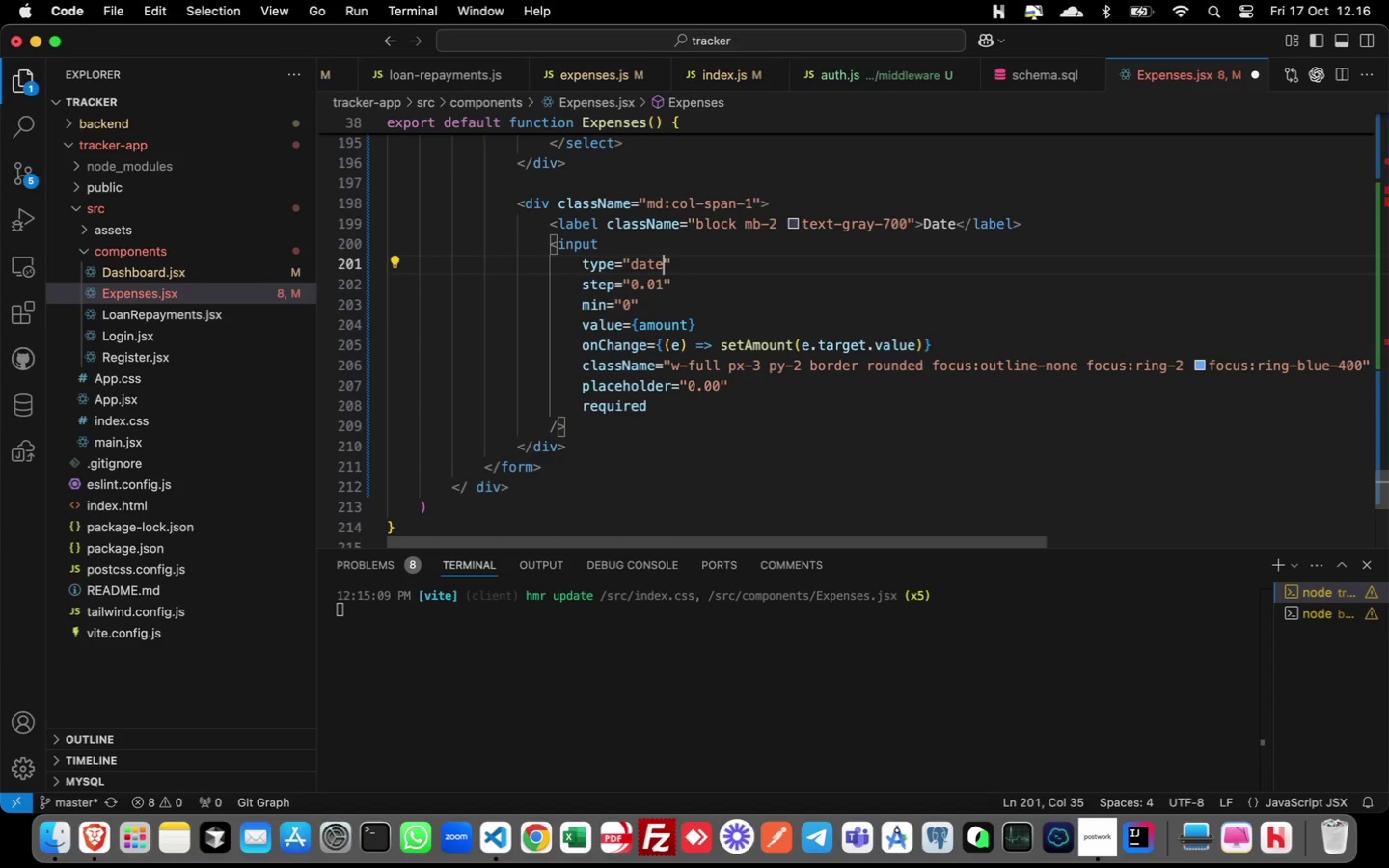 
key(ArrowDown)
 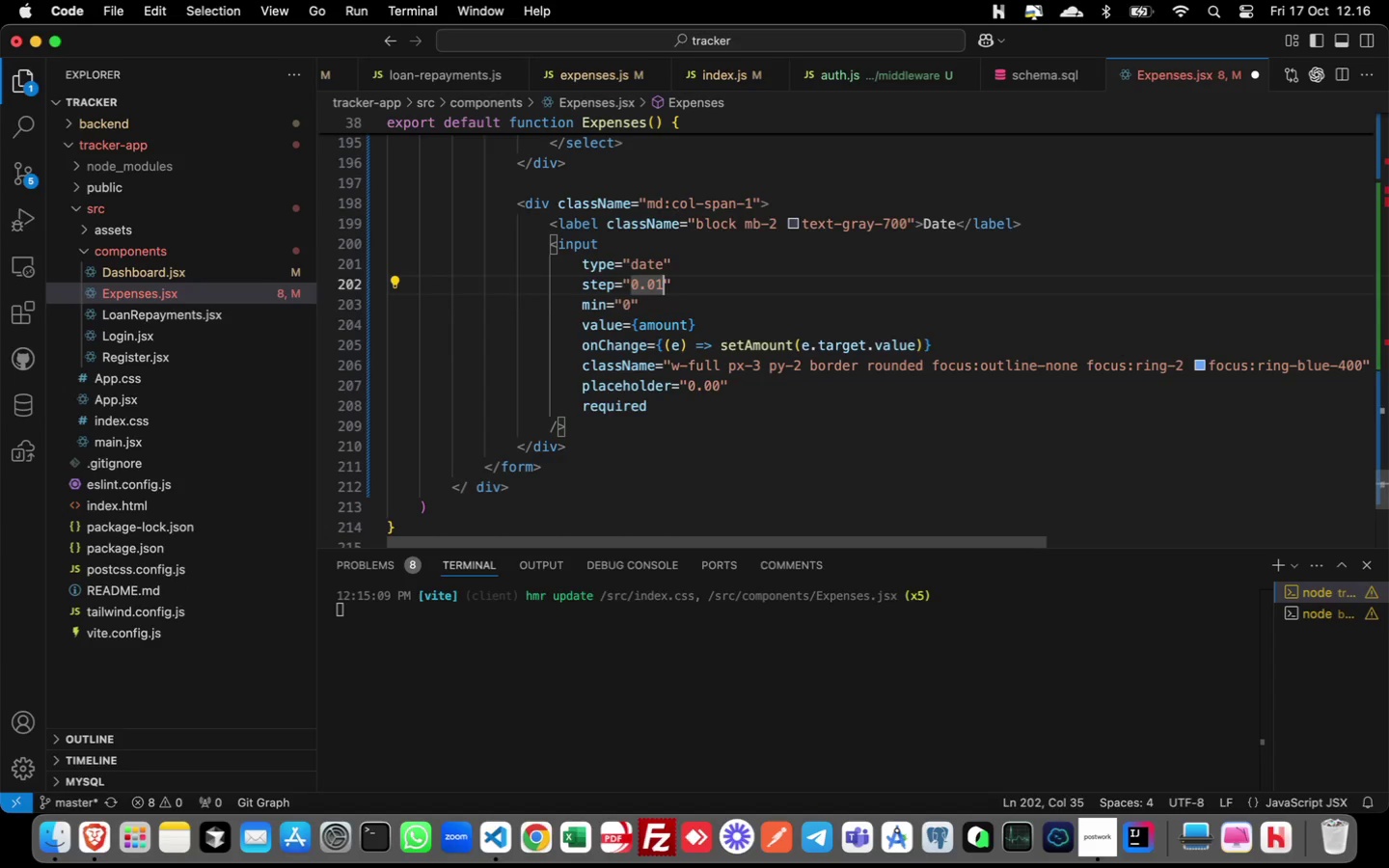 
key(ArrowDown)
 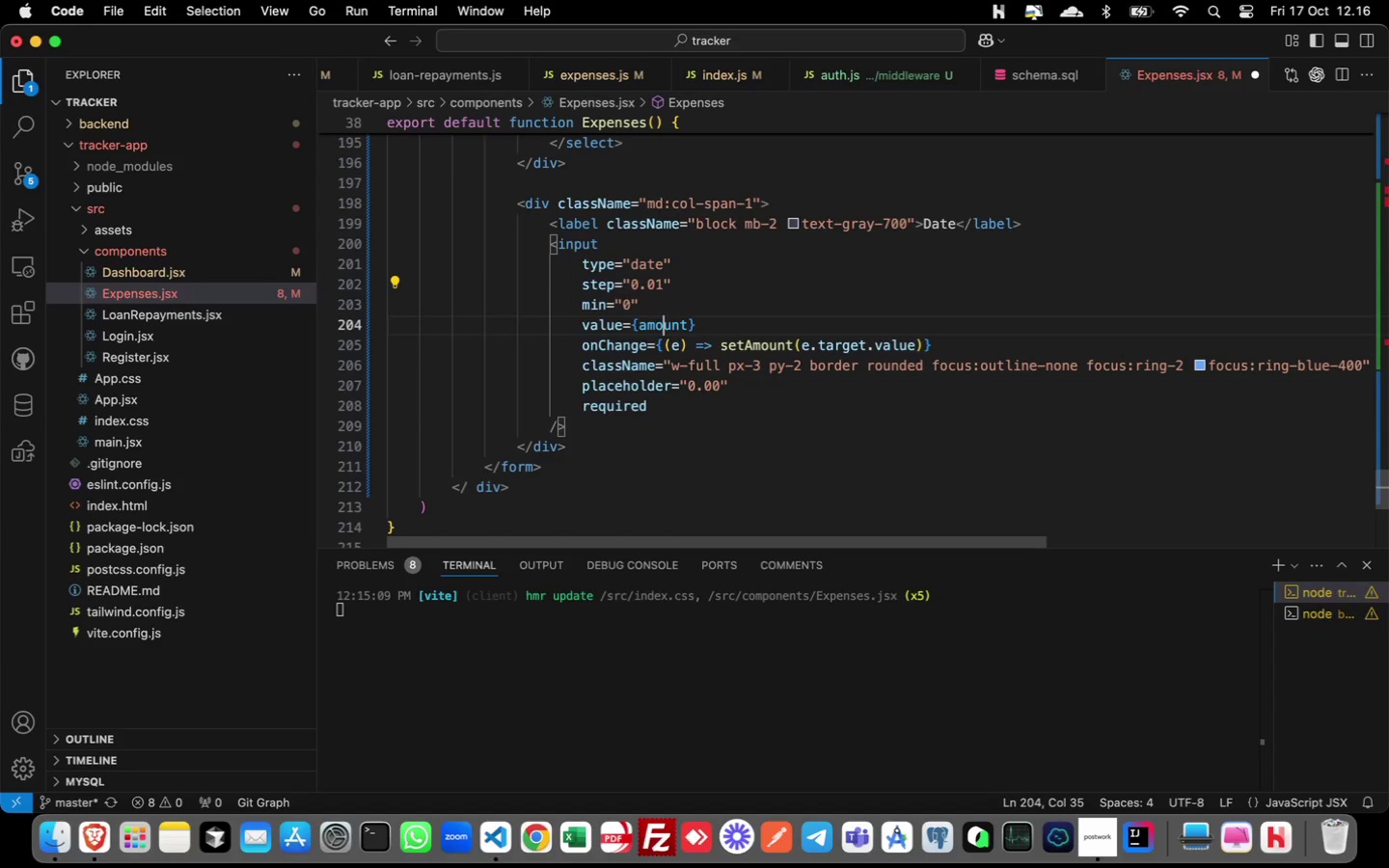 
key(ArrowDown)
 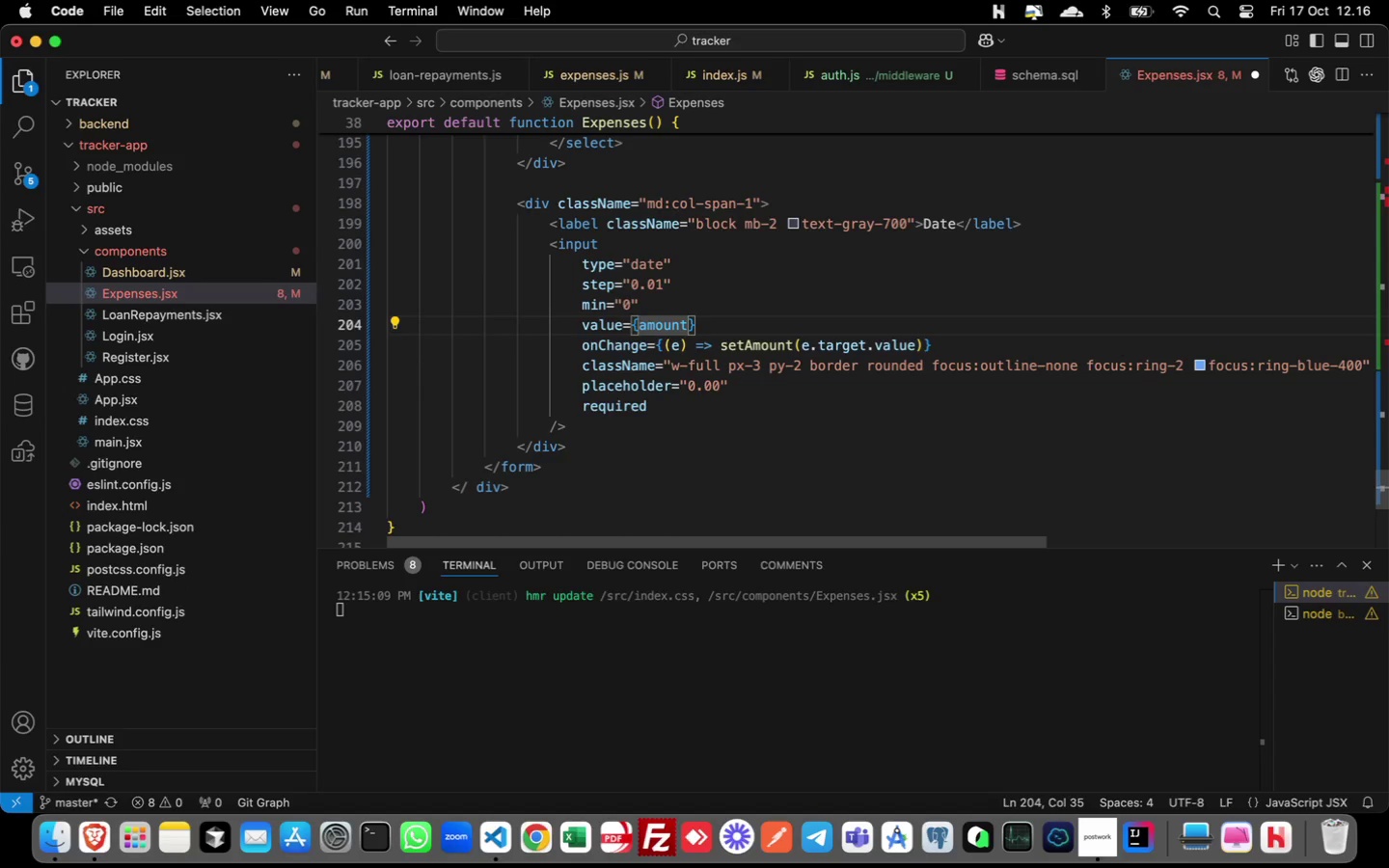 
key(ArrowRight)
 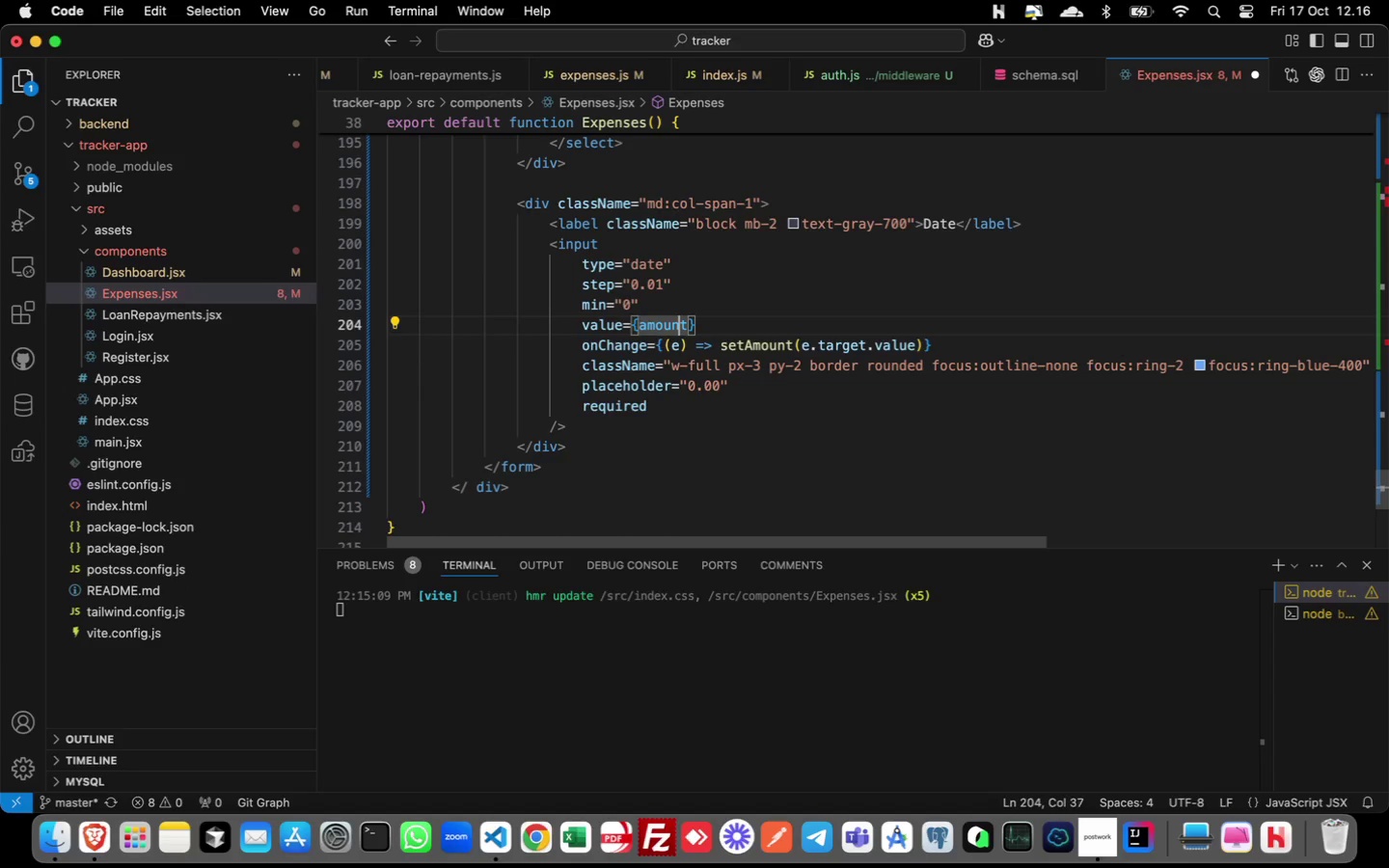 
key(ArrowRight)
 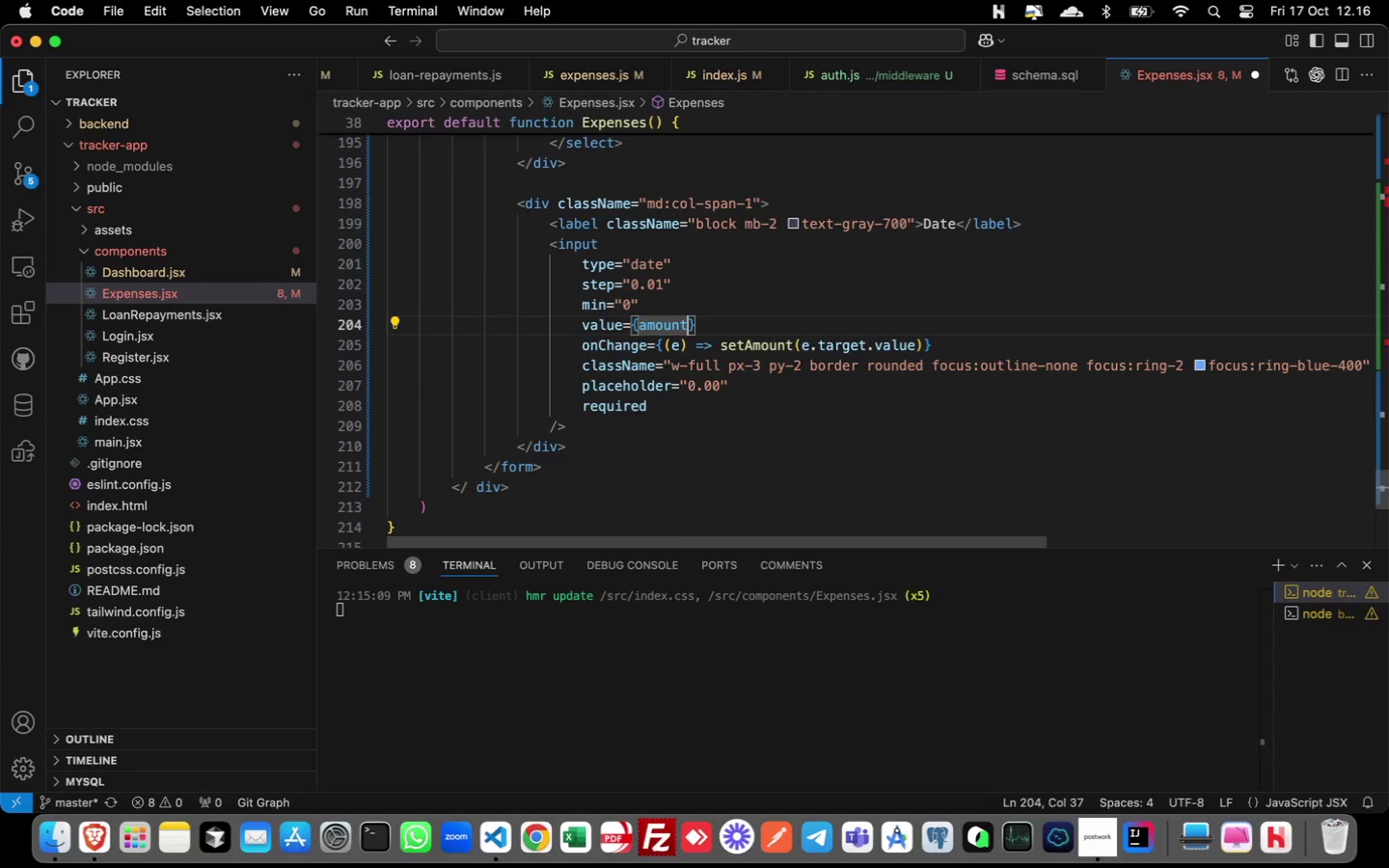 
key(ArrowRight)
 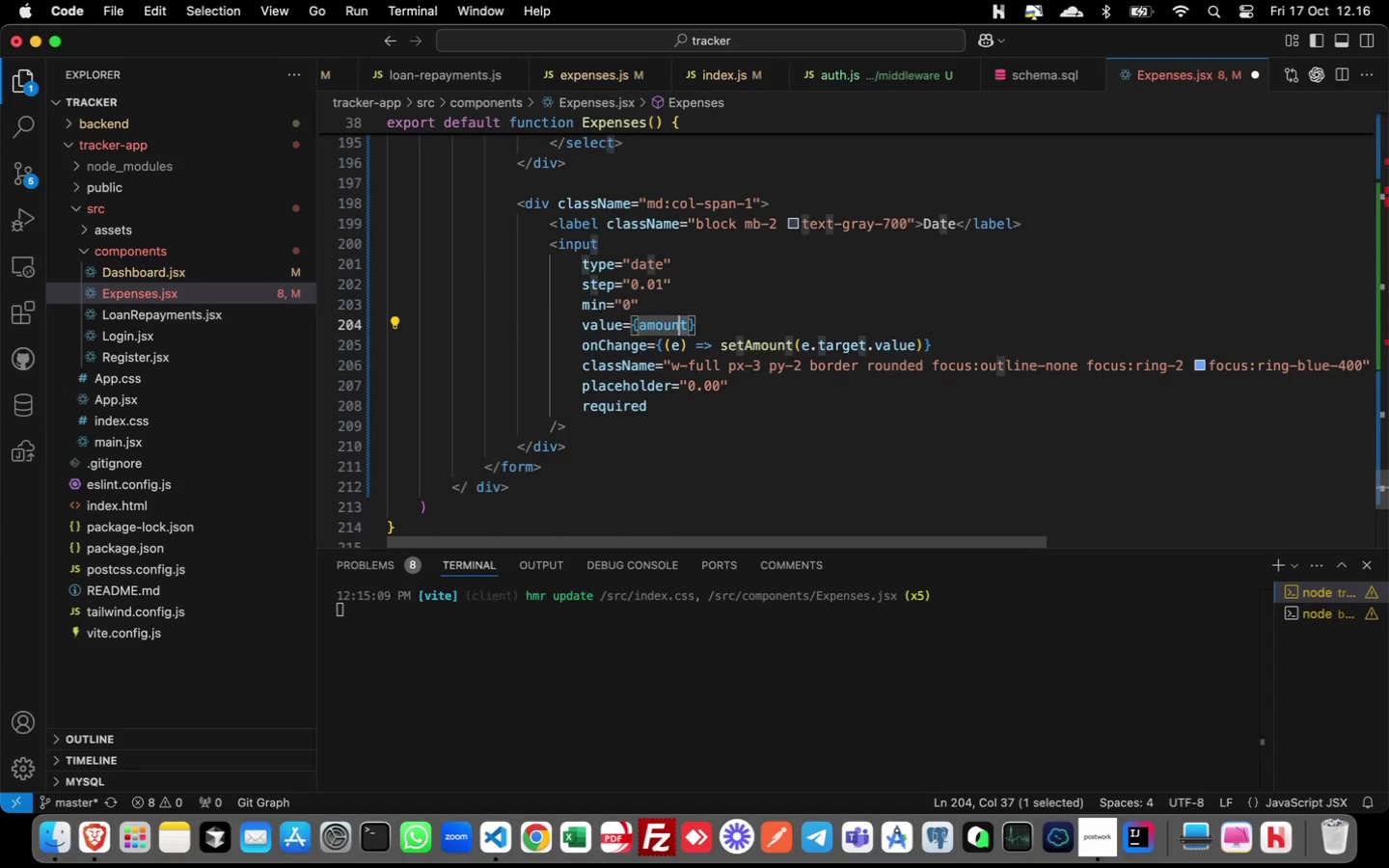 
key(Shift+ArrowLeft)
 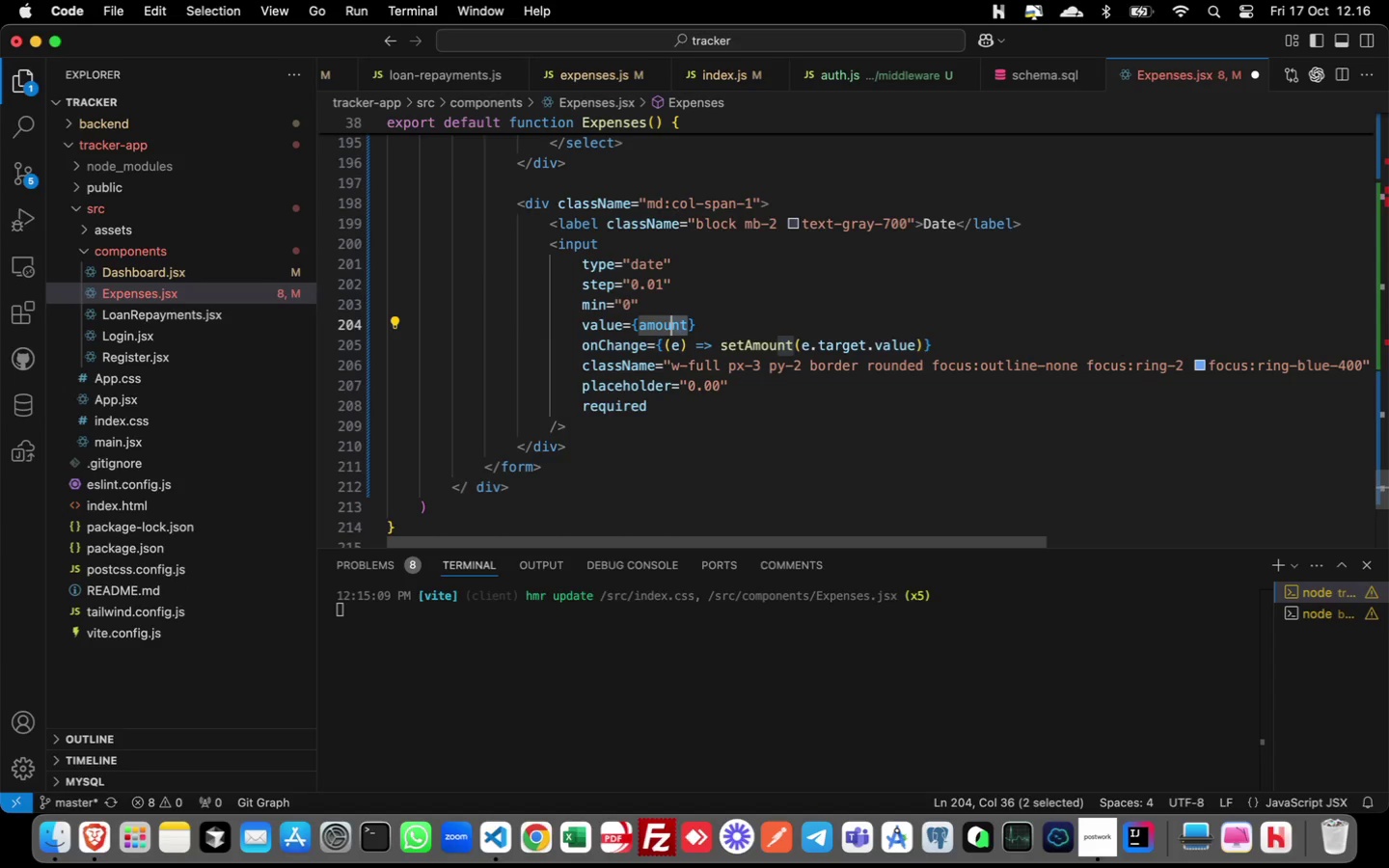 
key(Shift+ArrowLeft)
 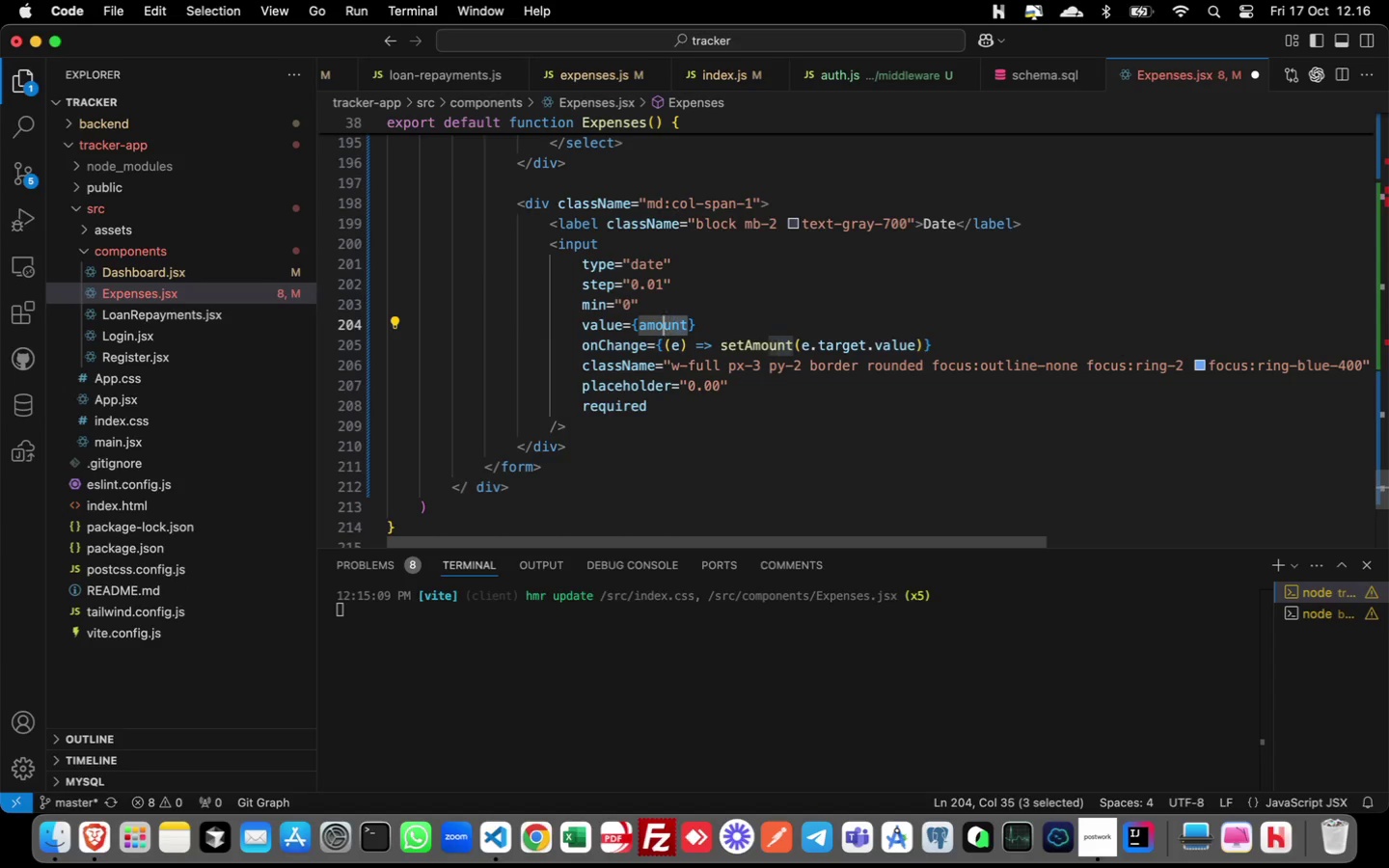 
key(Shift+ArrowLeft)
 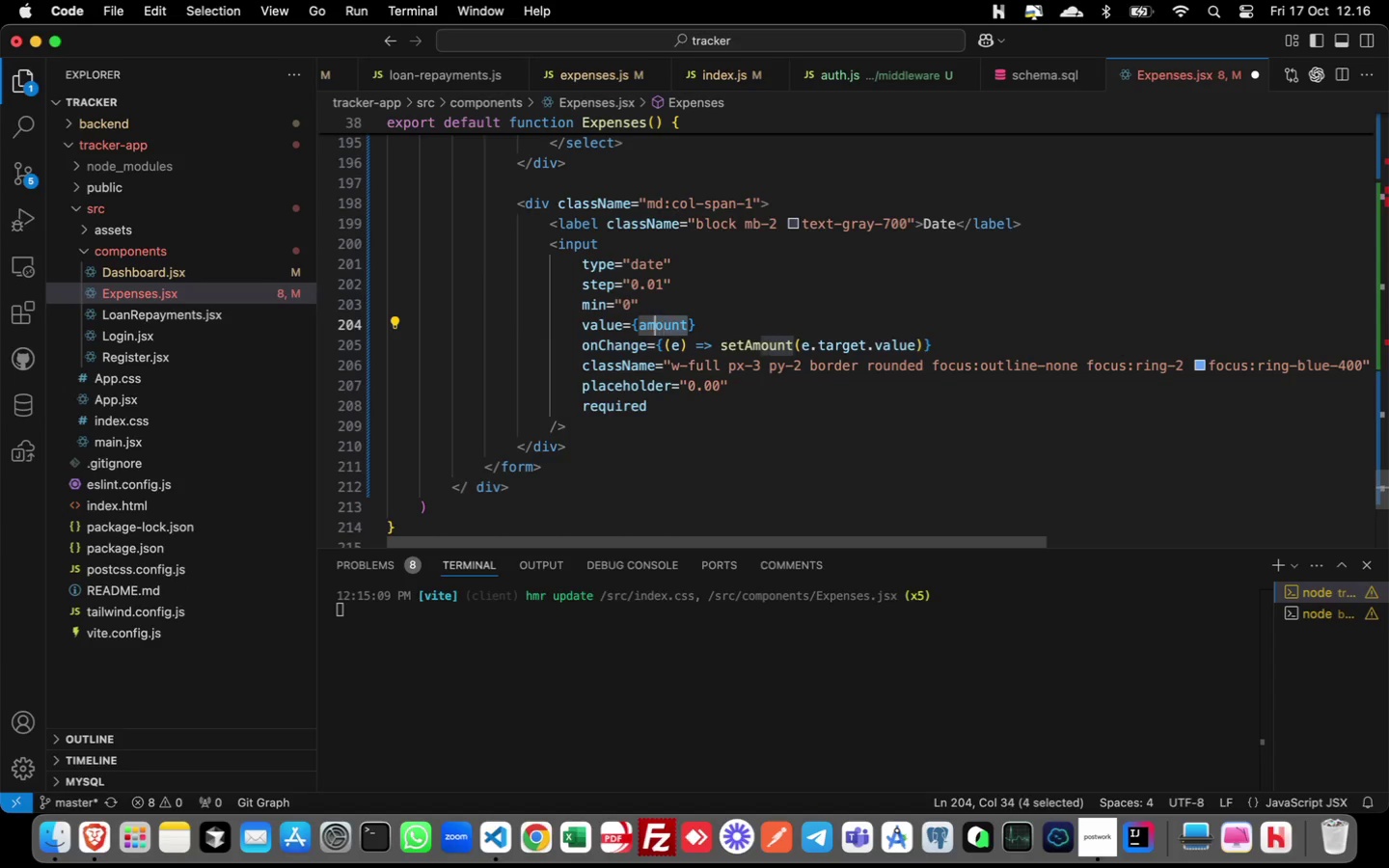 
key(Shift+ArrowLeft)
 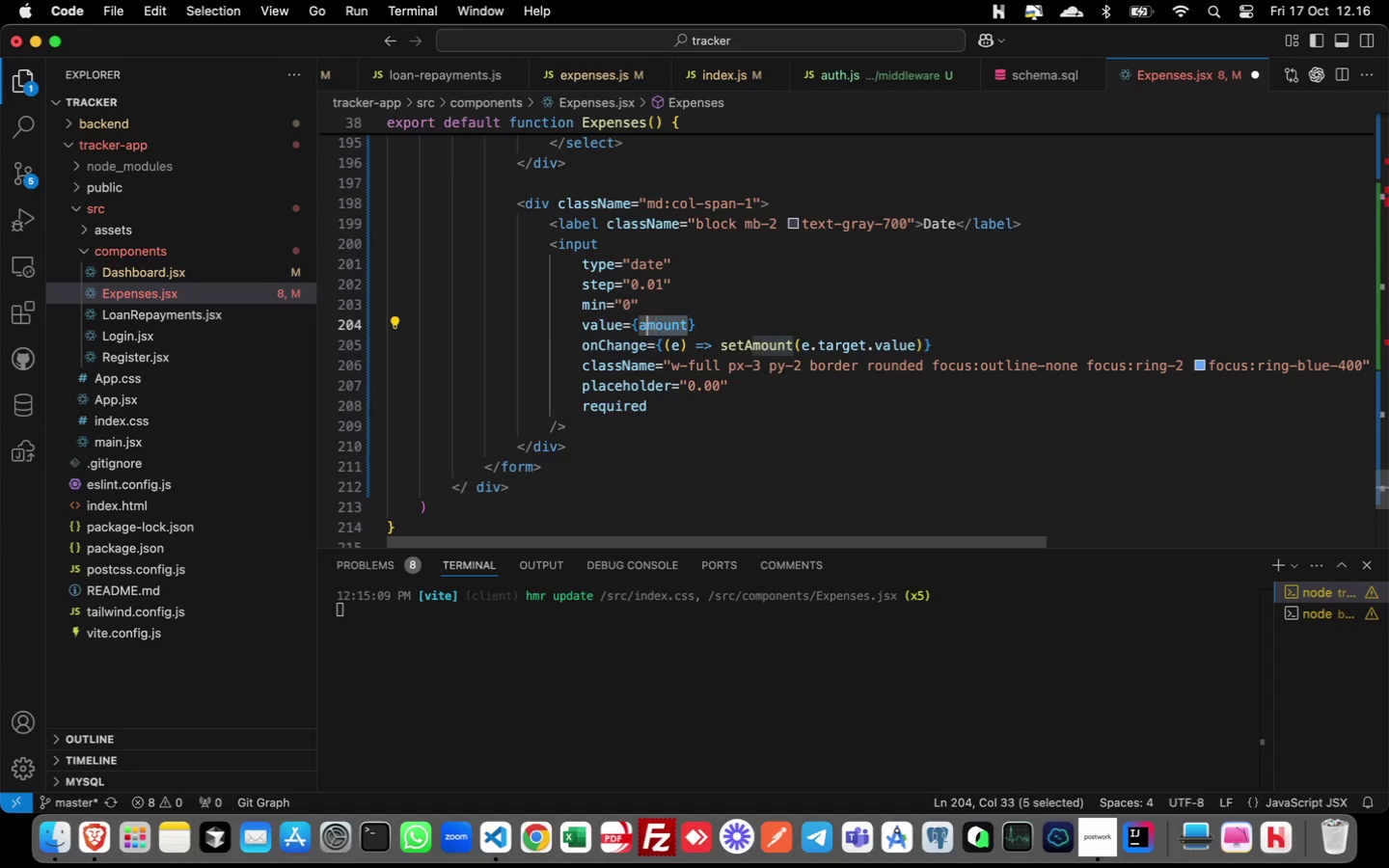 
key(Shift+ArrowLeft)
 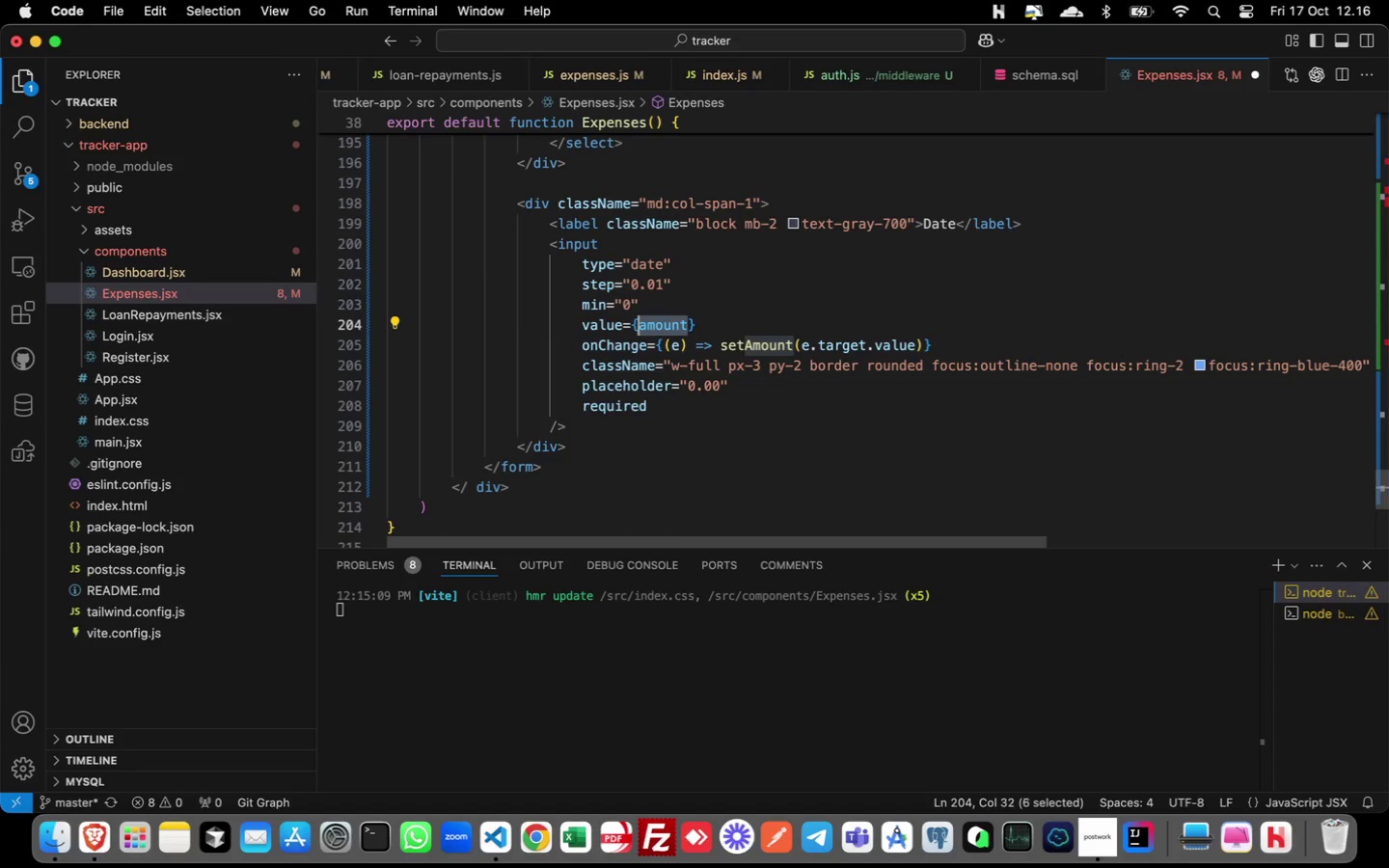 
key(Shift+ArrowLeft)
 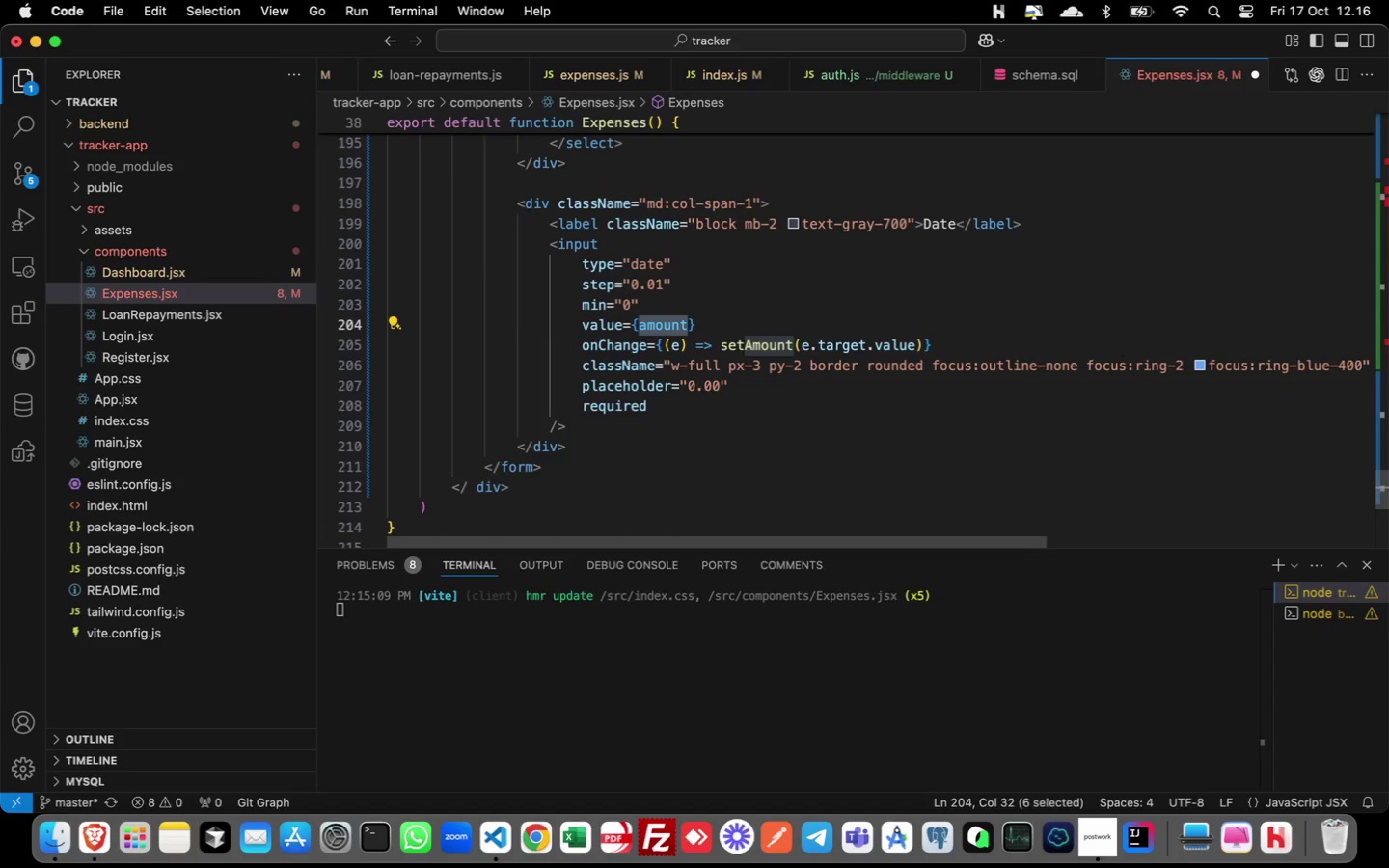 
type(occurred)
 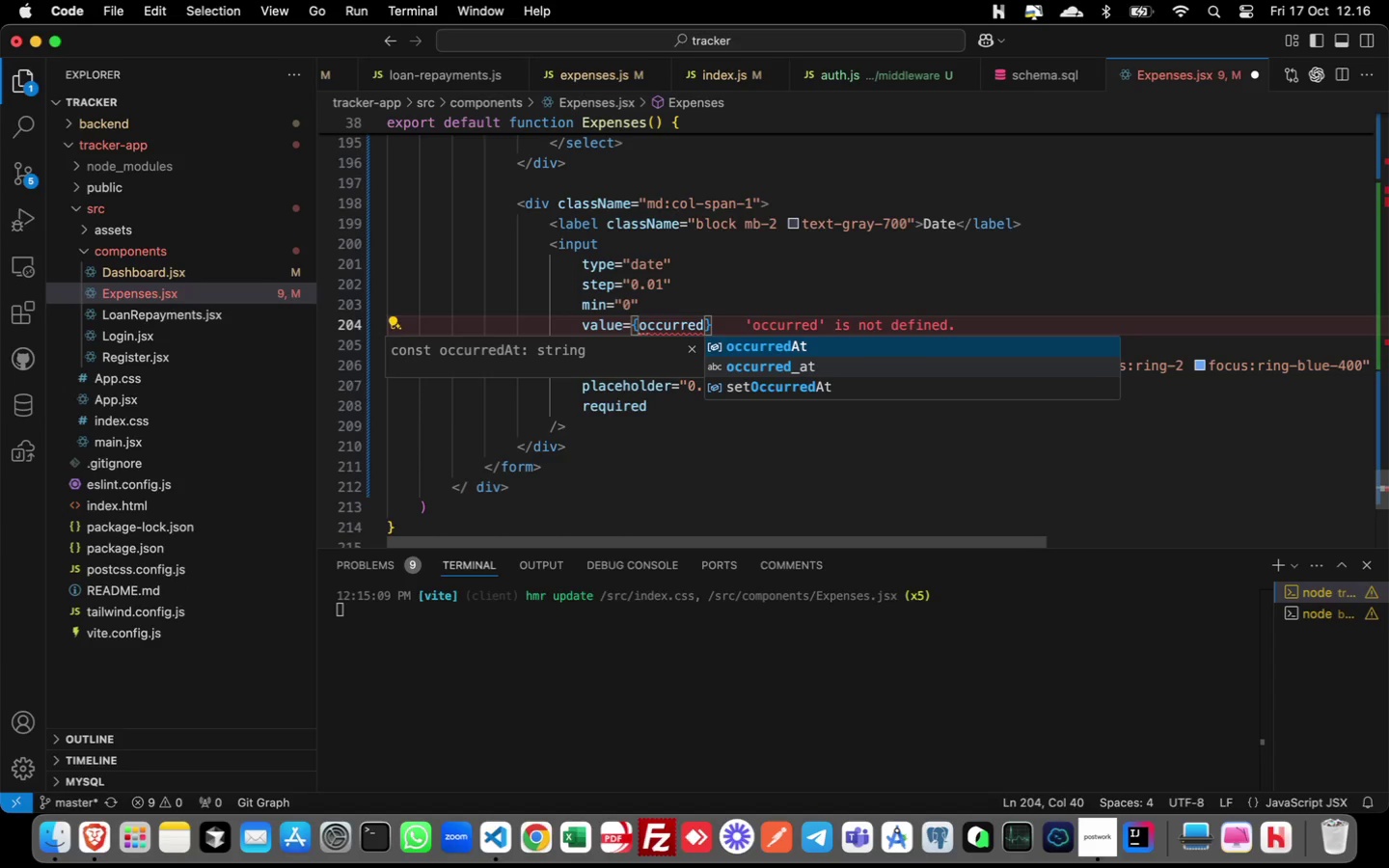 
key(Enter)
 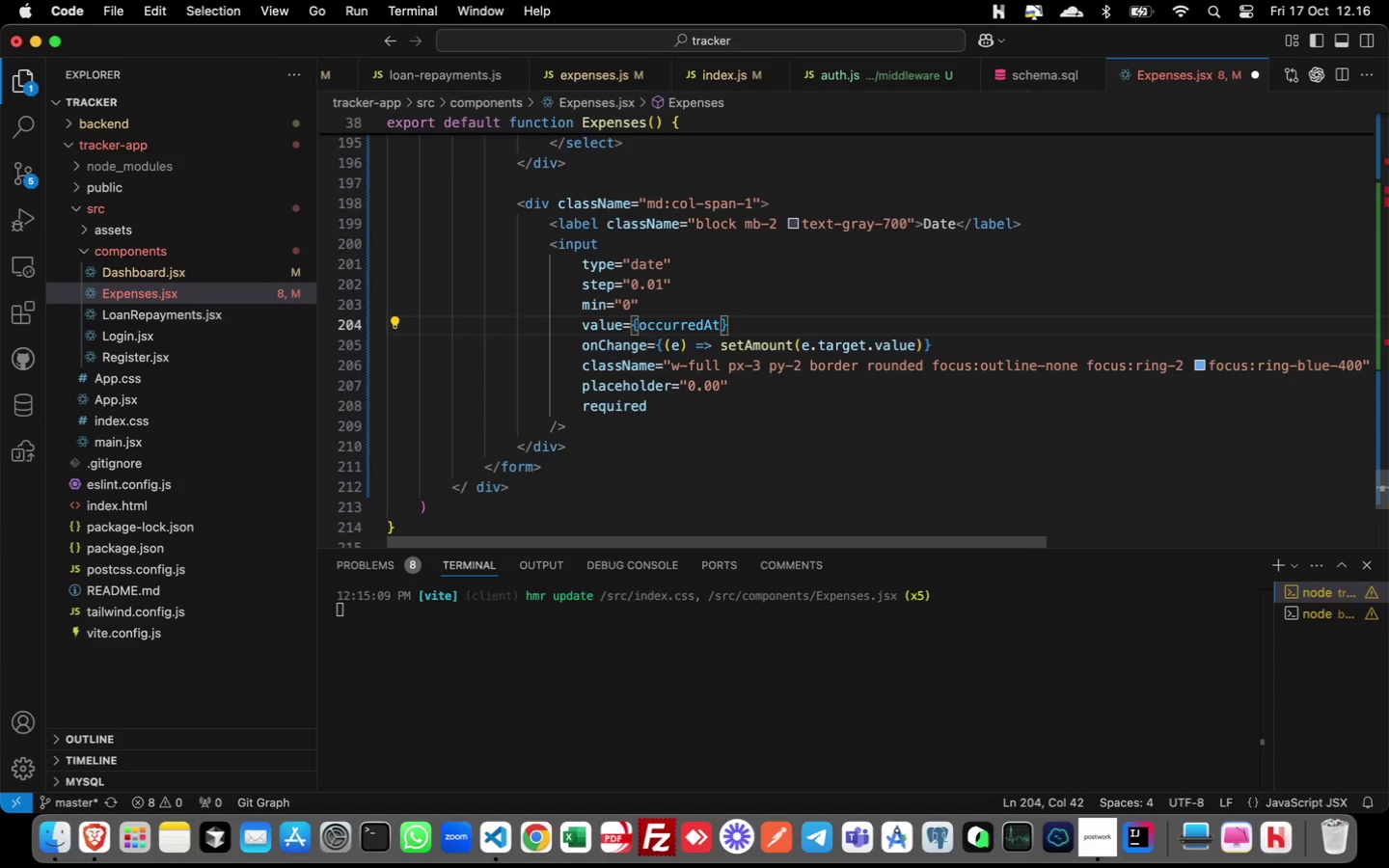 
key(ArrowUp)
 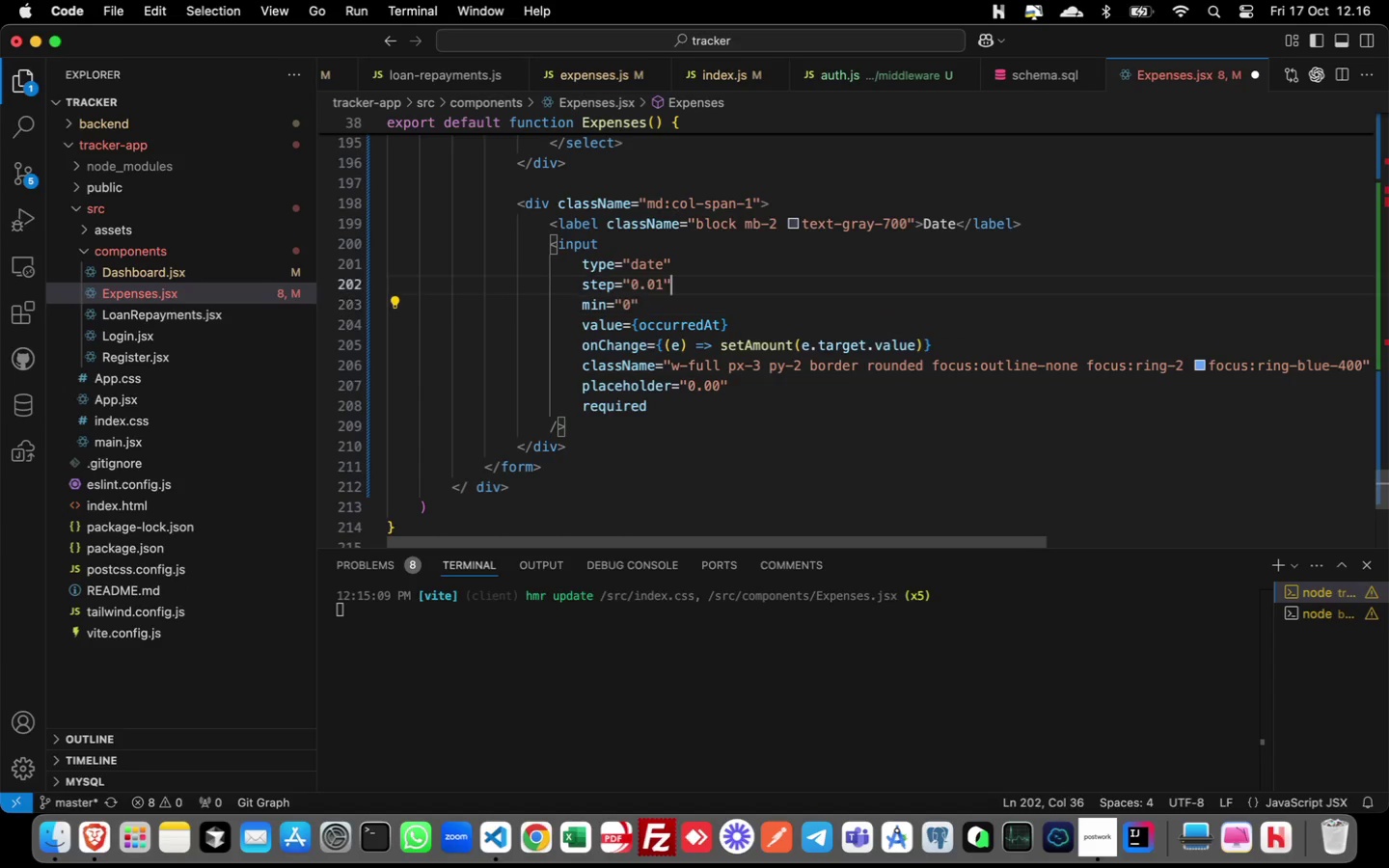 
key(ArrowUp)
 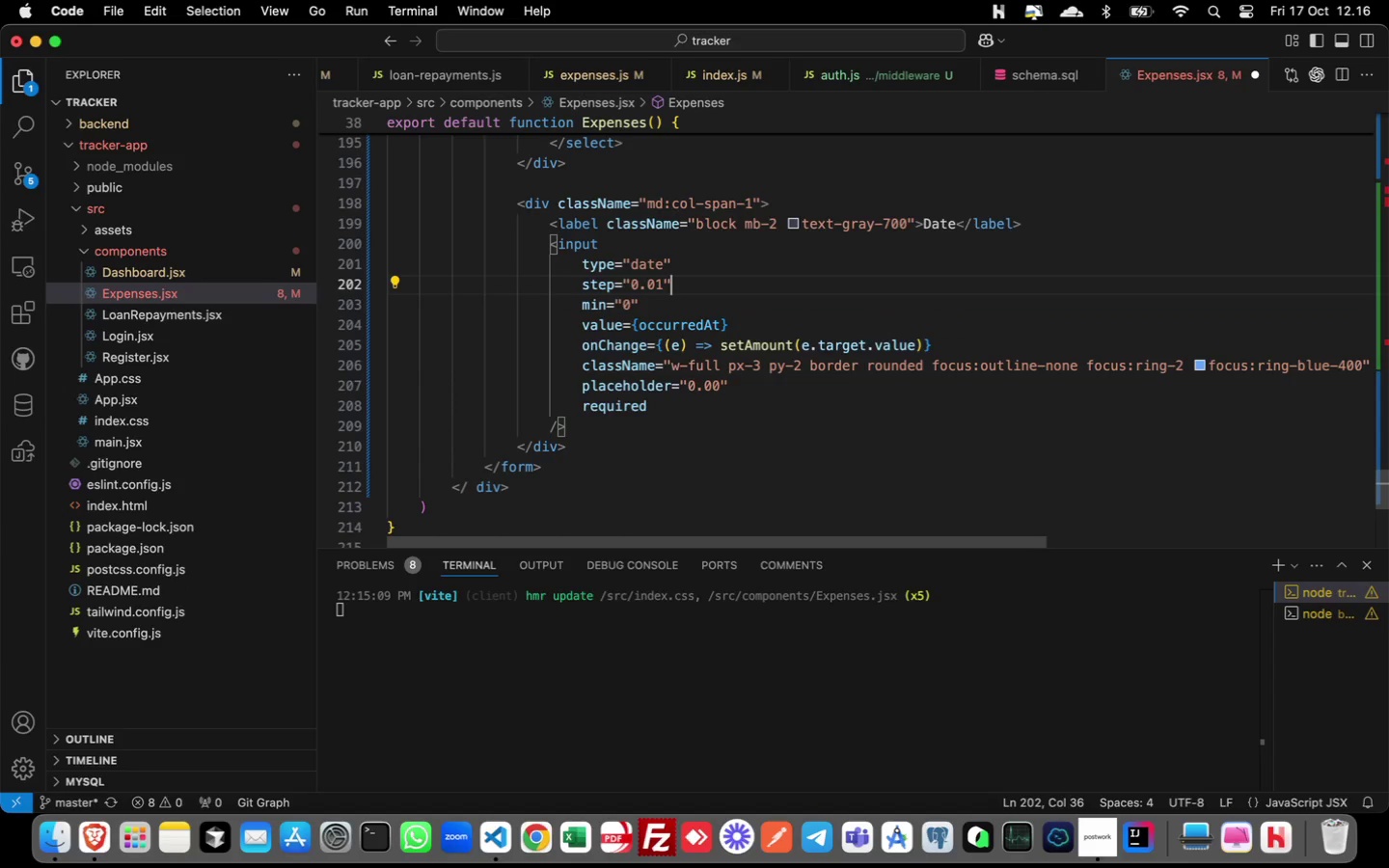 
key(Meta+X)
 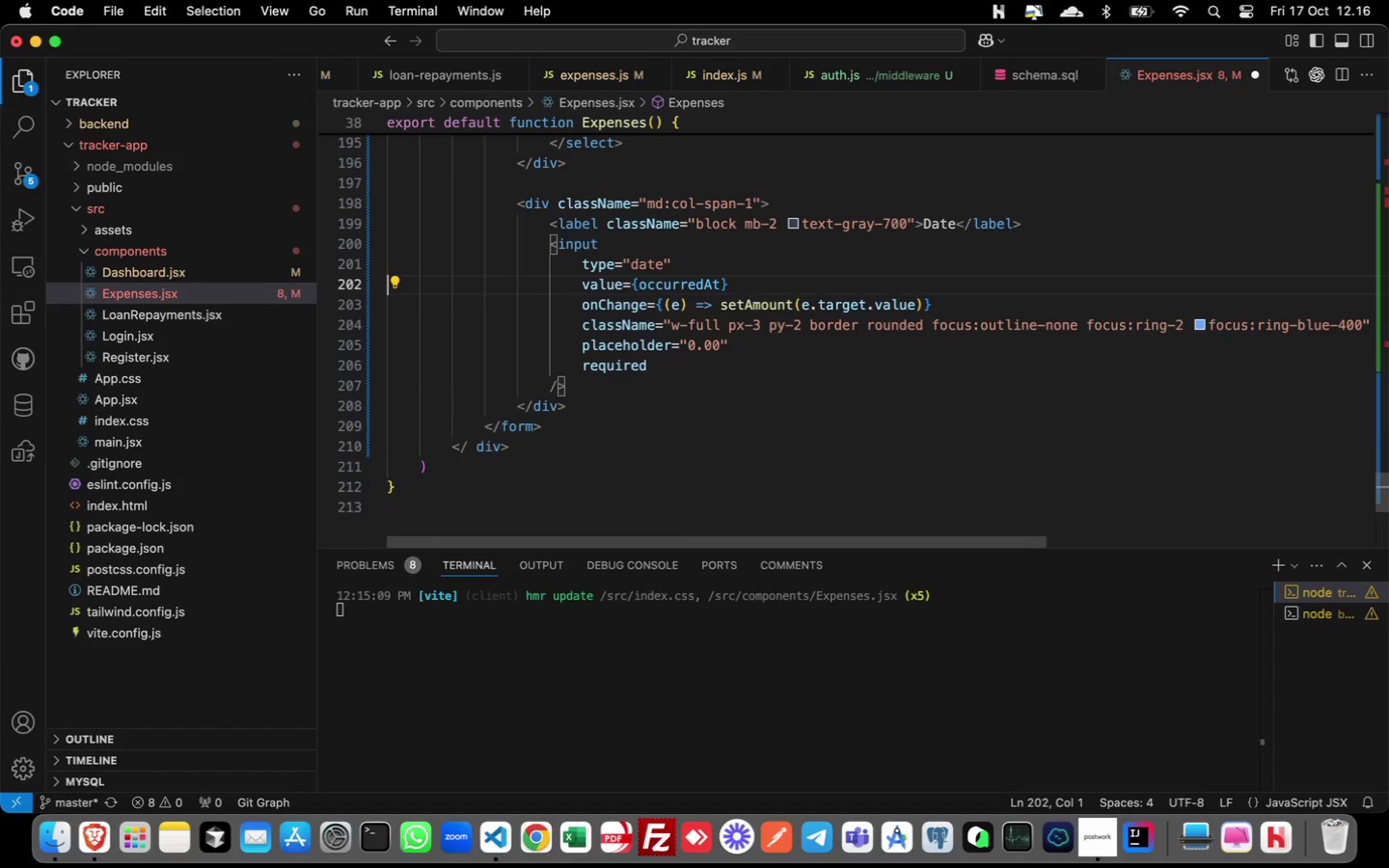 
key(Meta+X)
 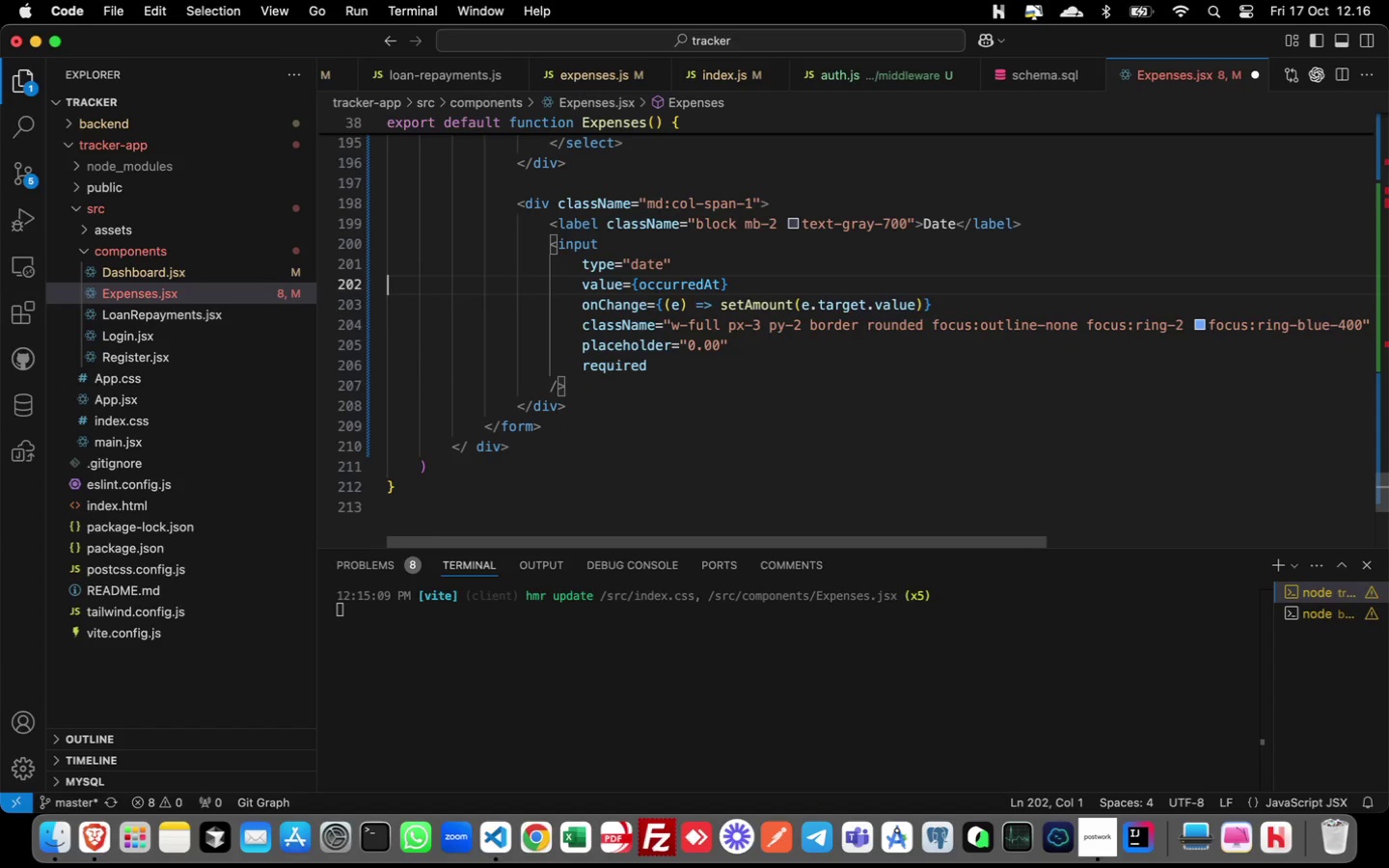 
hold_key(key=ArrowRight, duration=1.12)
 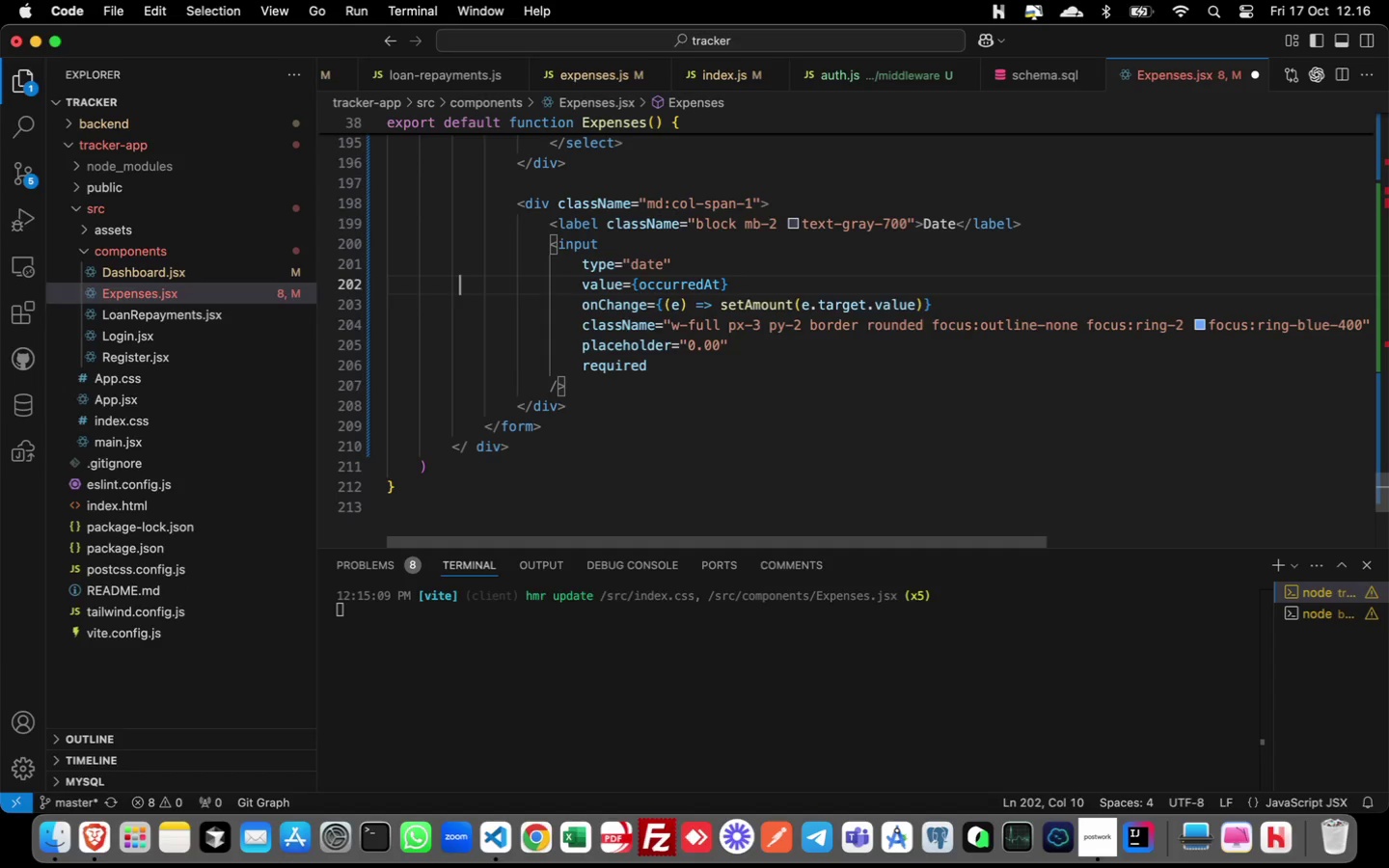 
key(ArrowDown)
 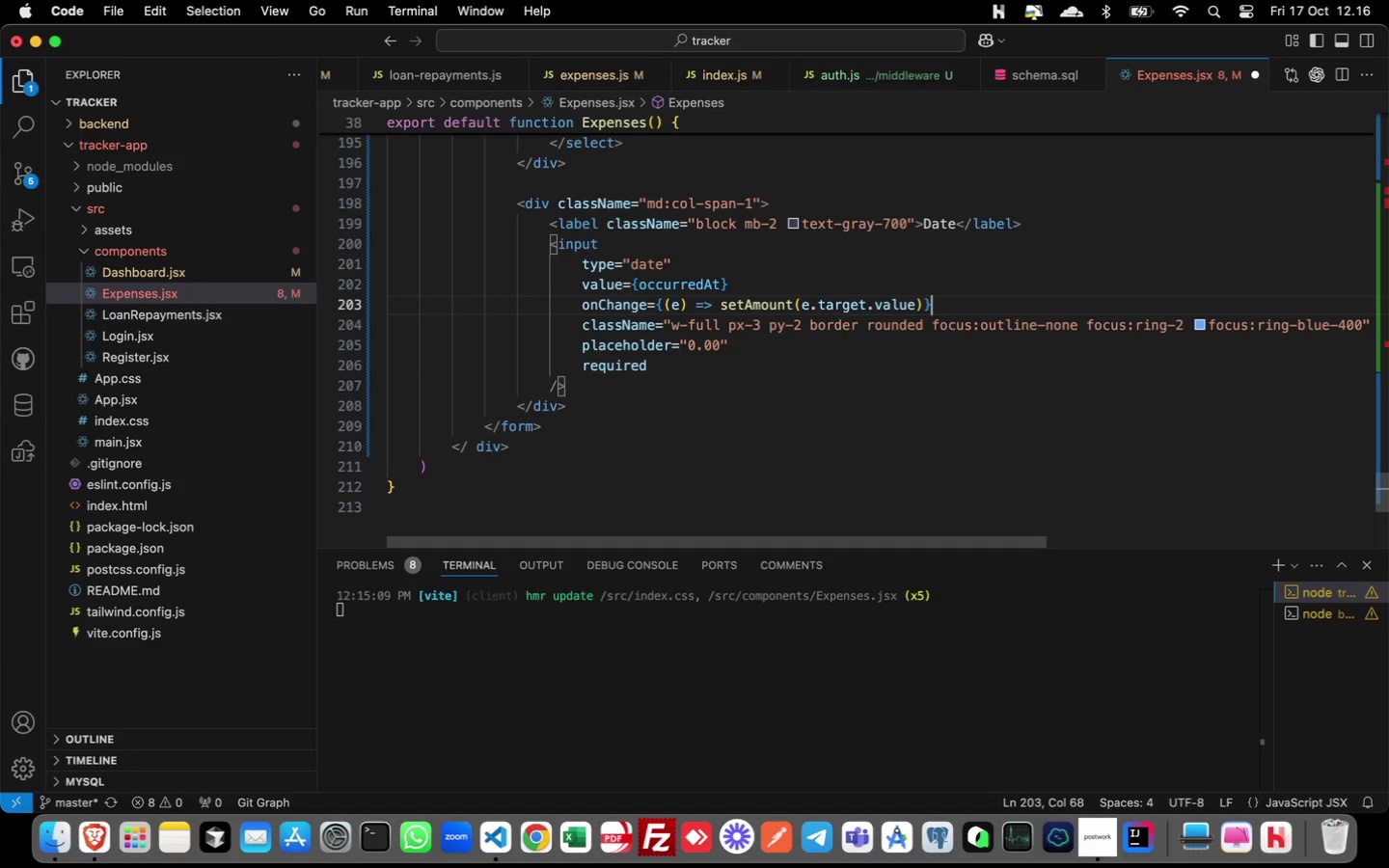 
key(Meta+ArrowRight)
 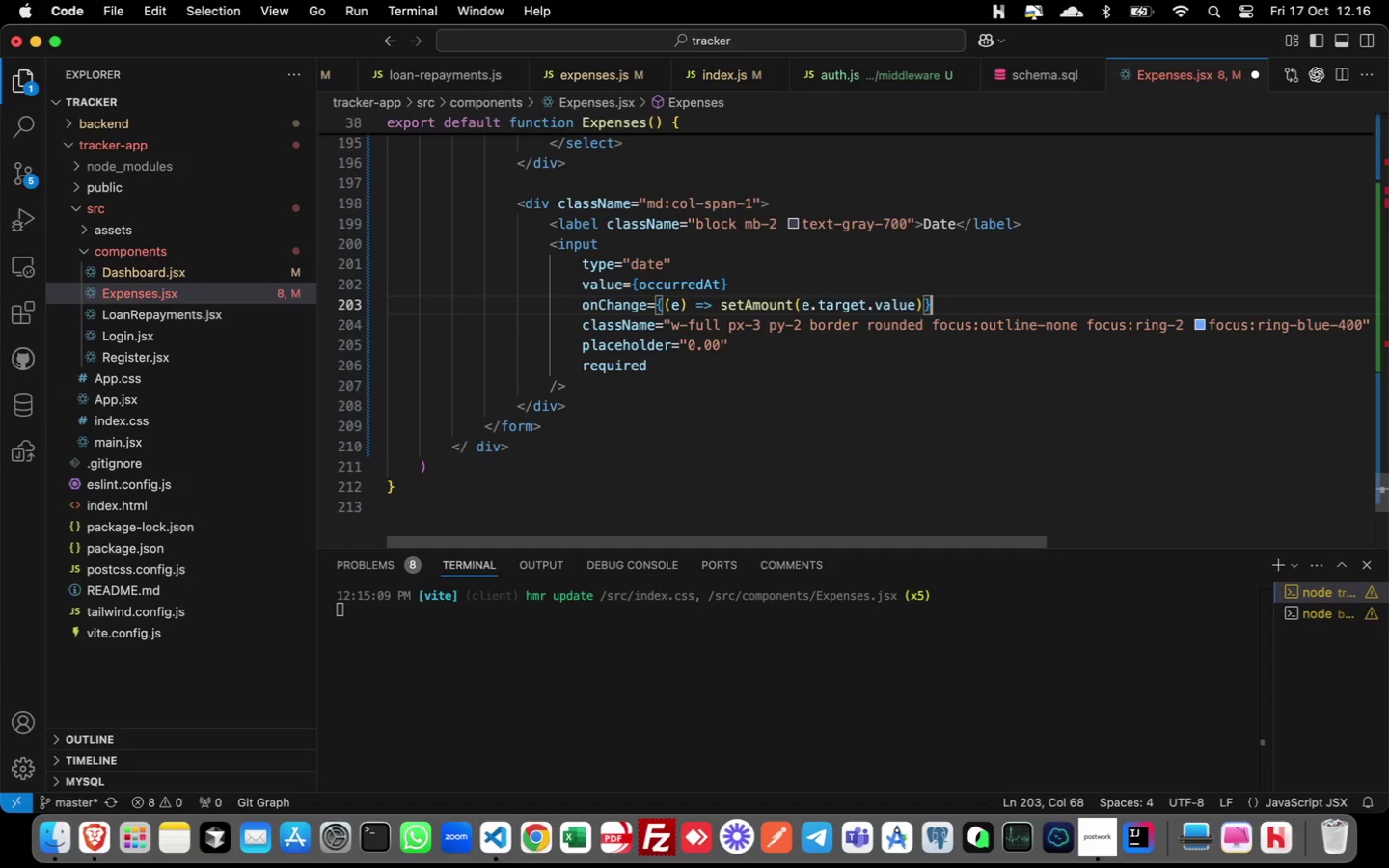 
hold_key(key=ArrowLeft, duration=1.5)
 